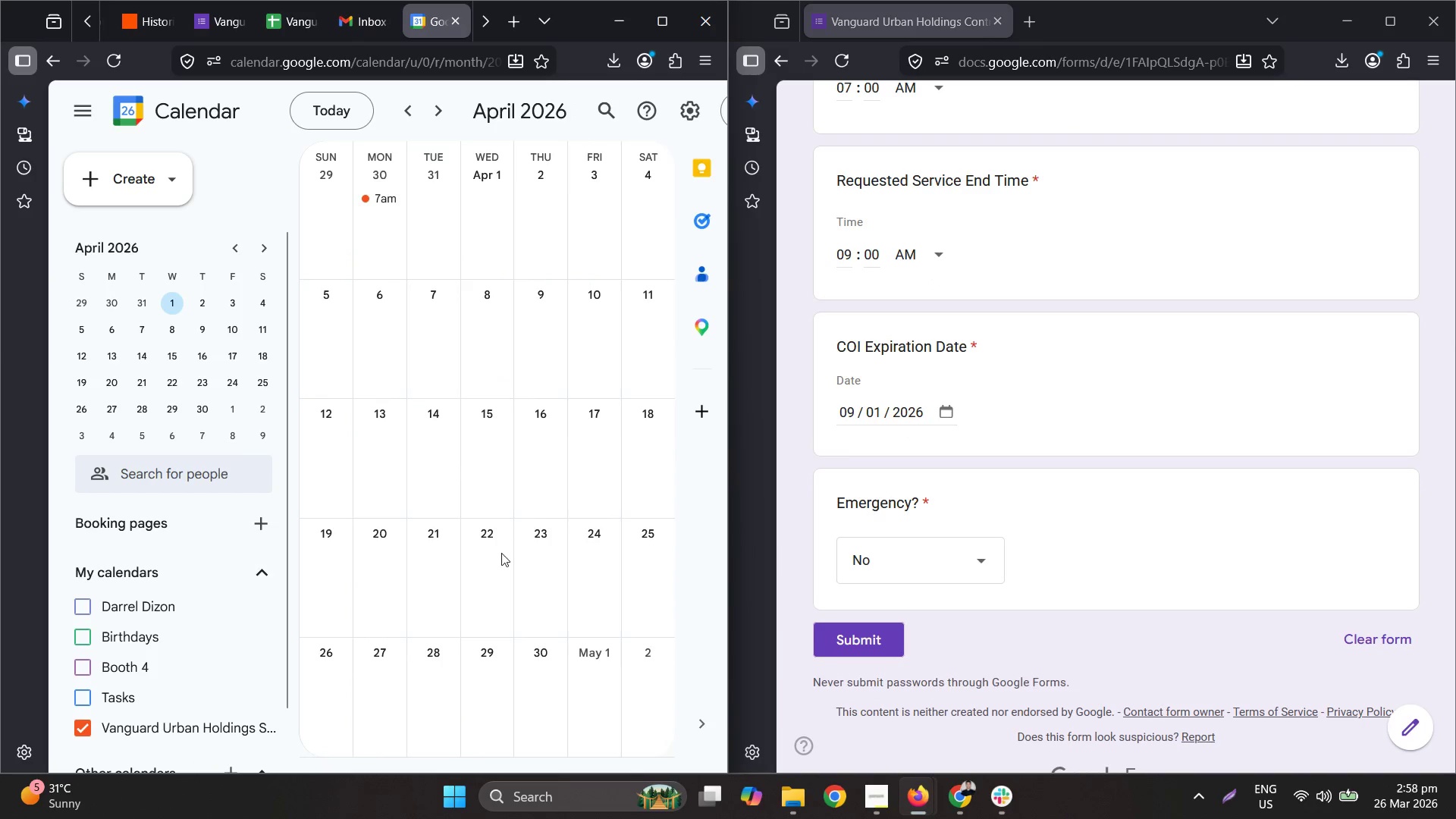 
scroll: coordinate [500, 560], scroll_direction: up, amount: 1.0
 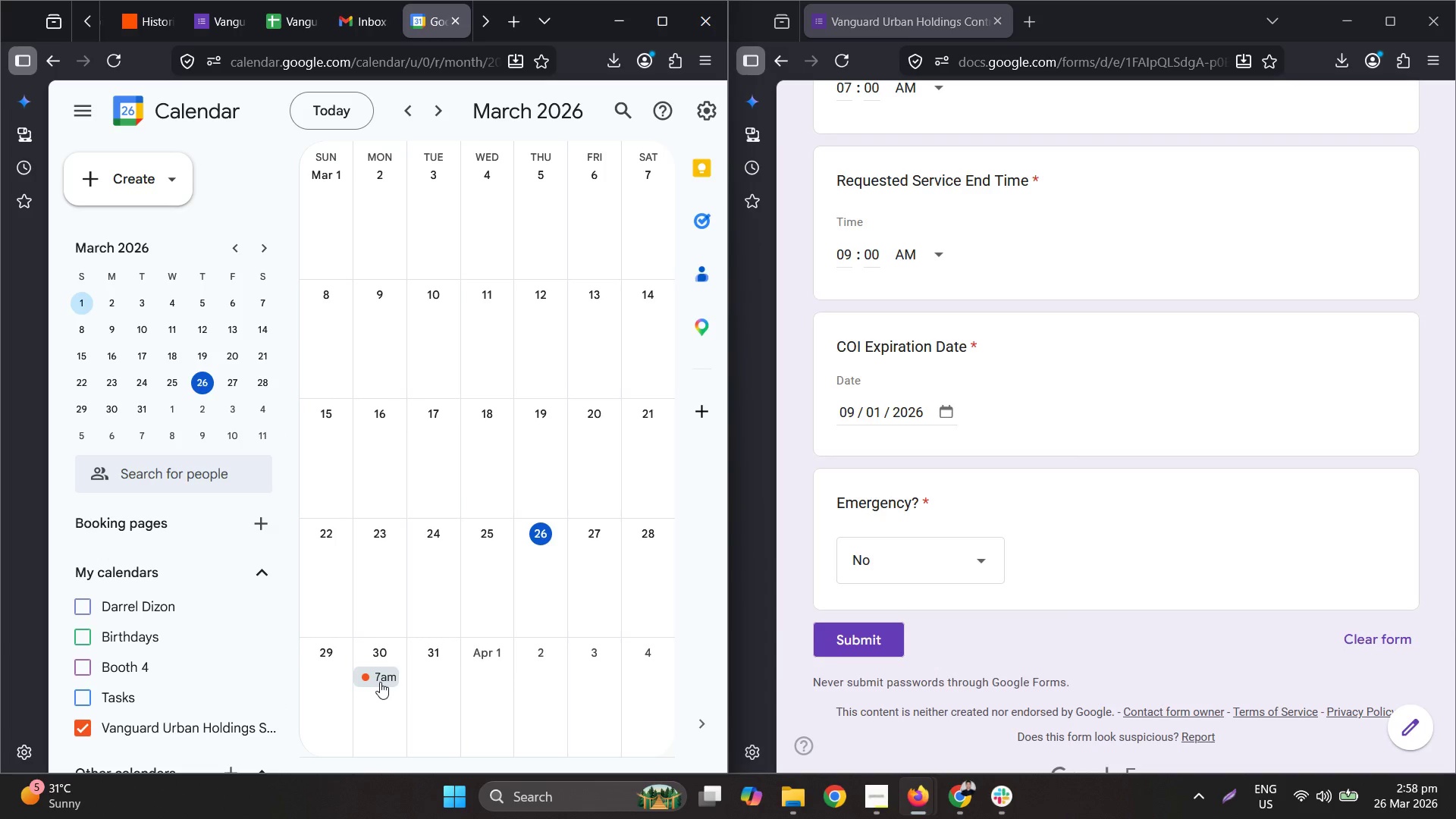 
left_click([380, 682])
 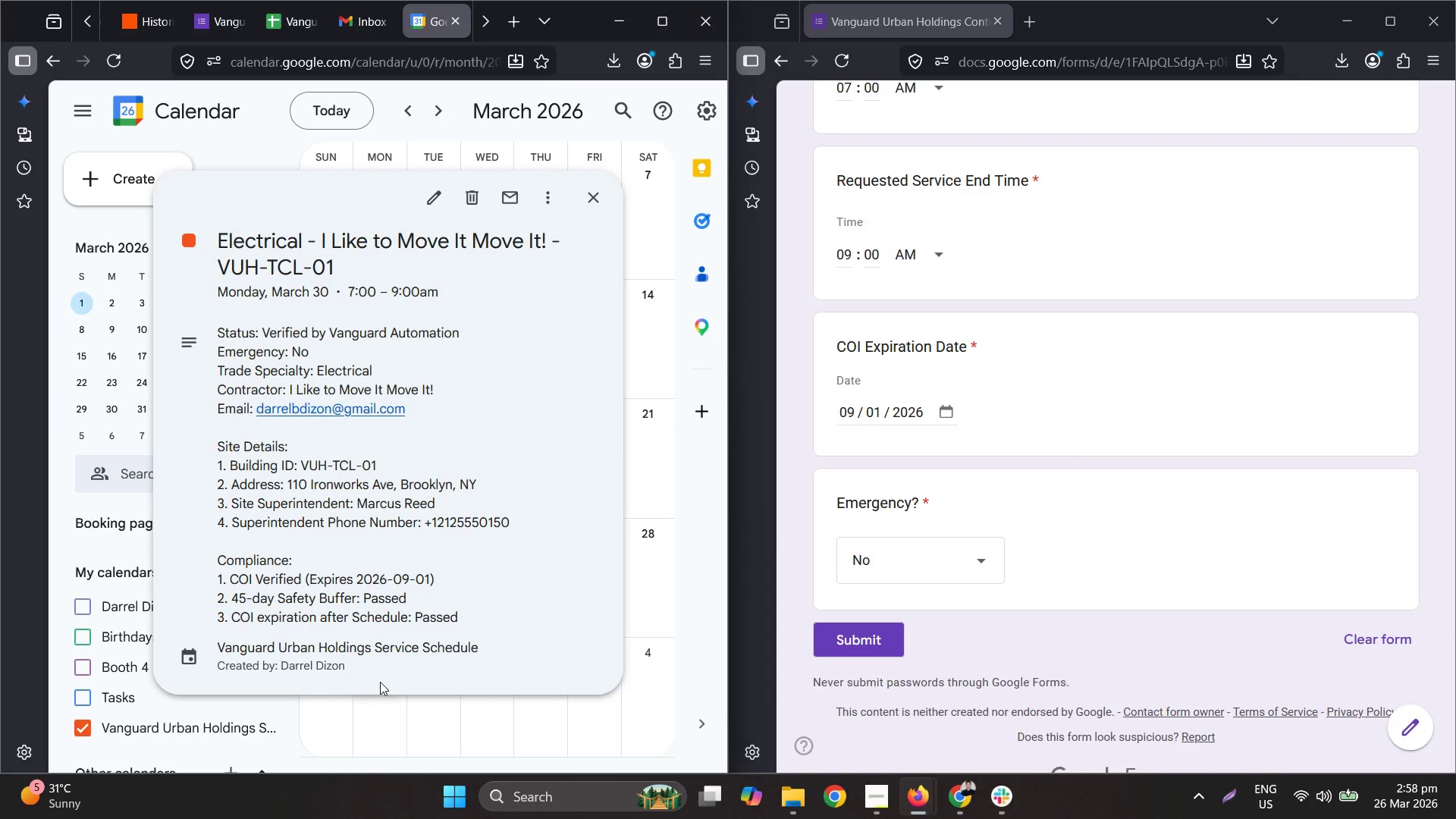 
left_click([373, 705])
 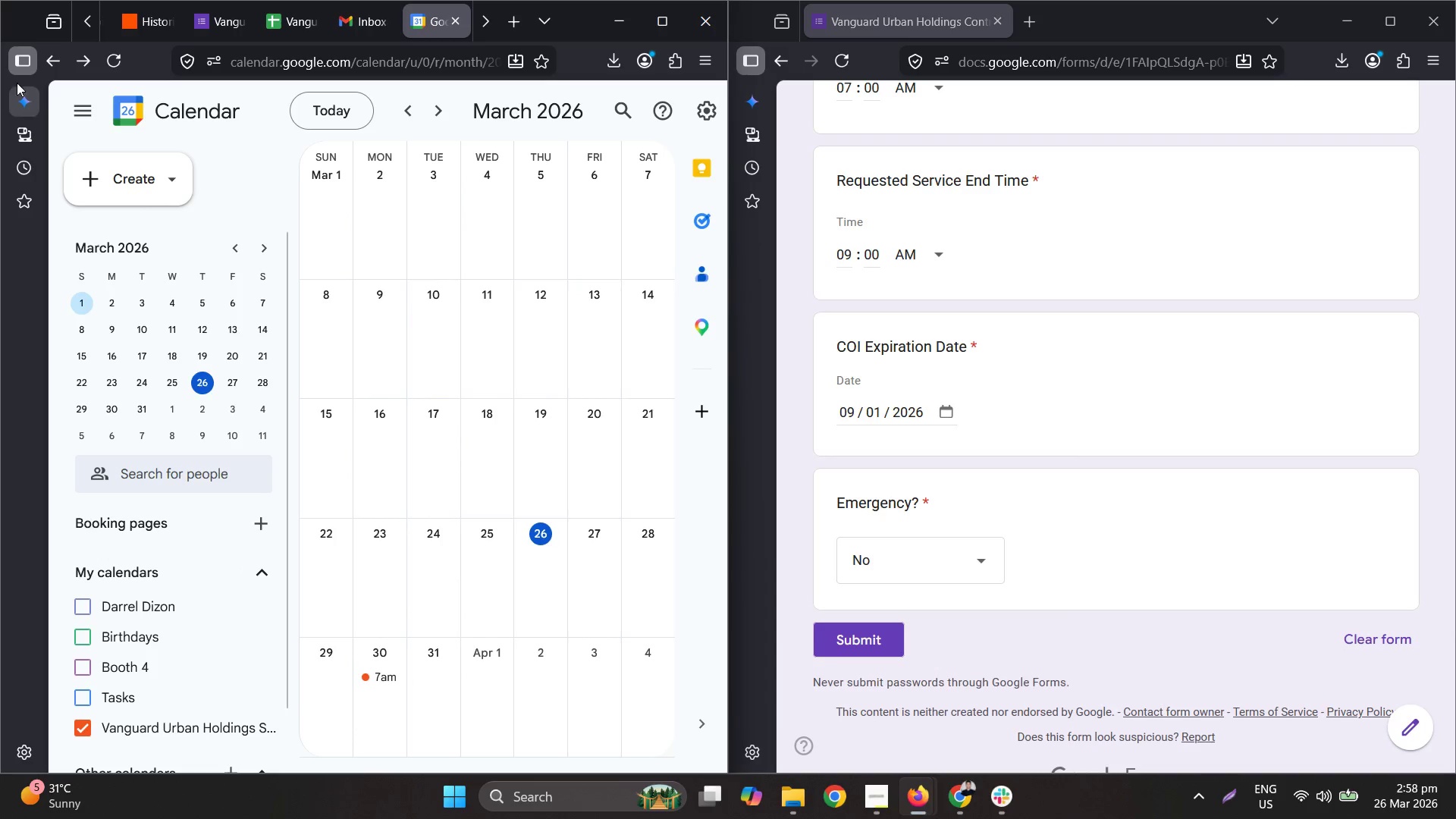 
left_click([127, 55])
 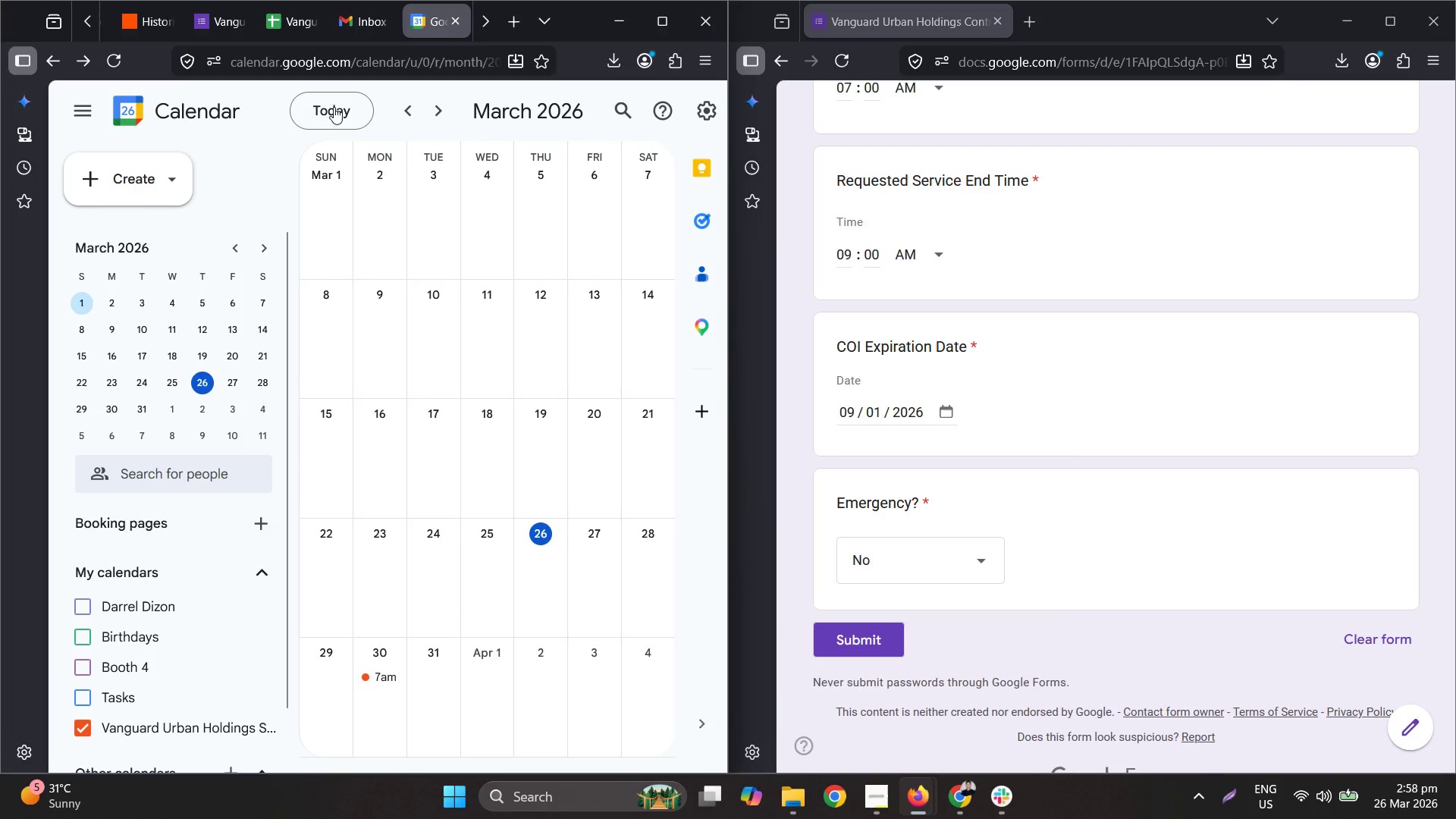 
left_click([195, 24])
 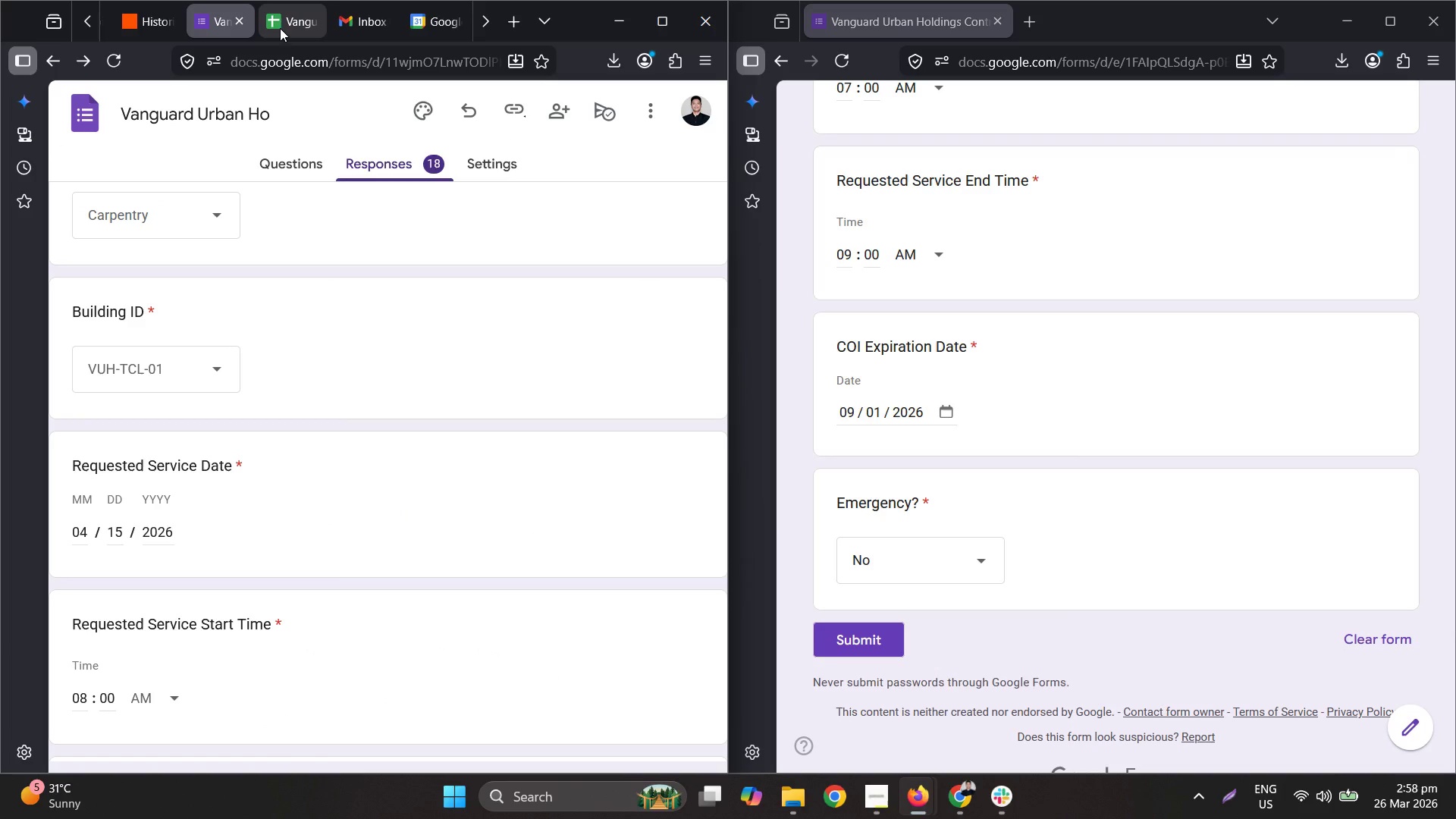 
left_click([280, 25])
 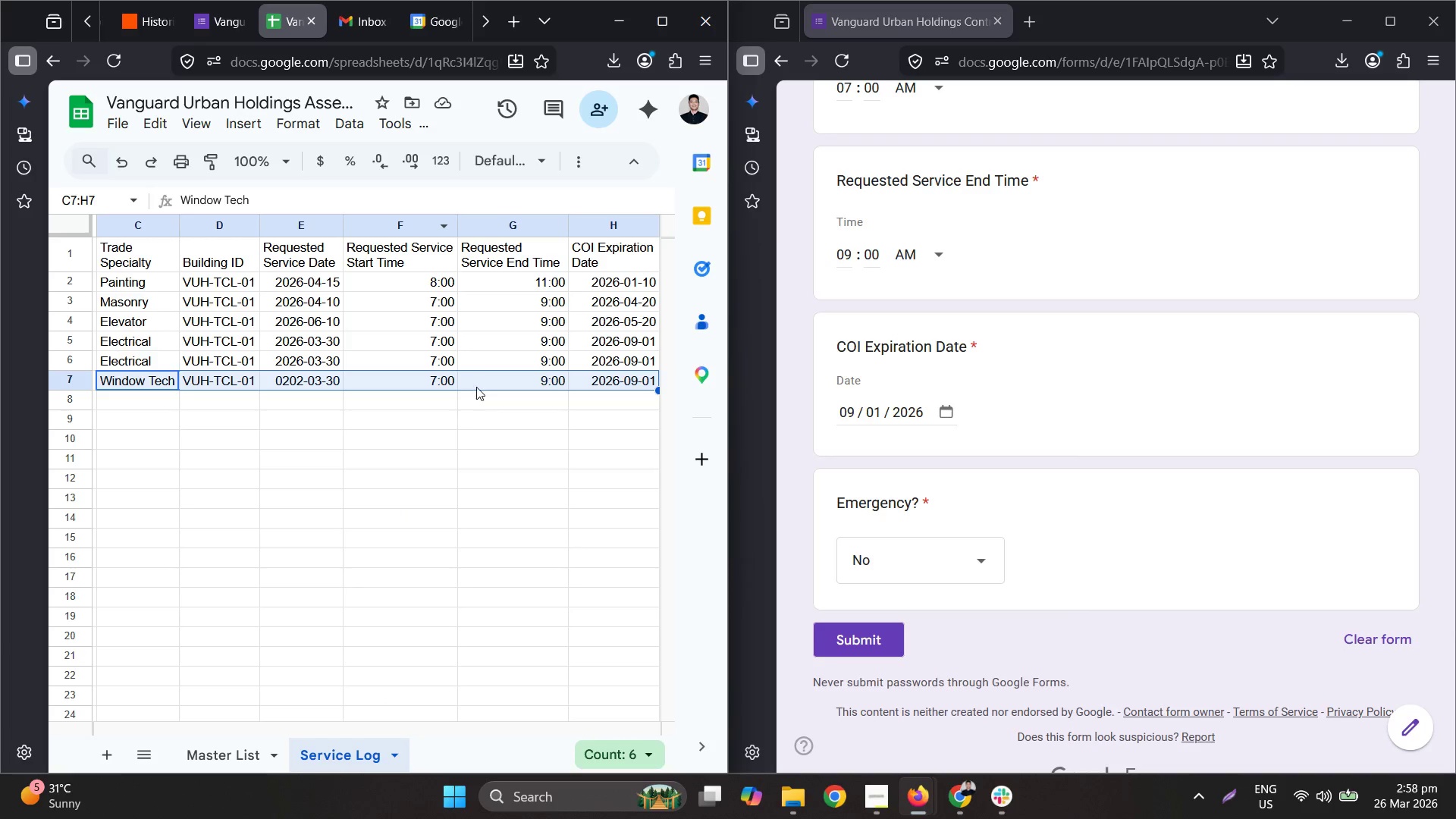 
left_click_drag(start_coordinate=[485, 381], to_coordinate=[0, 381])
 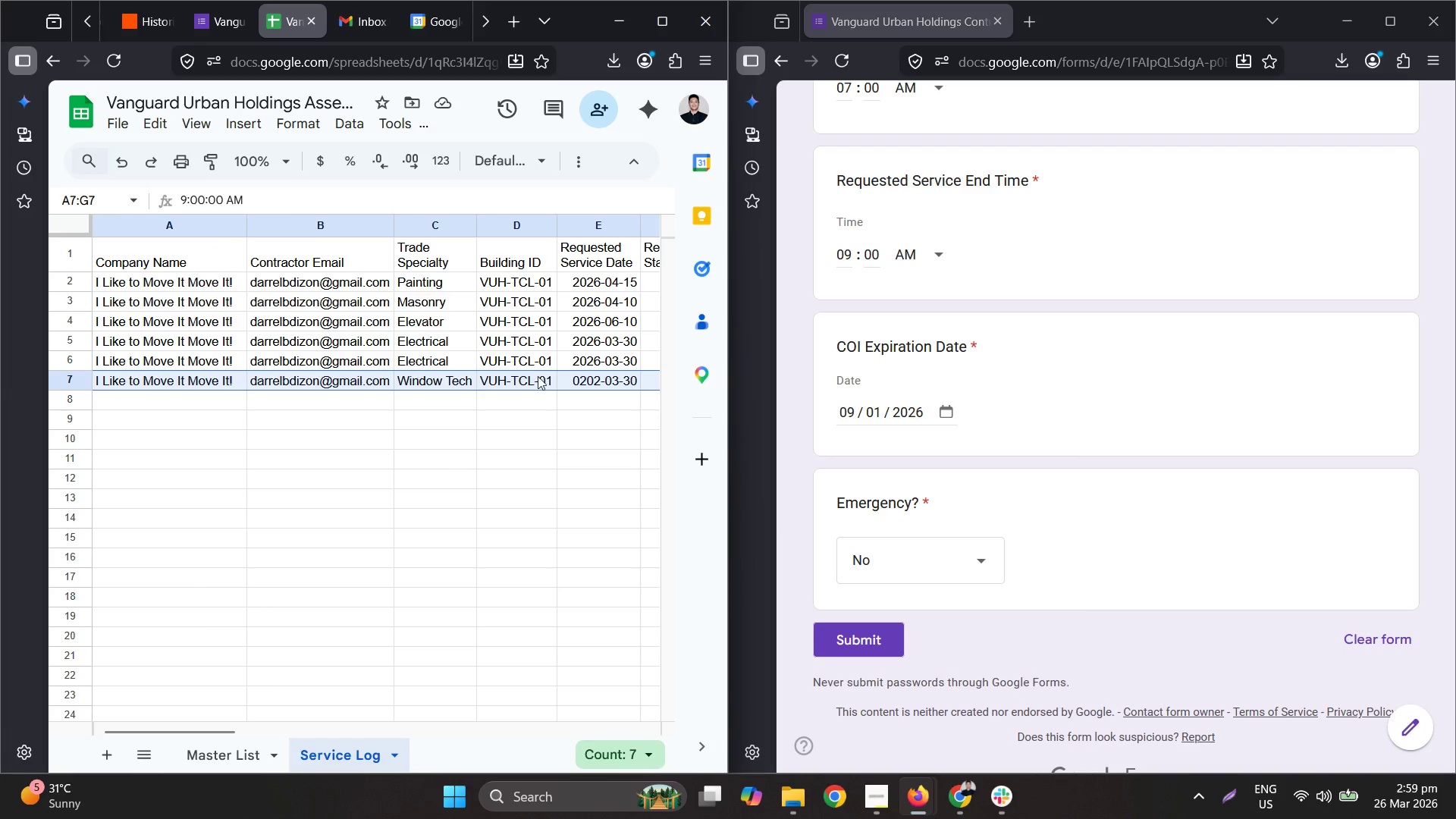 
left_click_drag(start_coordinate=[532, 378], to_coordinate=[431, 353])
 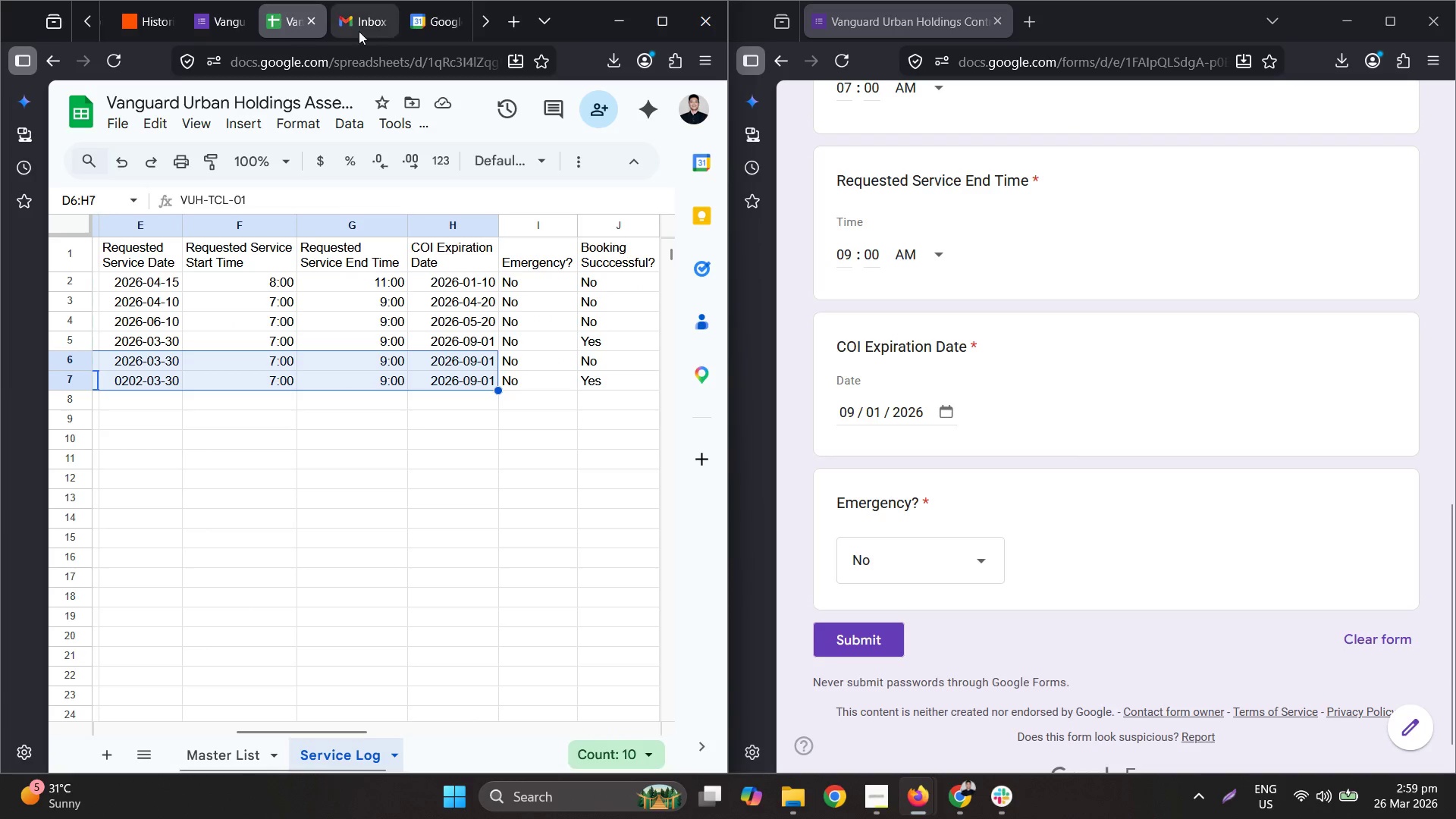 
left_click([418, 12])
 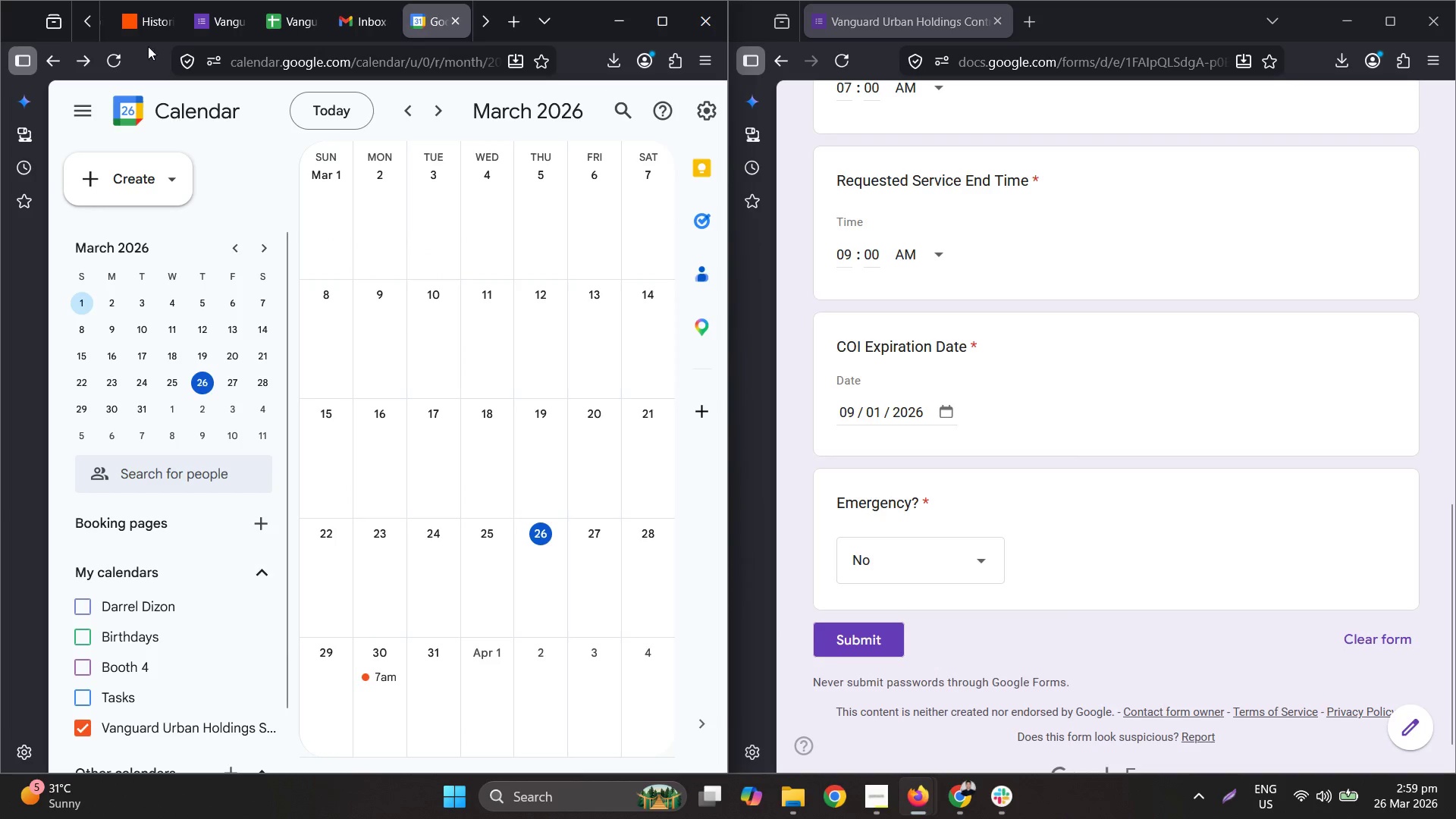 
left_click([108, 61])
 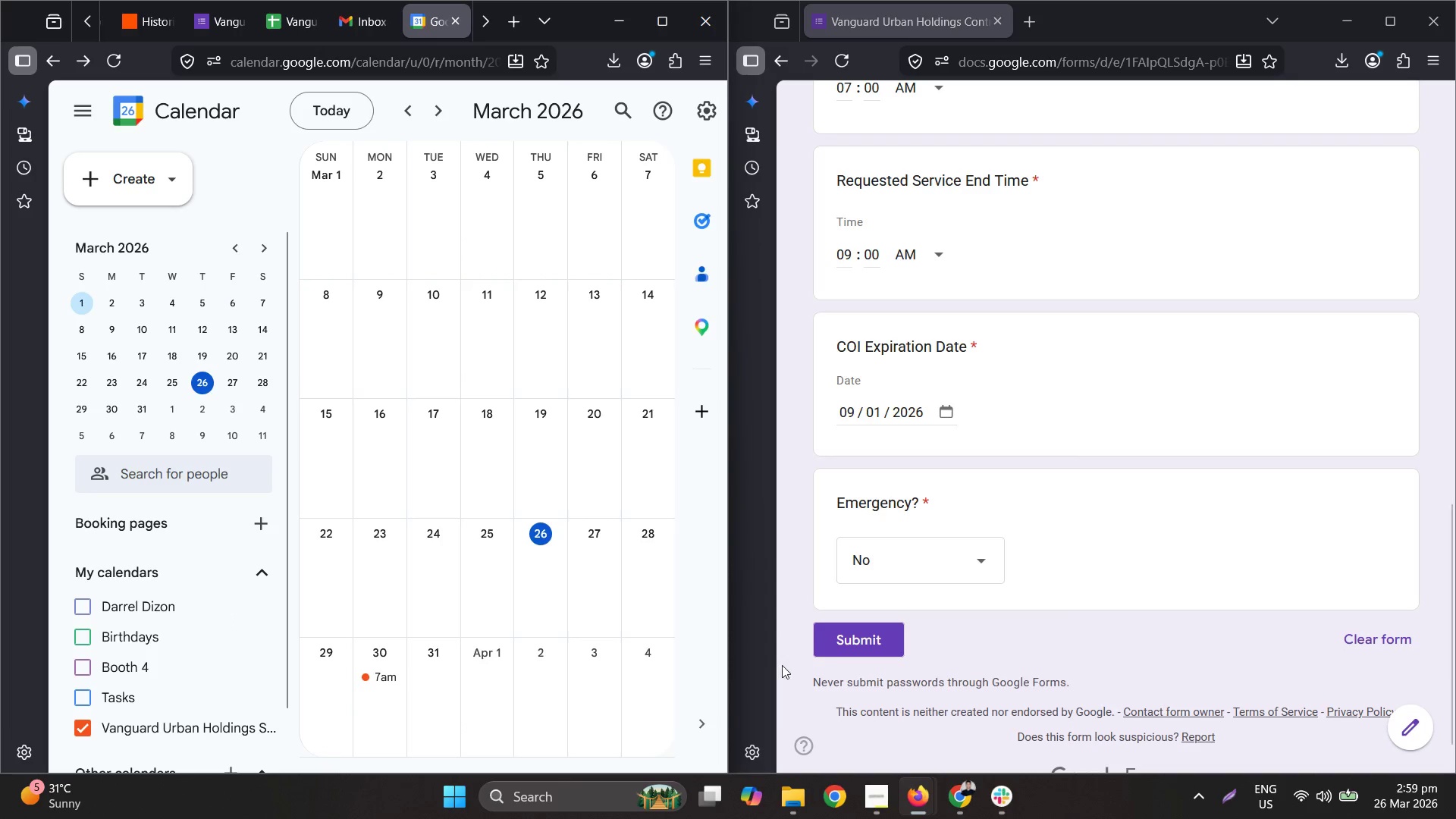 
left_click([354, 27])
 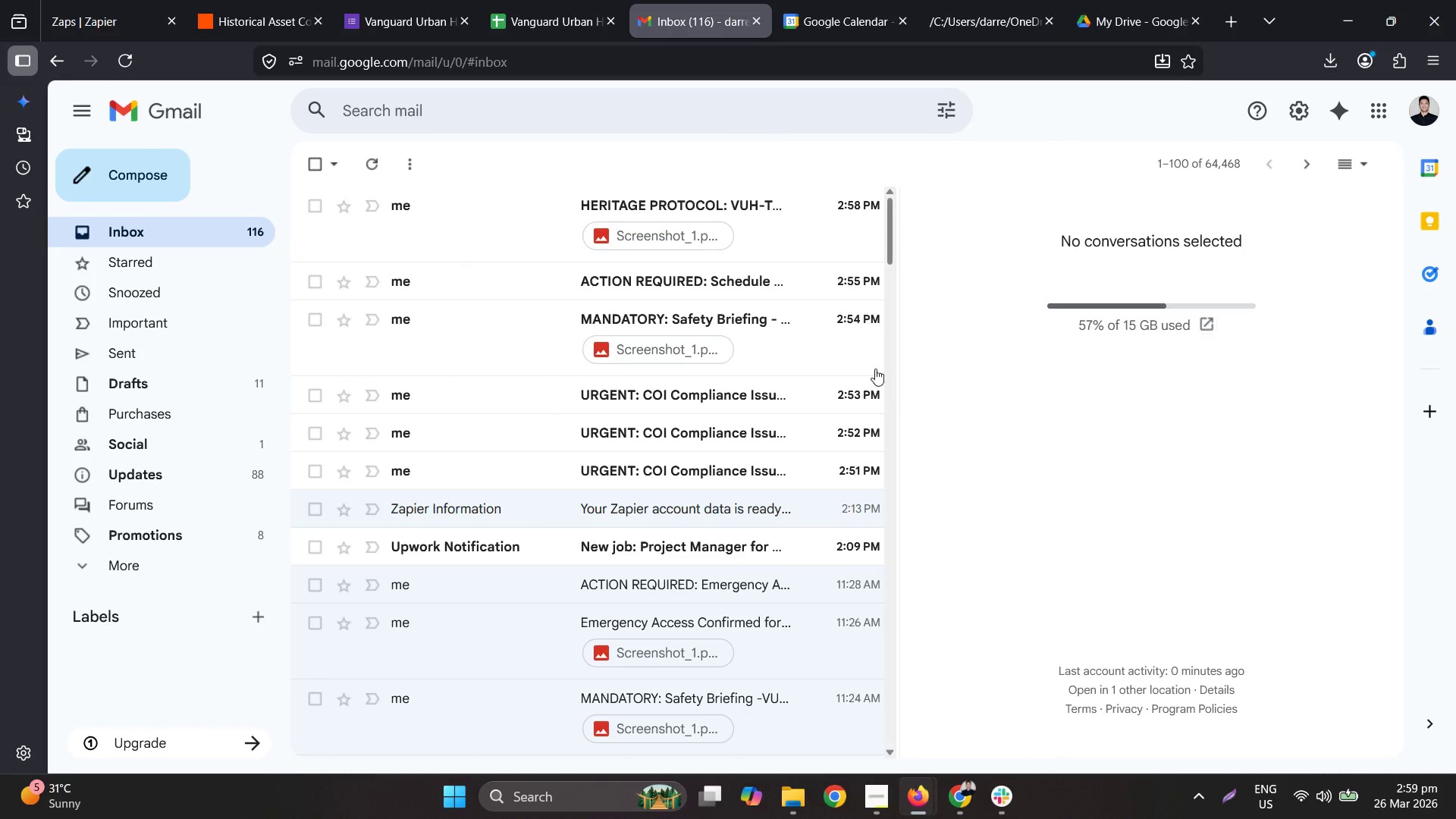 
left_click([365, 163])
 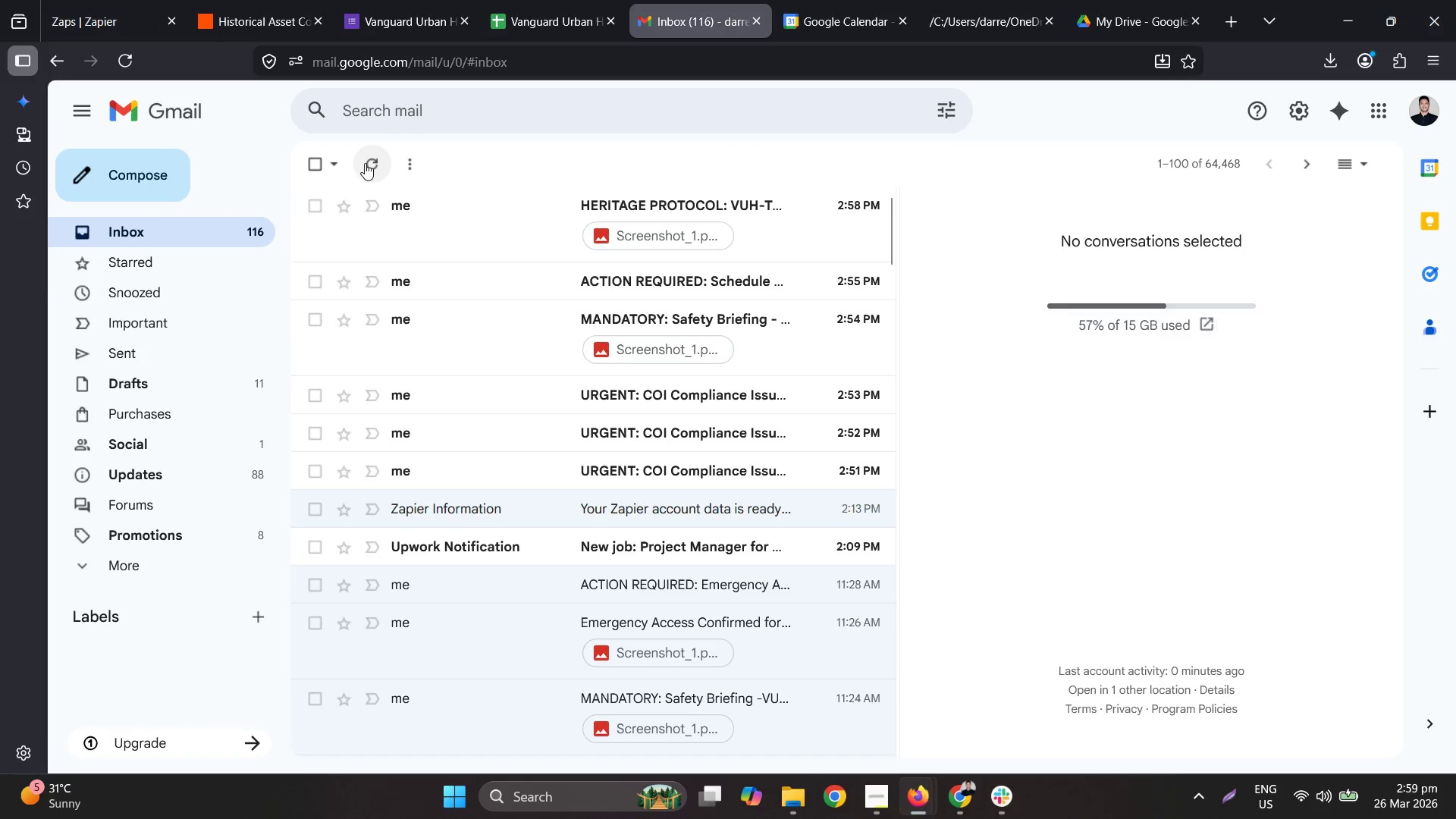 
left_click([365, 163])
 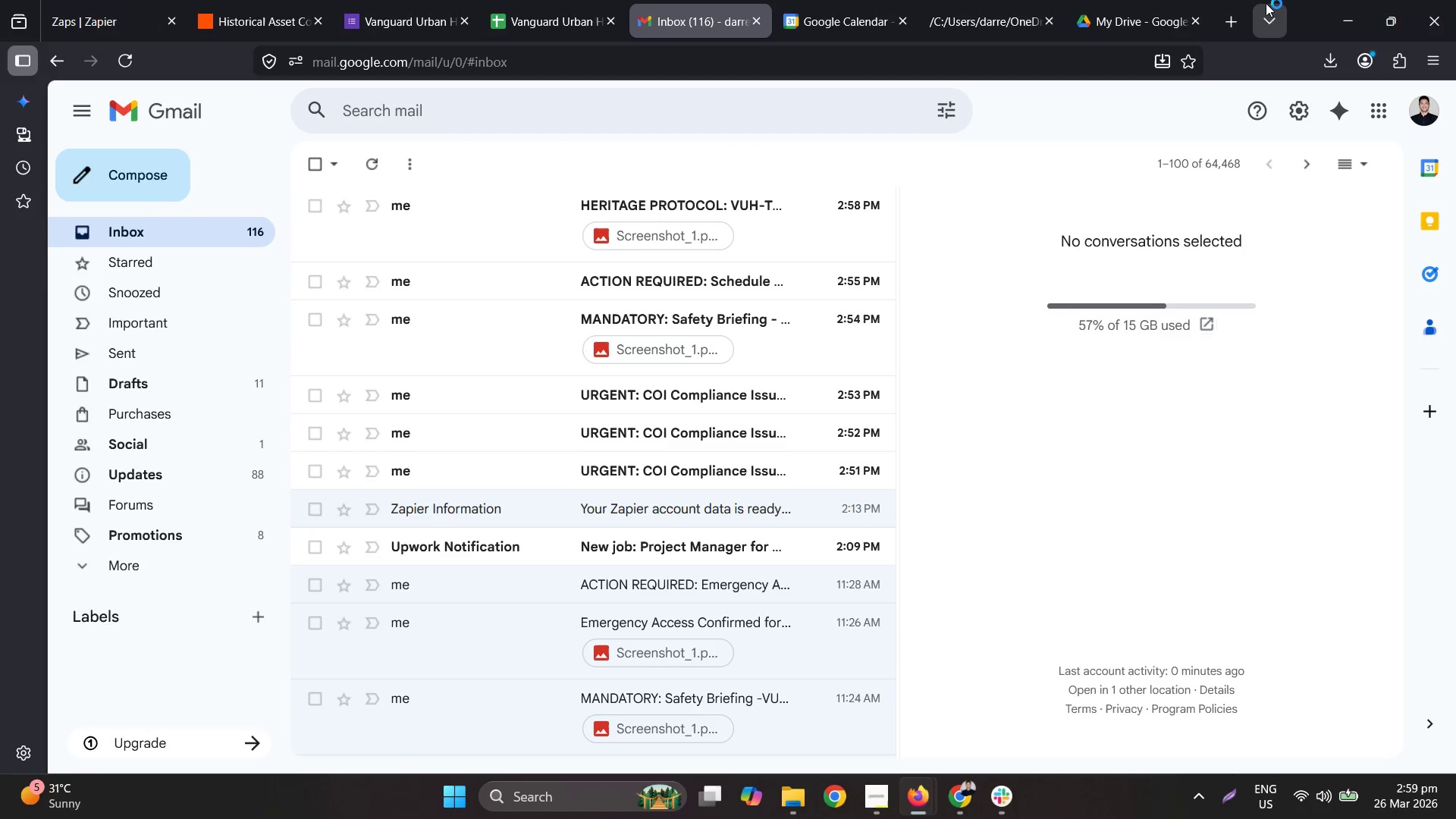 
left_click_drag(start_coordinate=[1303, 14], to_coordinate=[21, 282])
 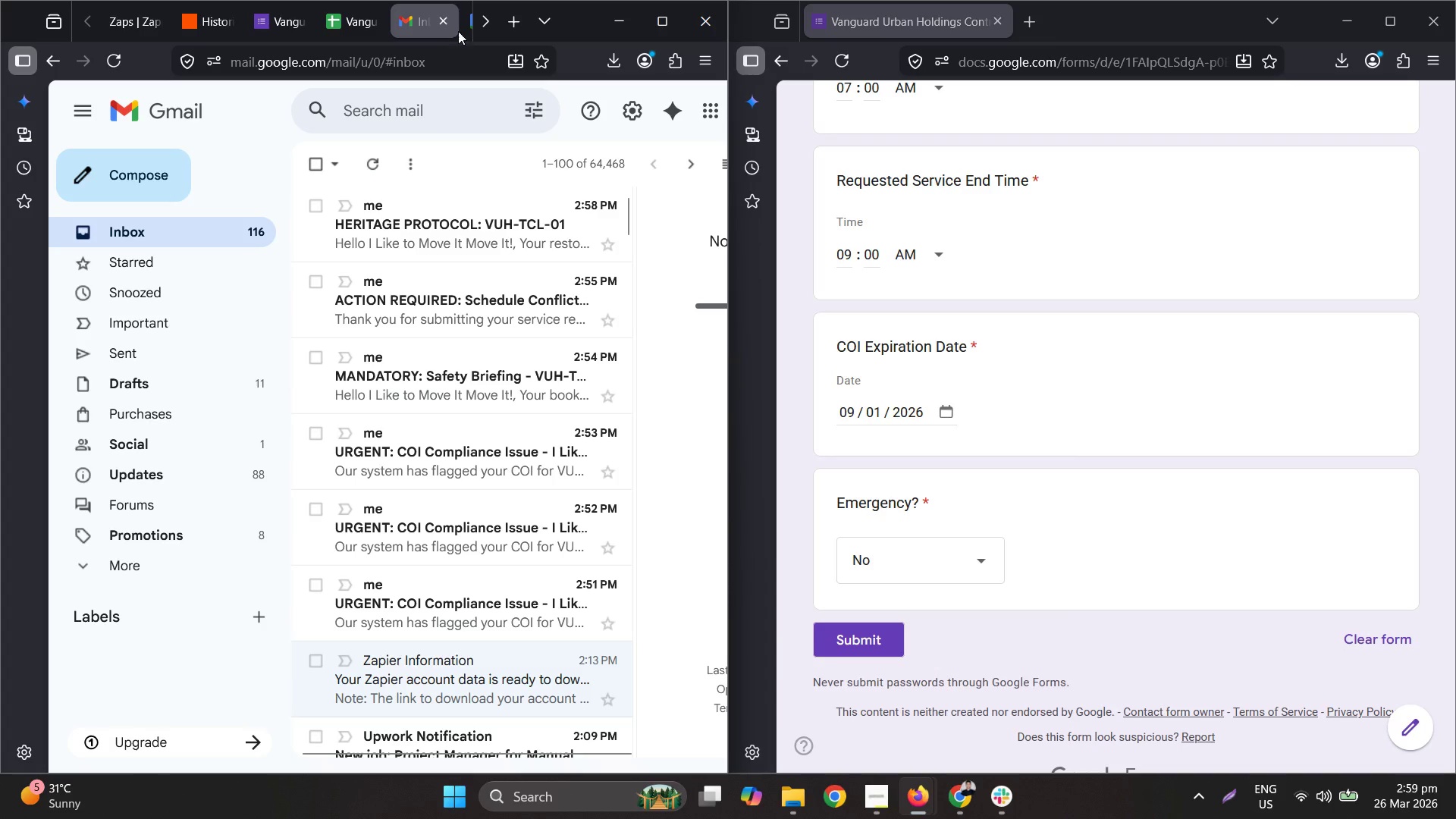 
left_click([472, 30])
 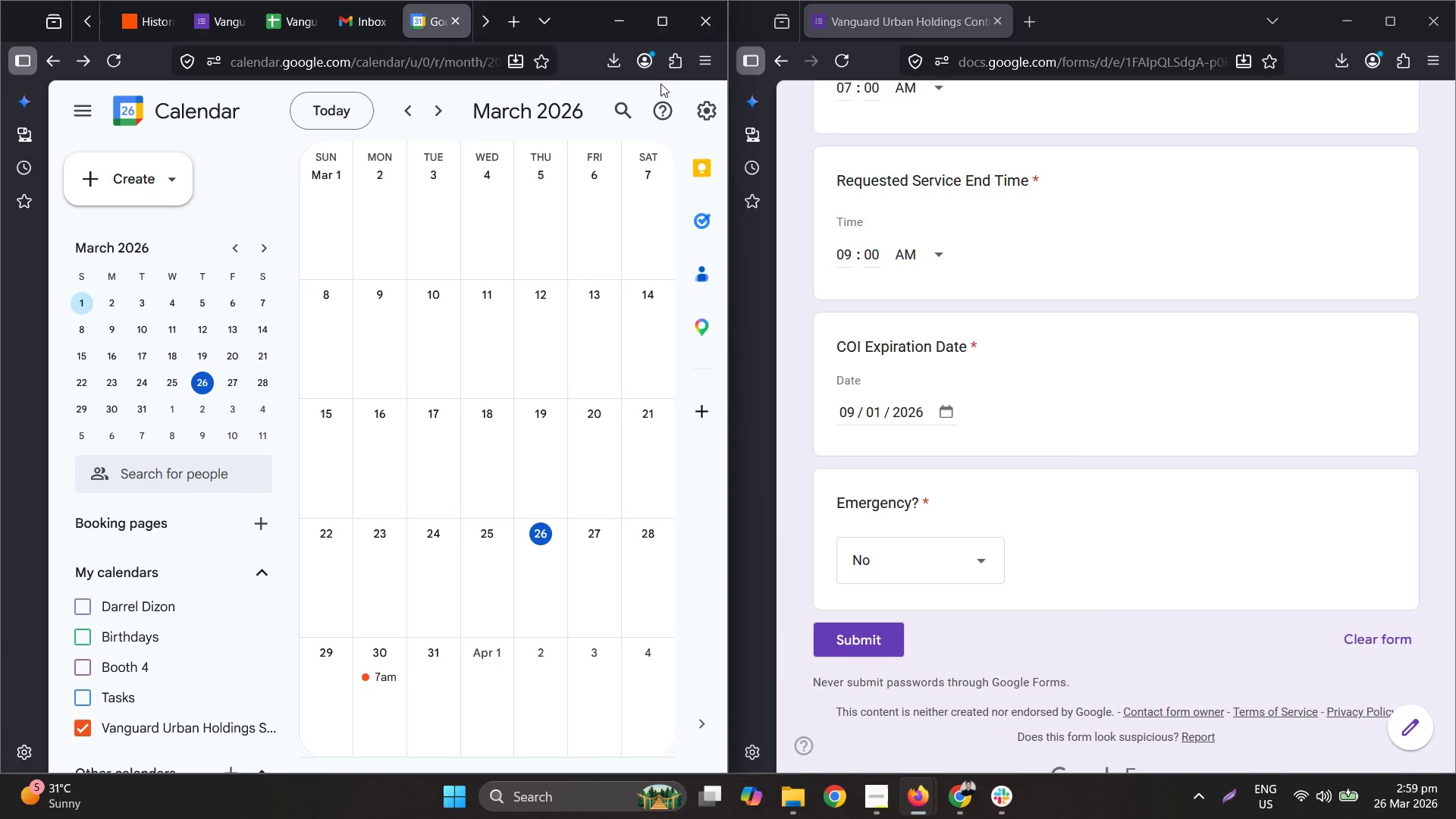 
left_click([677, 24])
 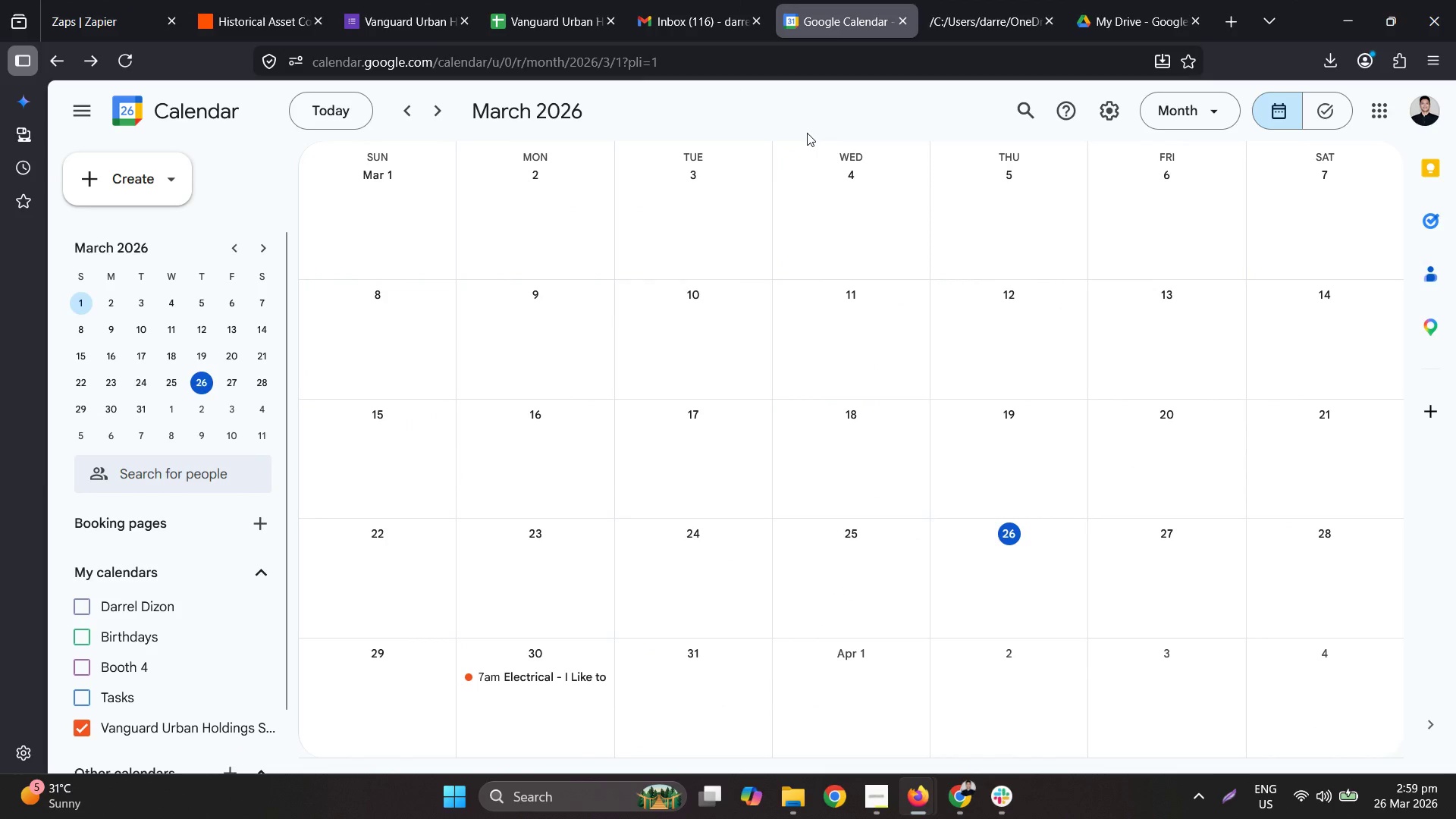 
left_click([542, 0])
 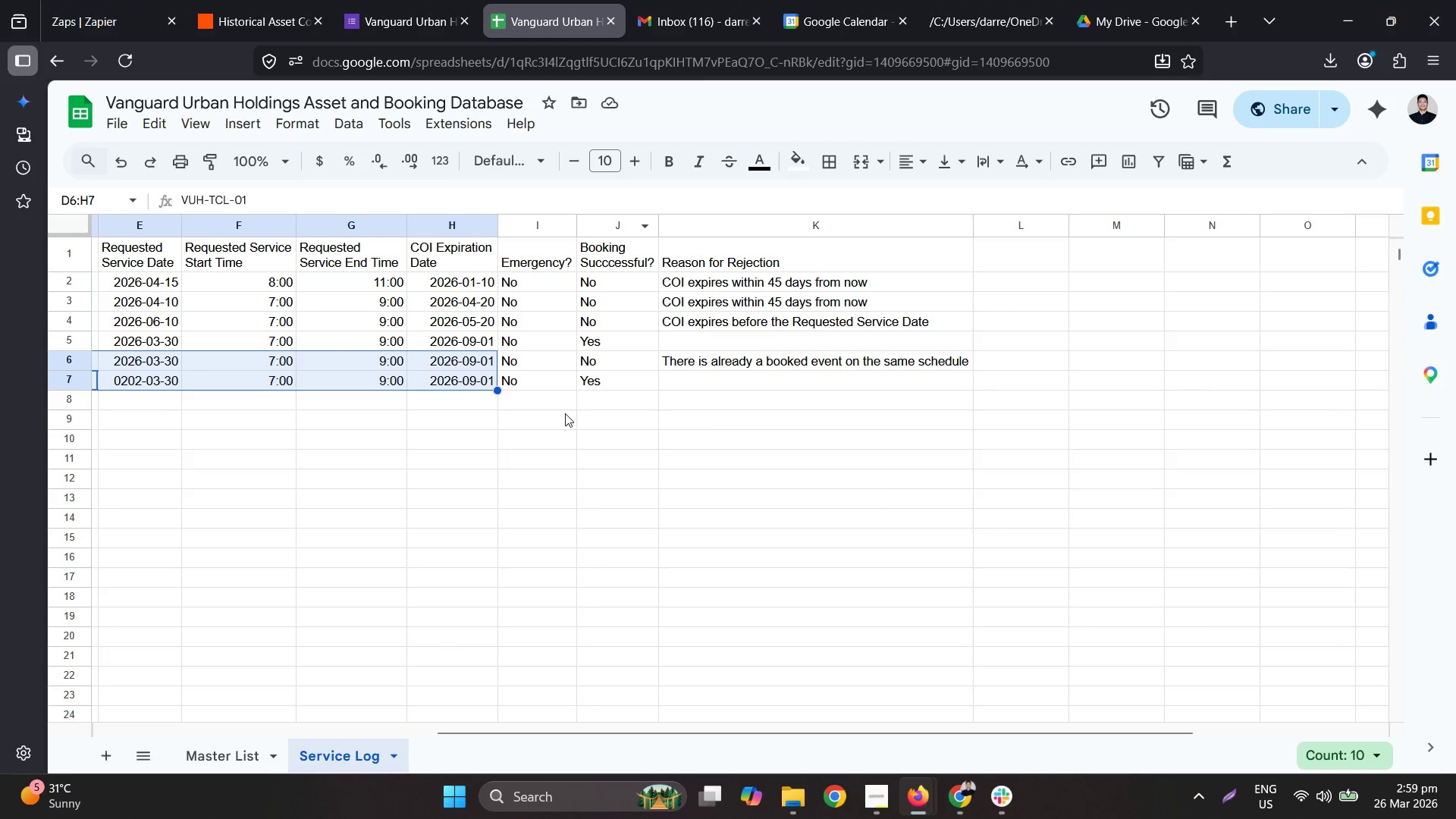 
left_click_drag(start_coordinate=[576, 384], to_coordinate=[130, 407])
 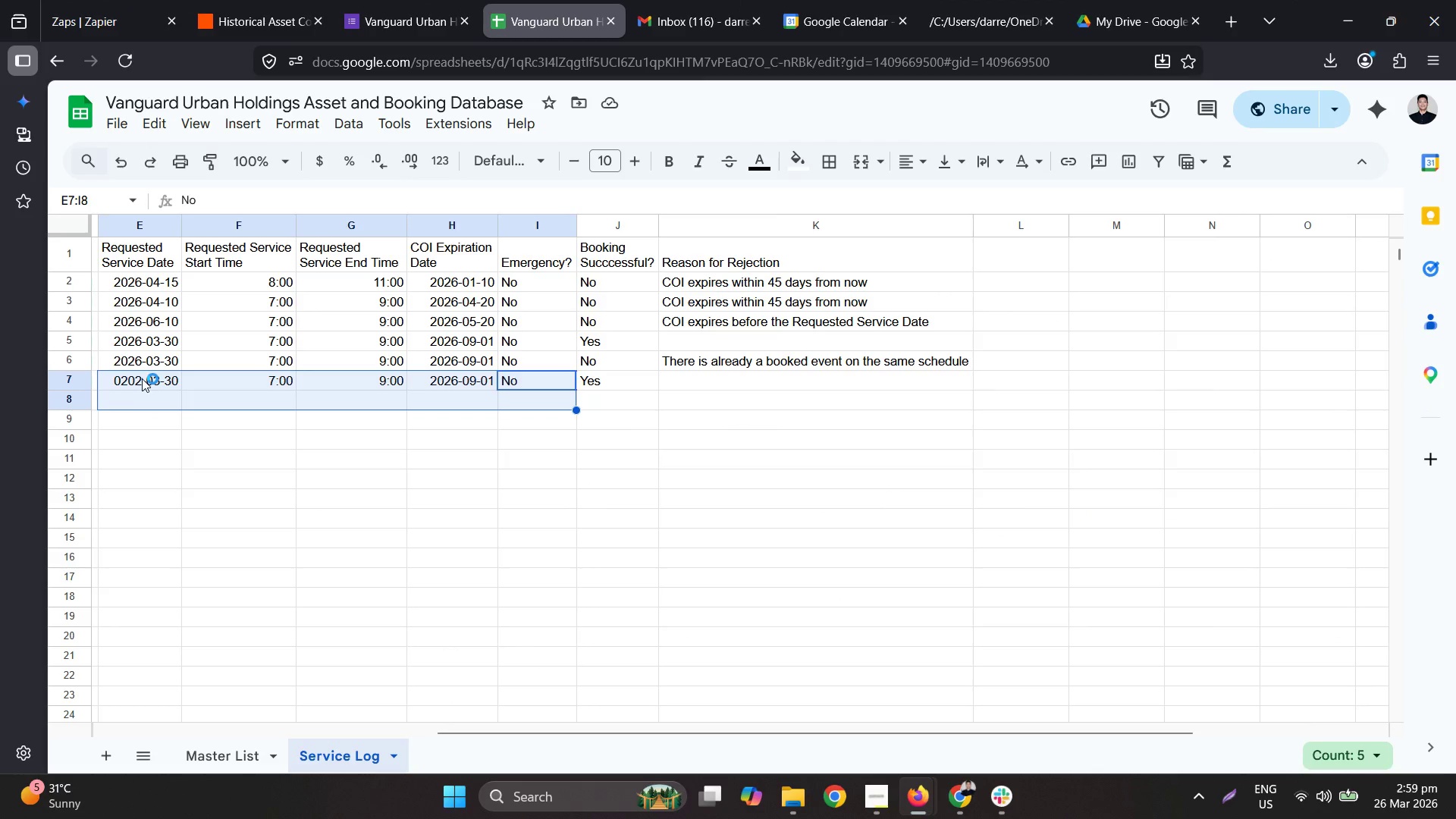 
left_click([142, 378])
 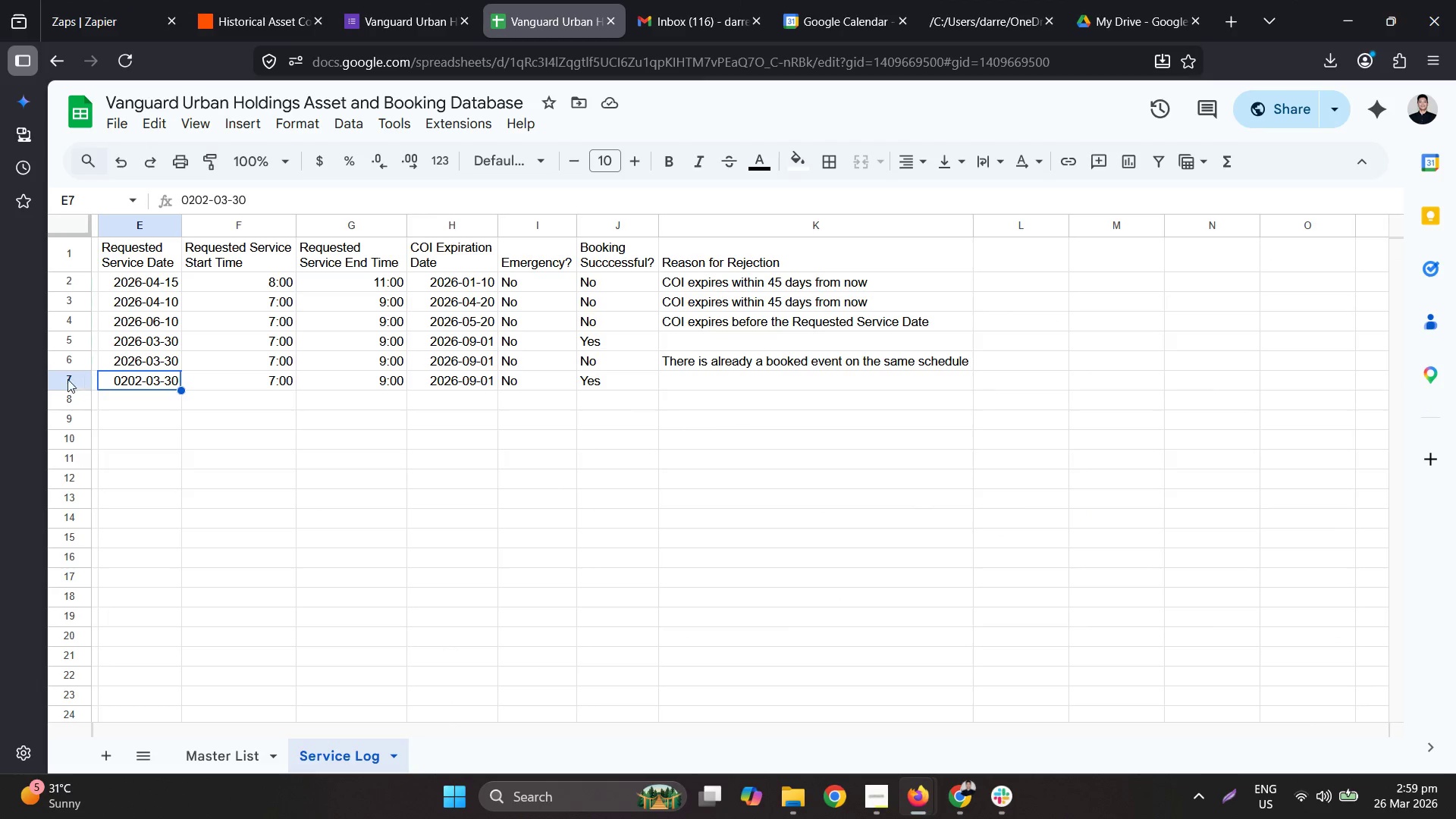 
right_click([64, 377])
 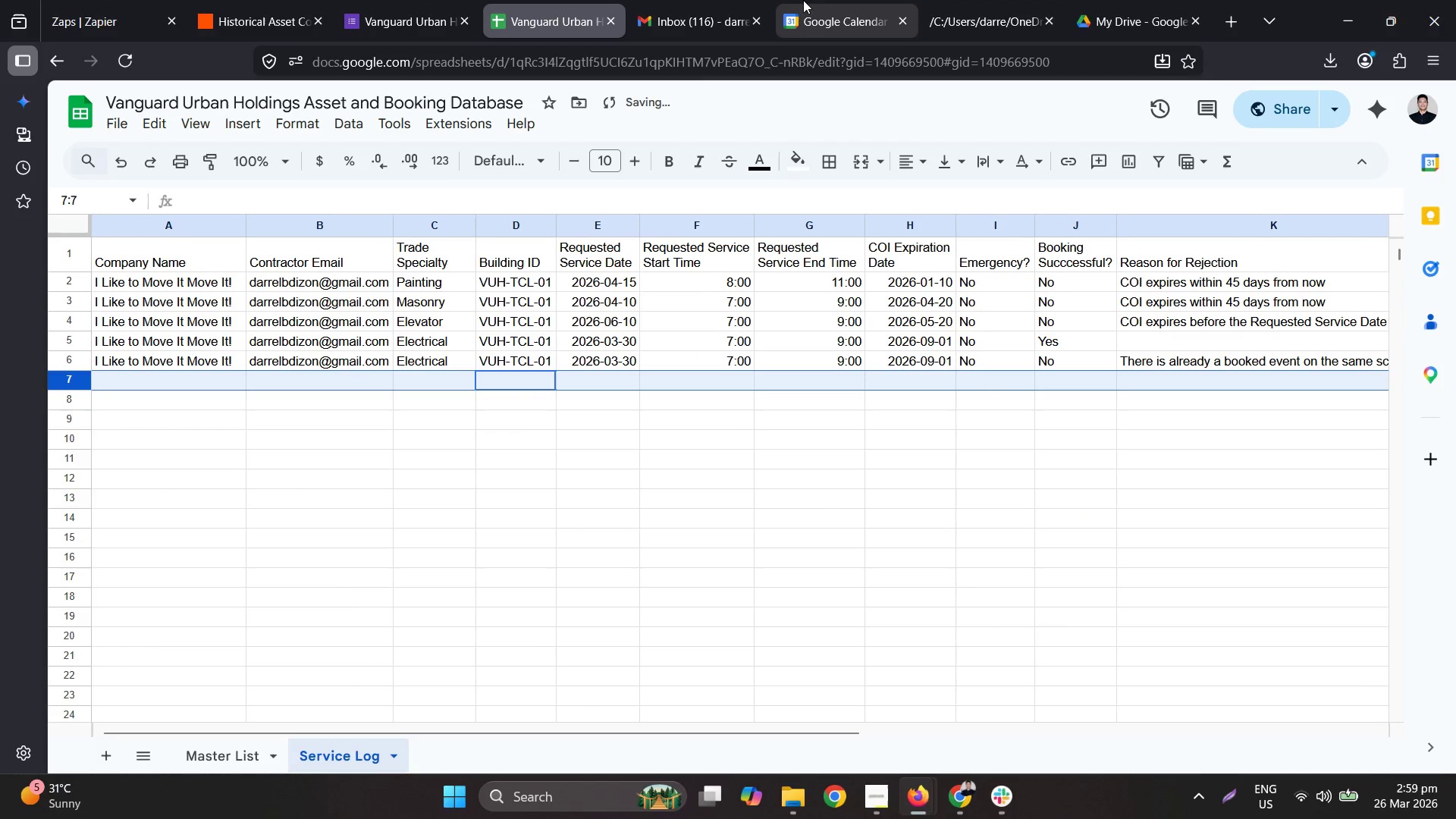 
left_click([471, 0])
 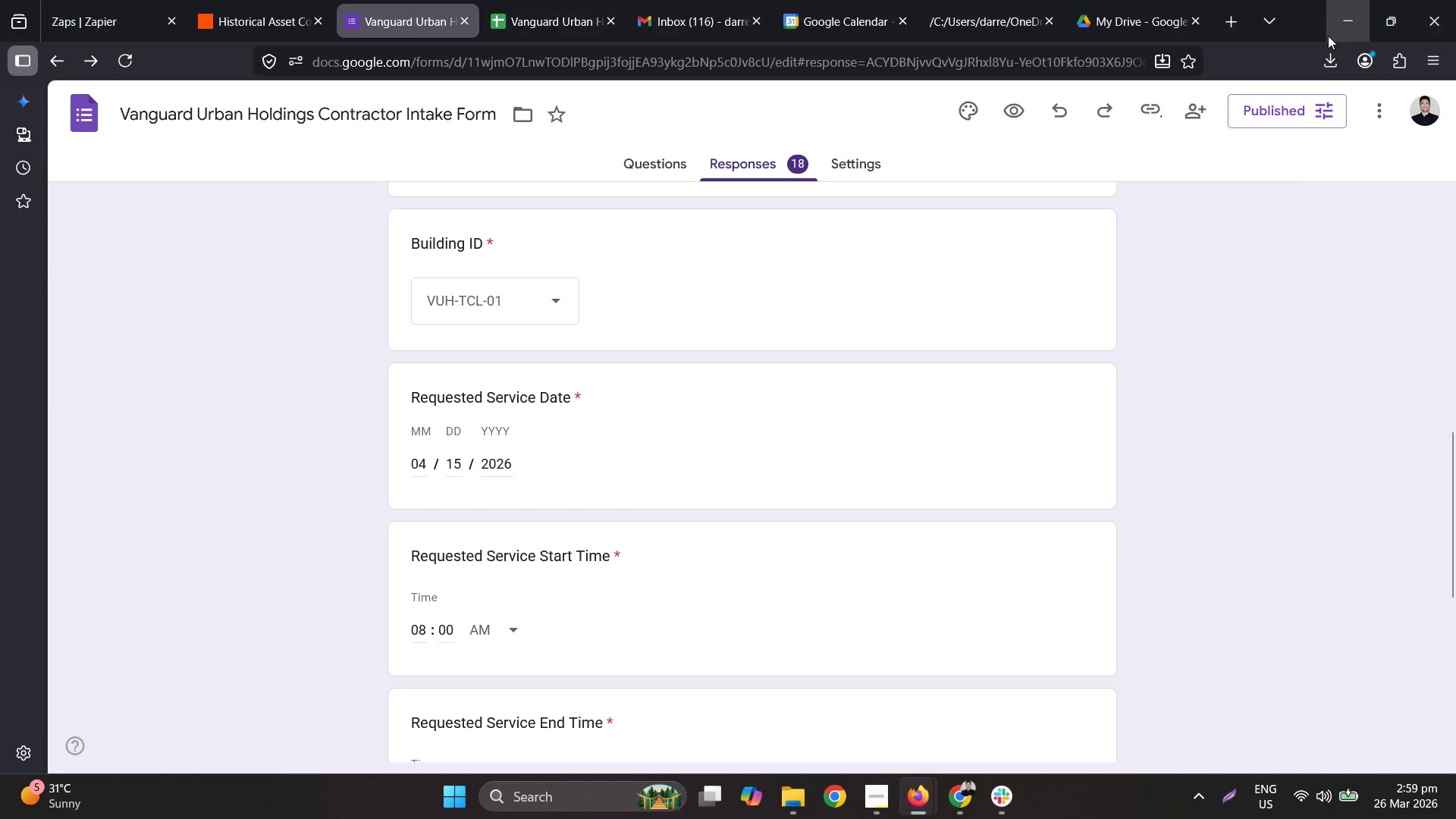 
left_click_drag(start_coordinate=[1288, 35], to_coordinate=[1307, 34])
 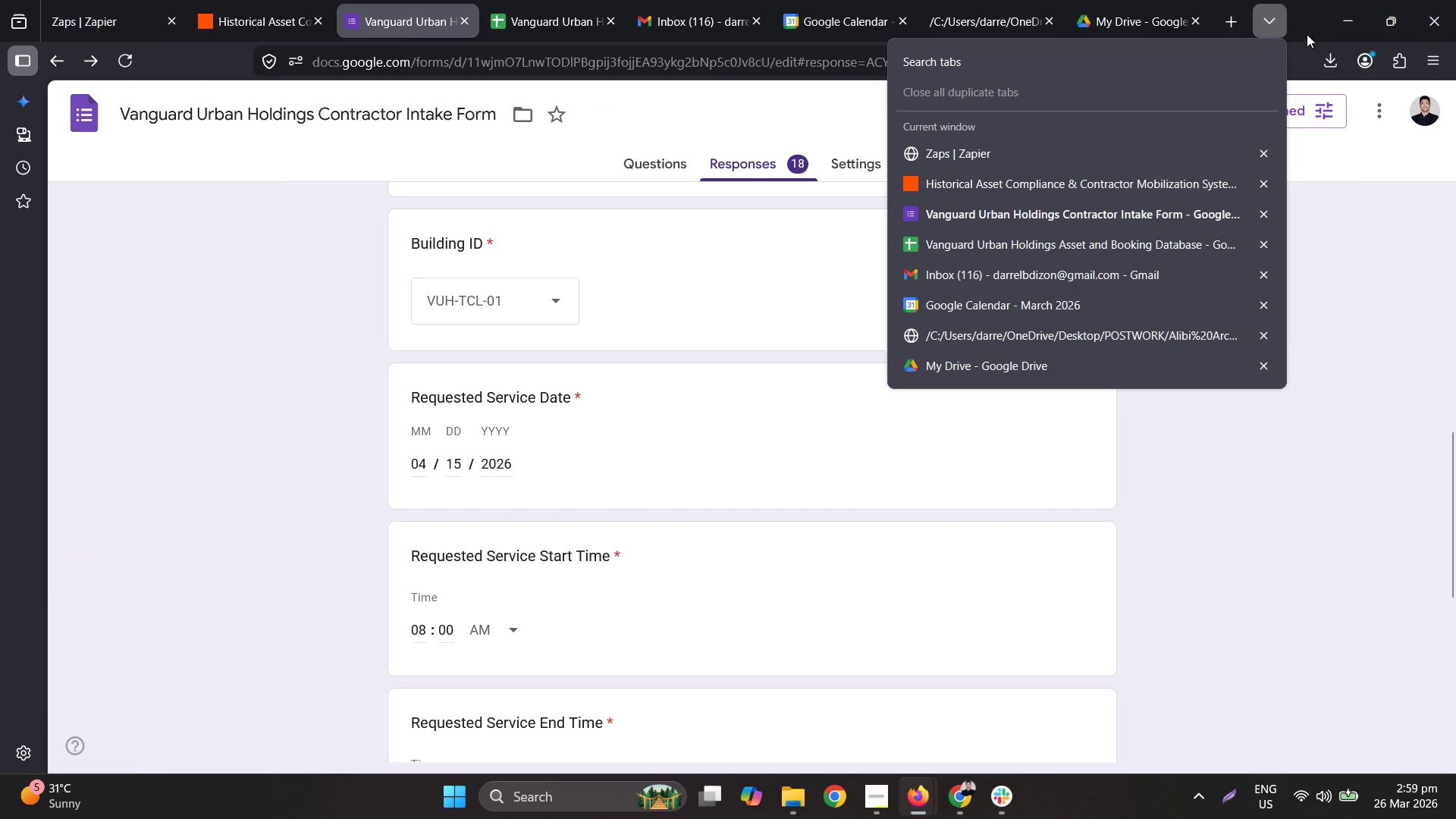 
left_click_drag(start_coordinate=[1307, 34], to_coordinate=[0, 265])
 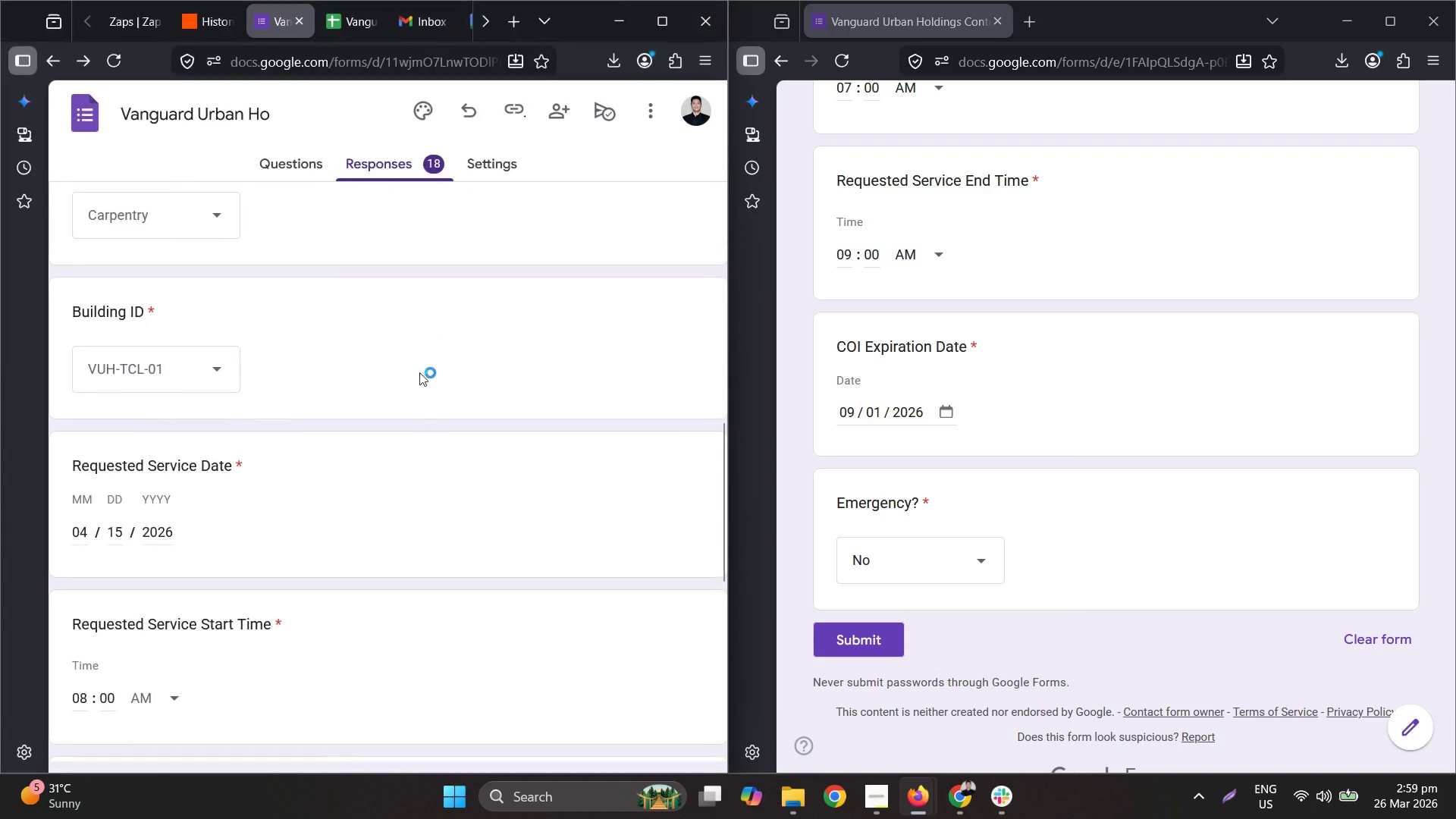 
scroll: coordinate [995, 438], scroll_direction: up, amount: 11.0
 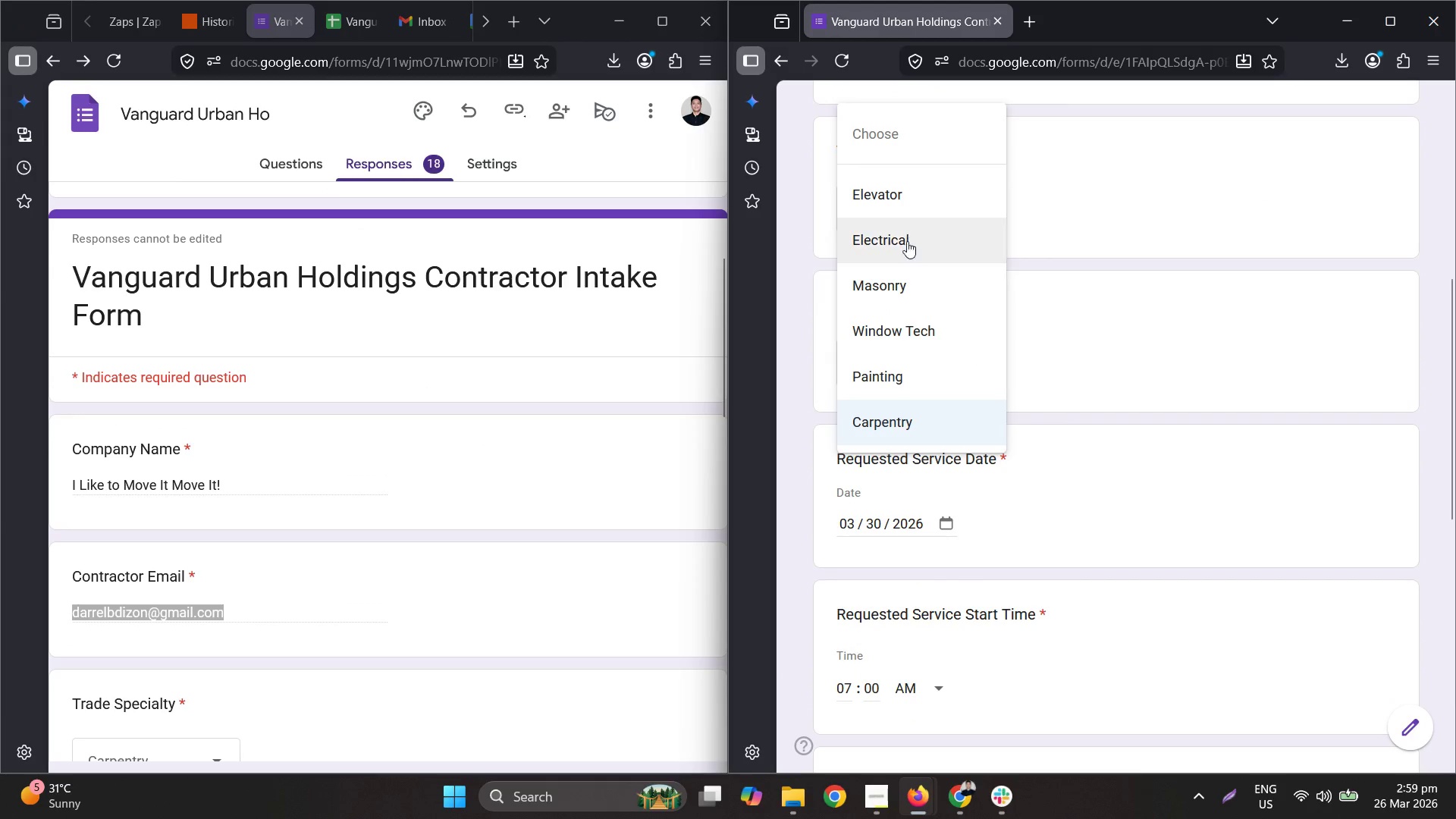 
left_click([905, 324])
 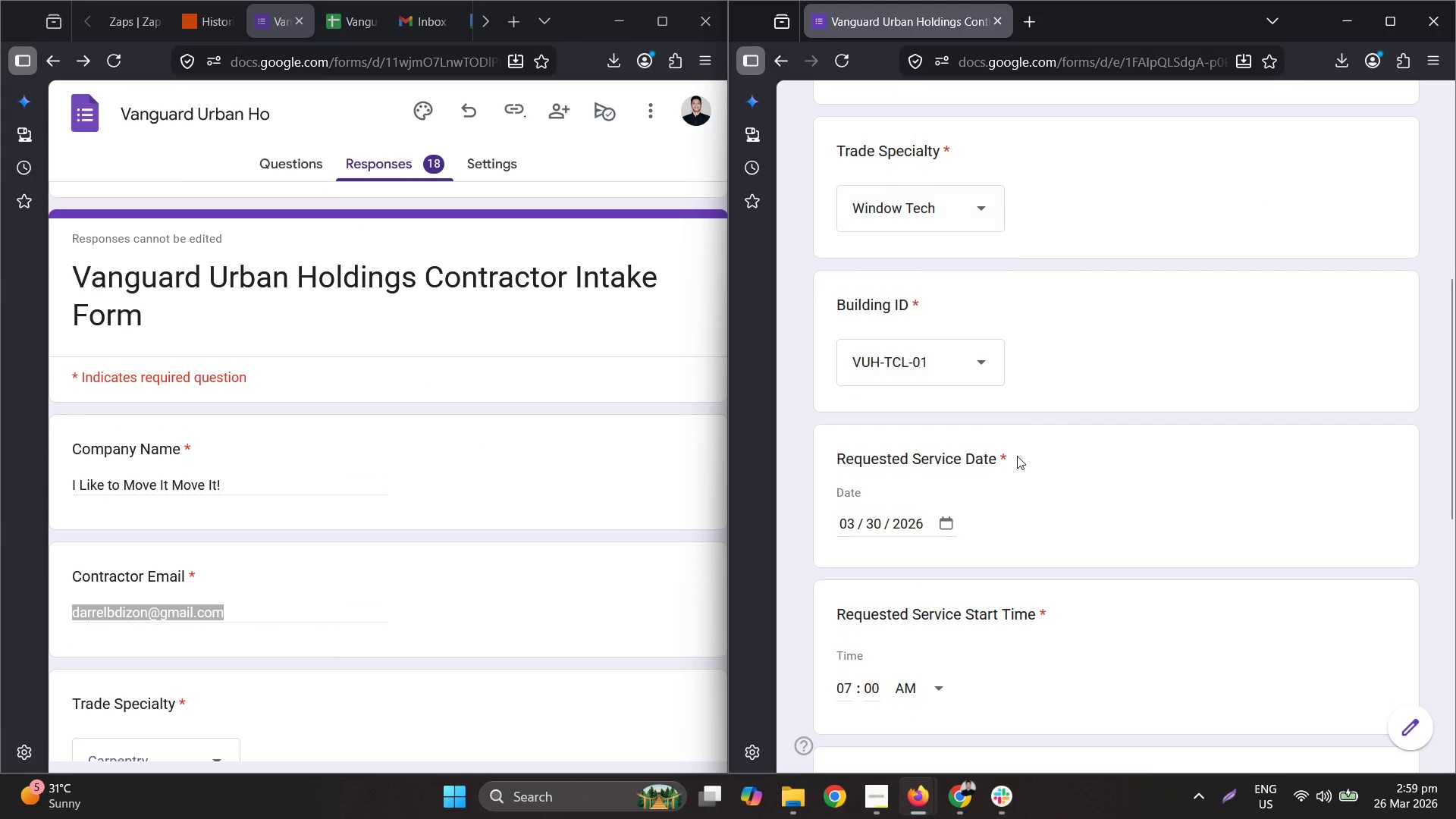 
scroll: coordinate [1016, 457], scroll_direction: down, amount: 3.0
 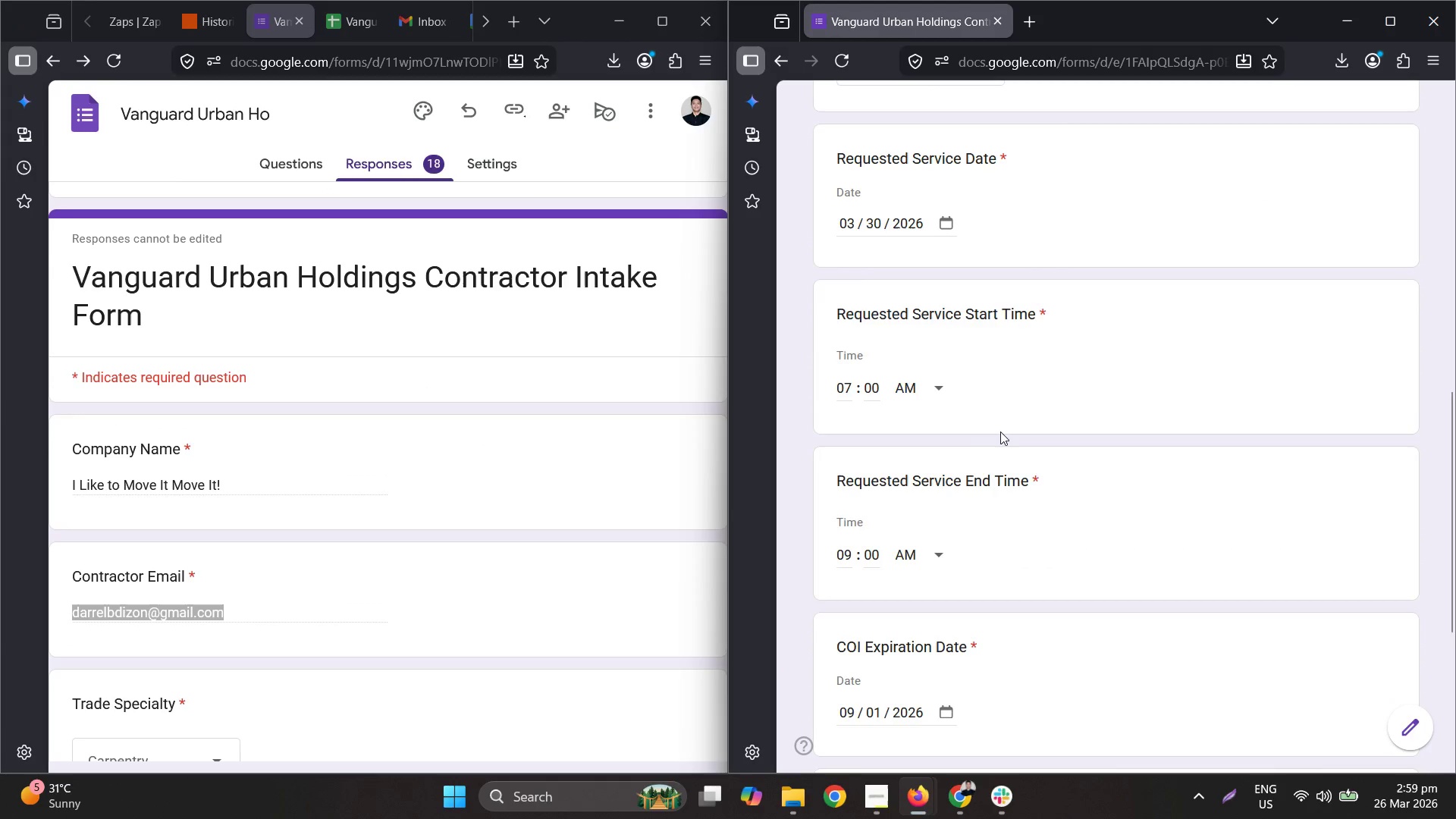 
left_click([849, 586])
 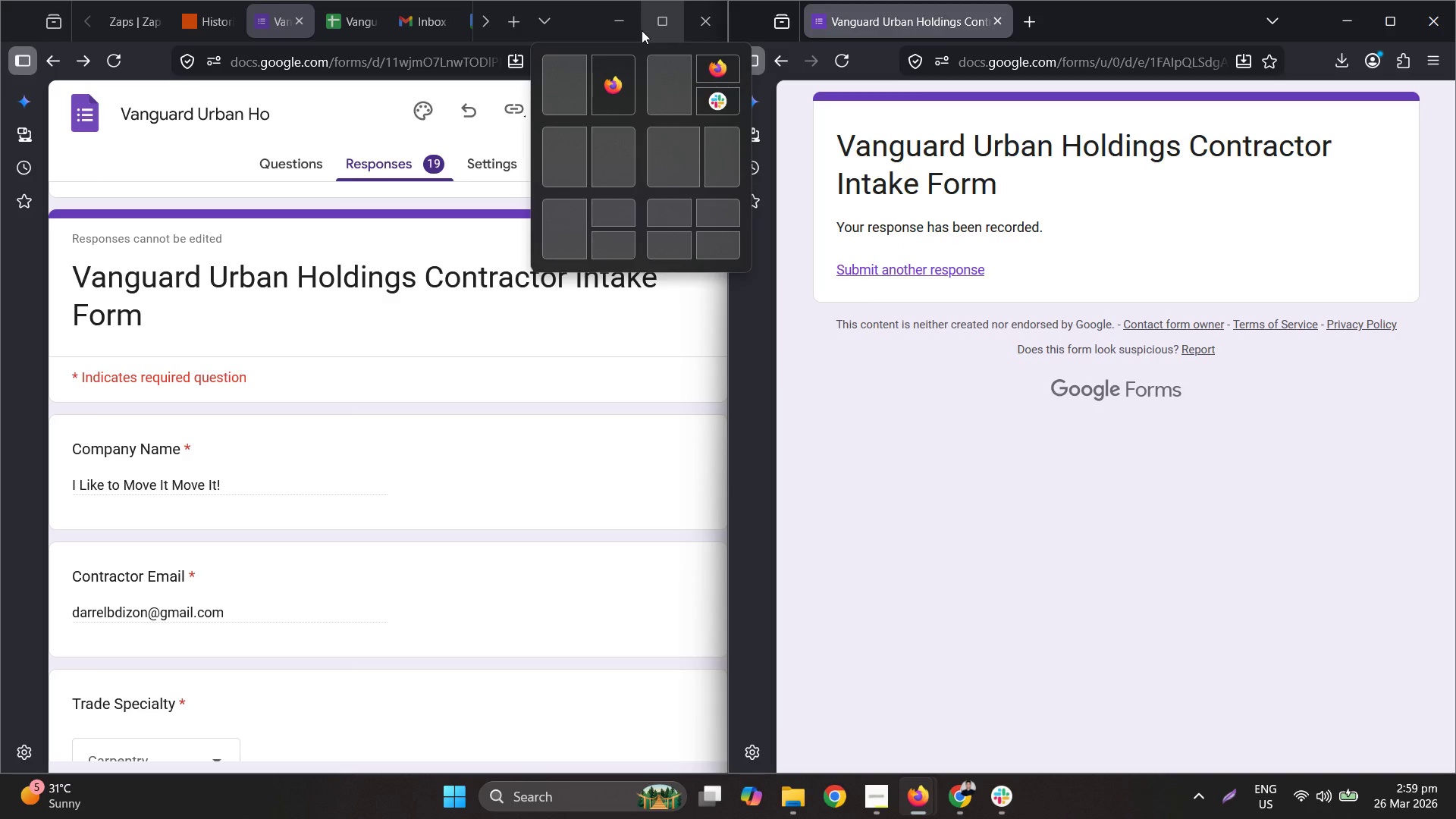 
scroll: coordinate [984, 497], scroll_direction: down, amount: 6.0
 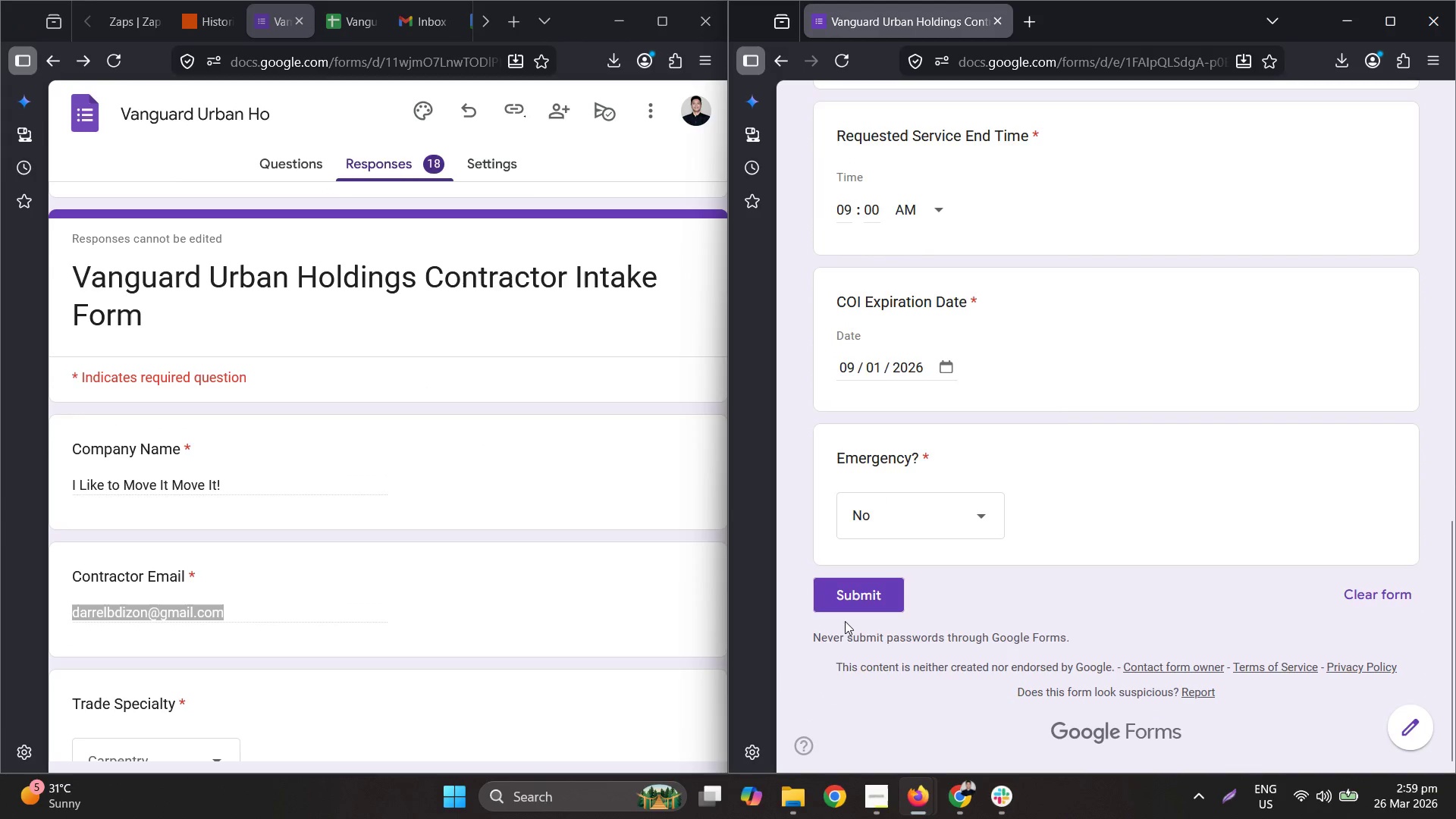 
wait(6.63)
 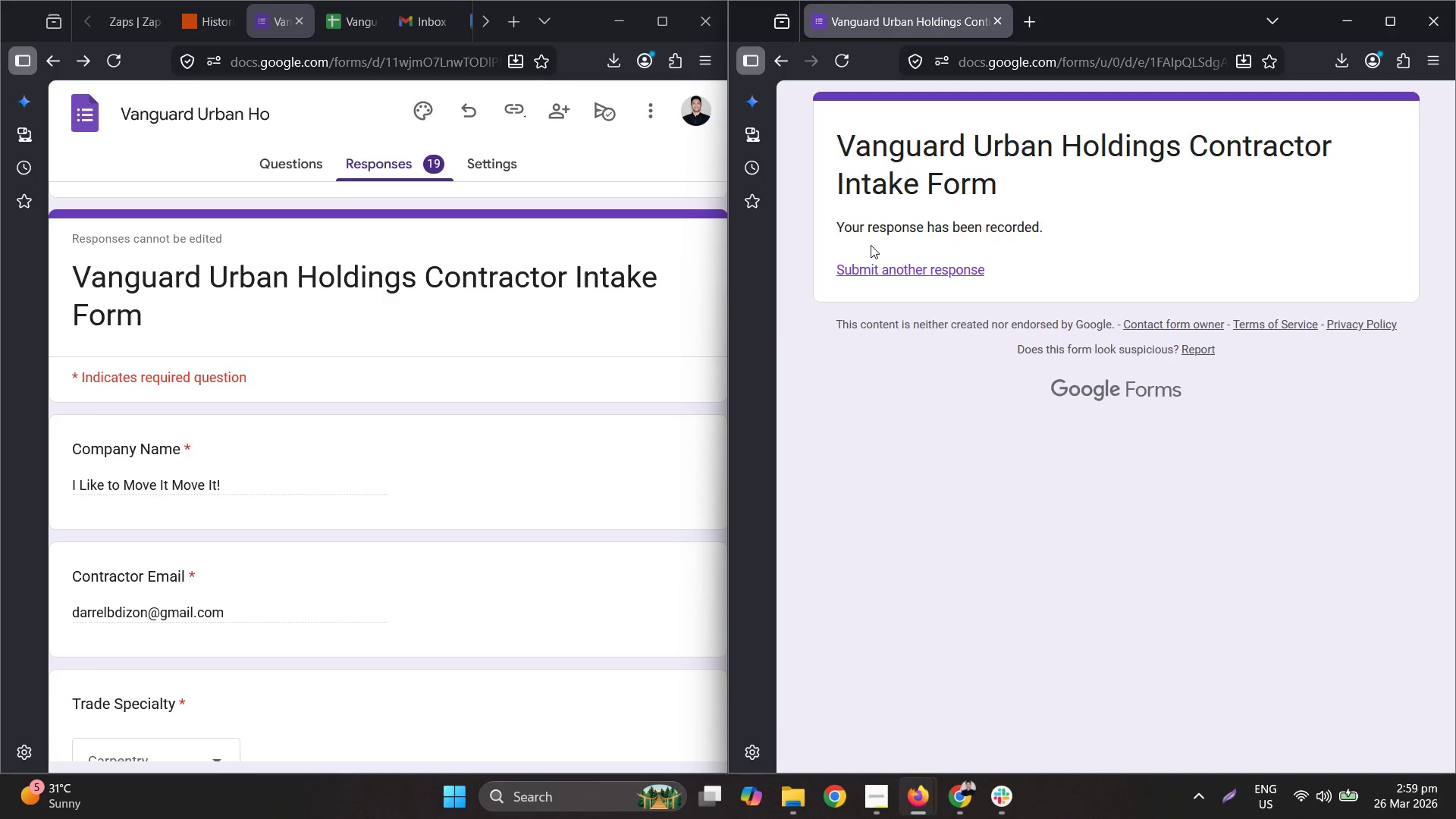 
left_click([642, 30])
 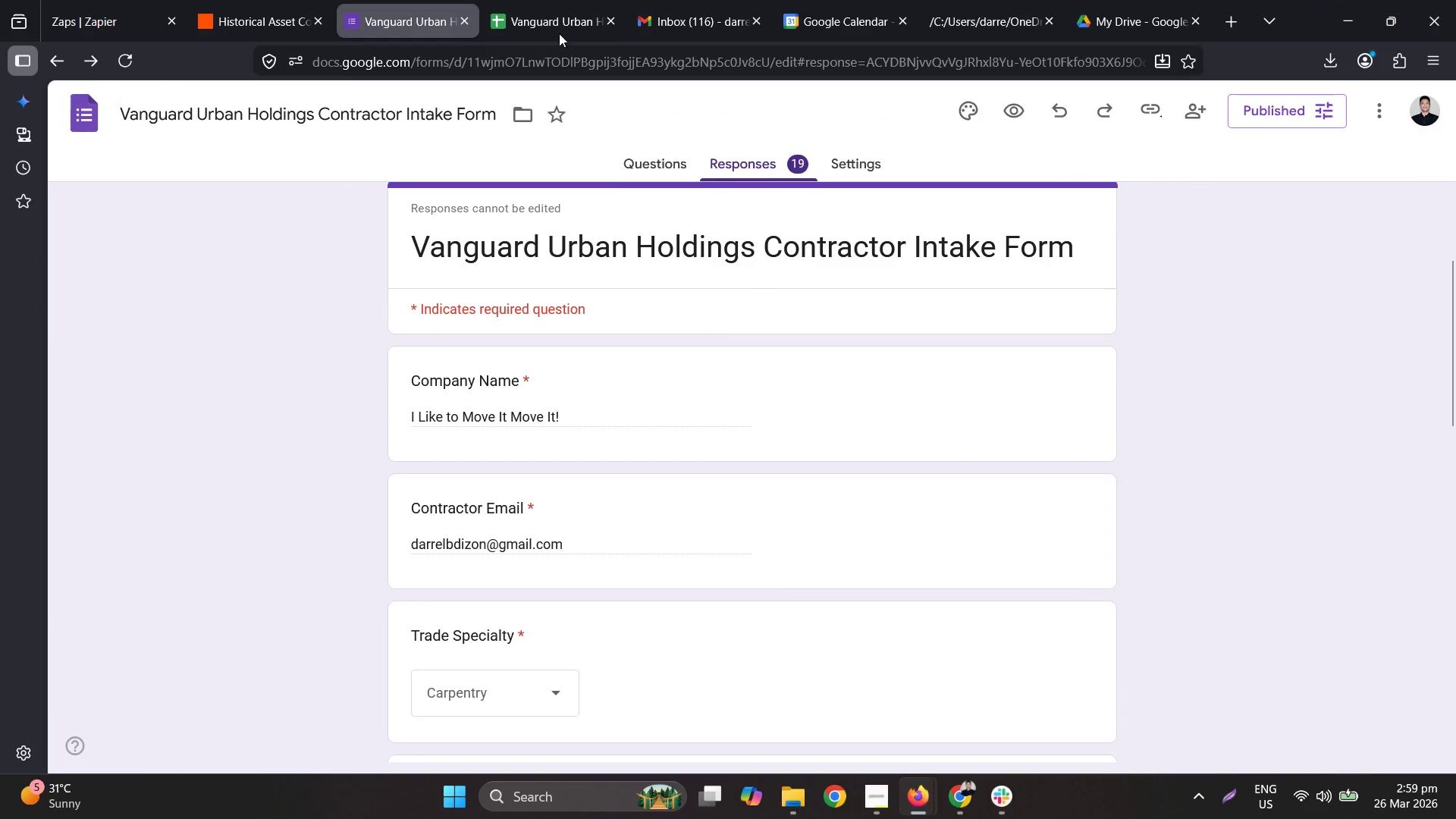 
left_click([563, 4])
 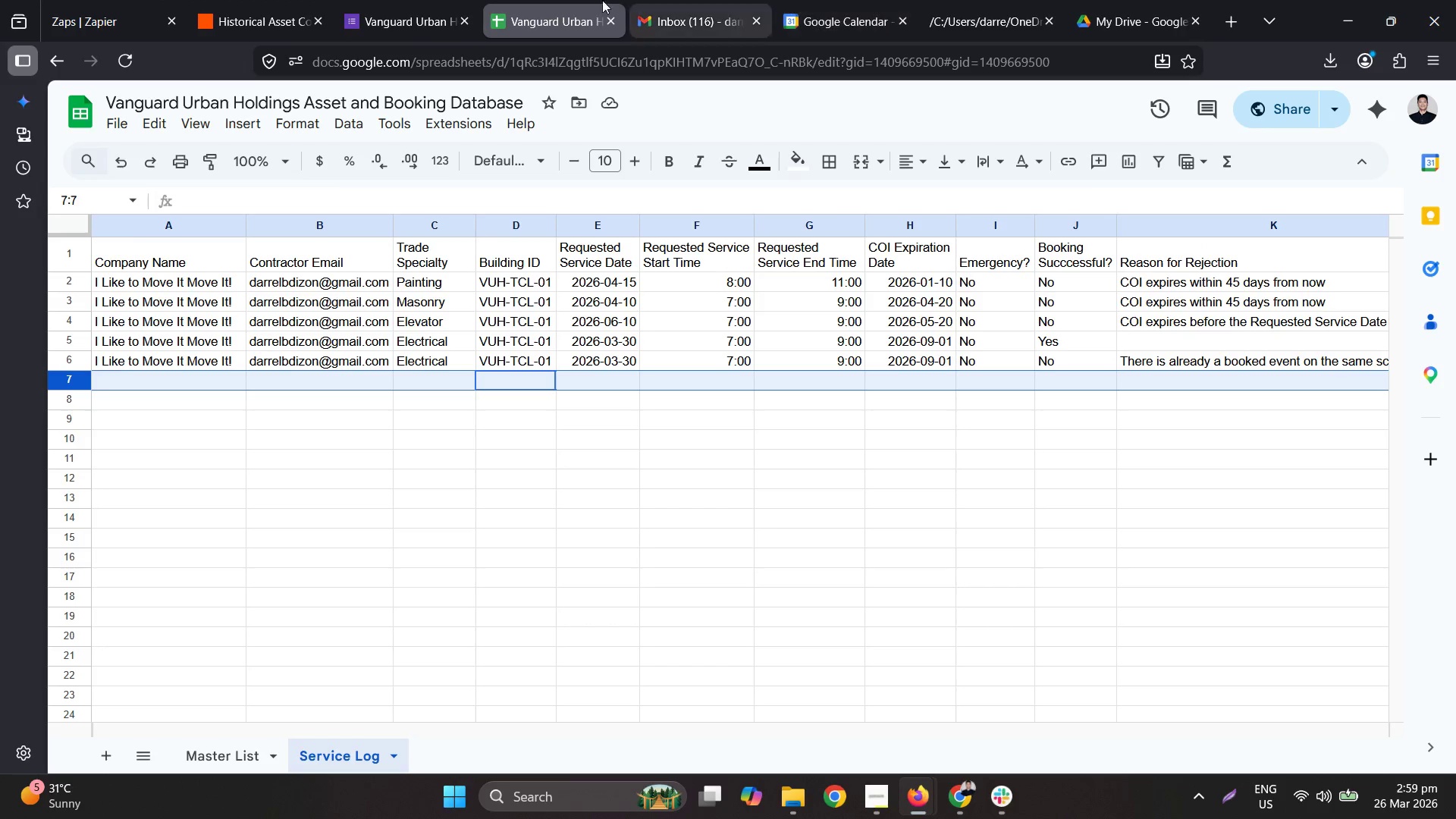 
left_click([438, 0])
 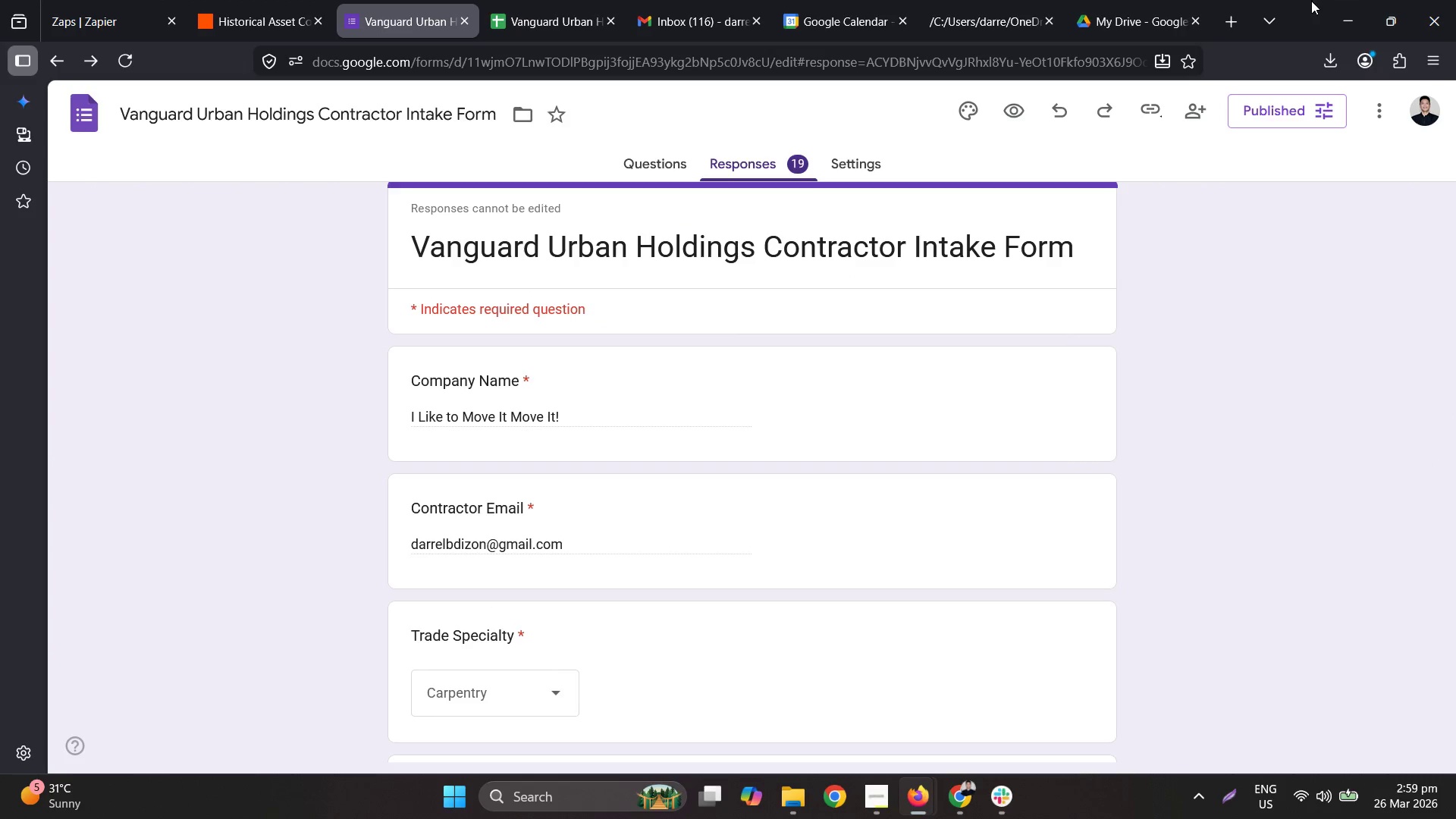 
left_click_drag(start_coordinate=[1304, 12], to_coordinate=[0, 174])
 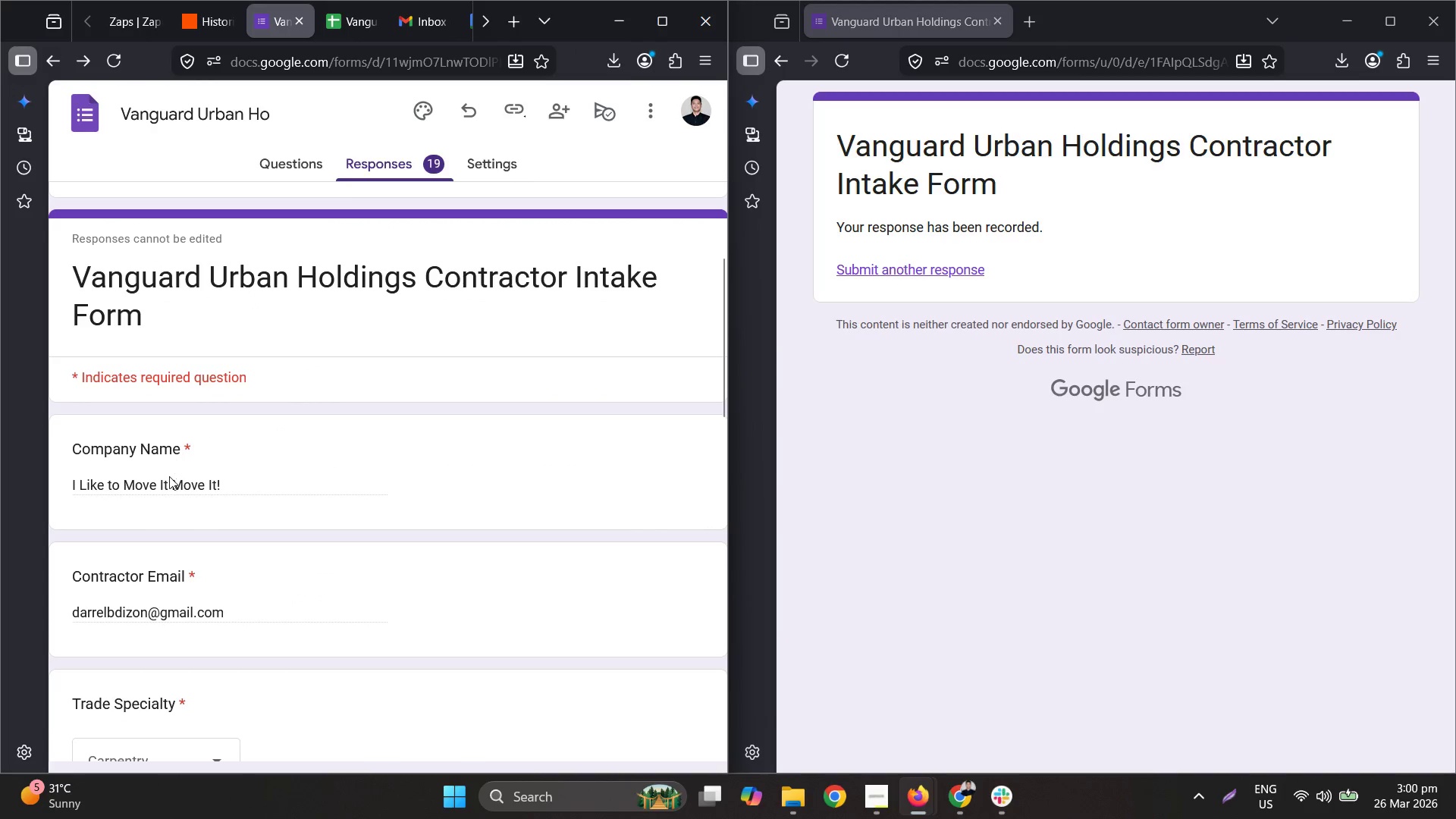 
triple_click([164, 494])
 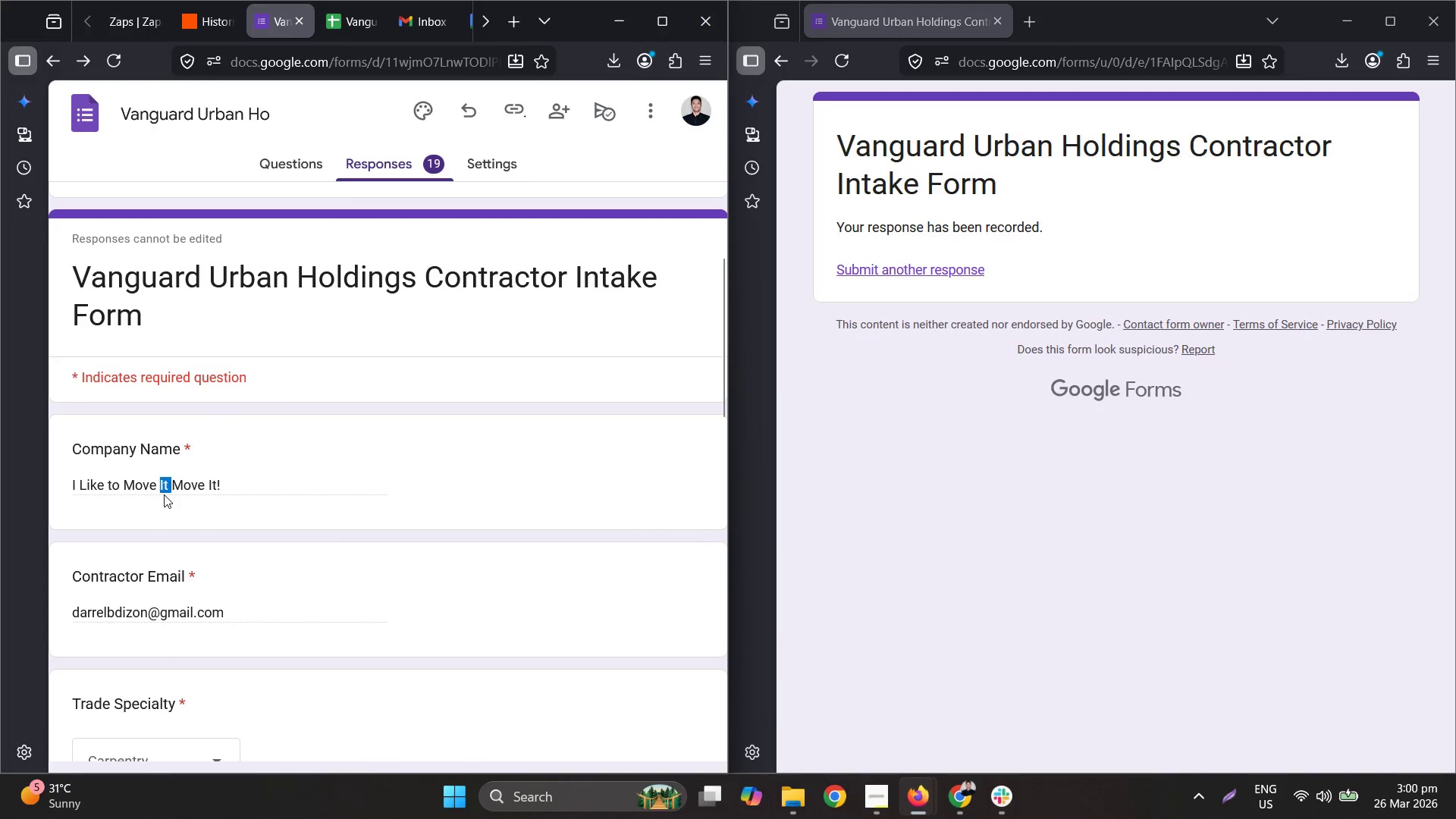 
triple_click([164, 494])
 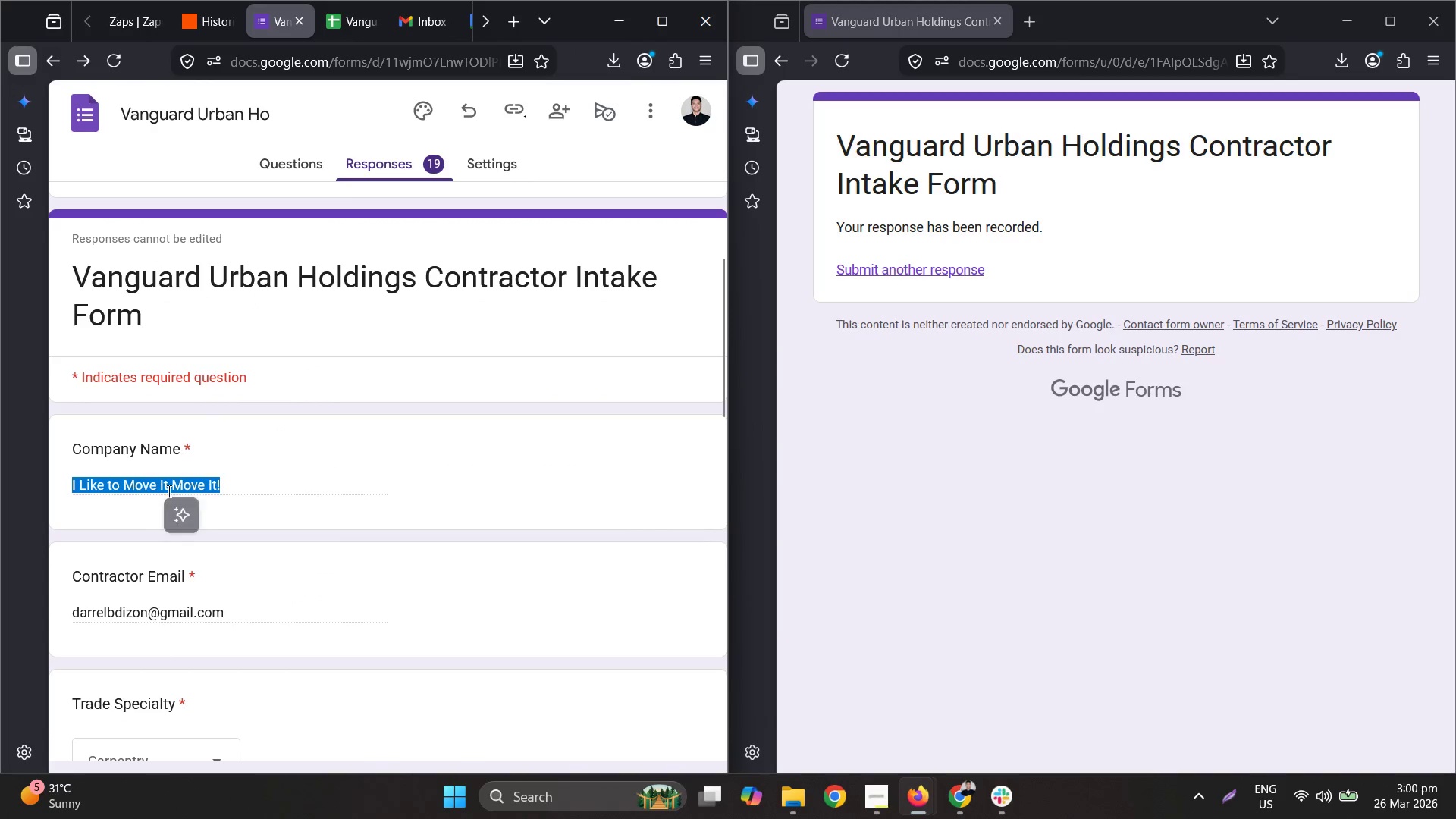 
key(Control+ControlLeft)
 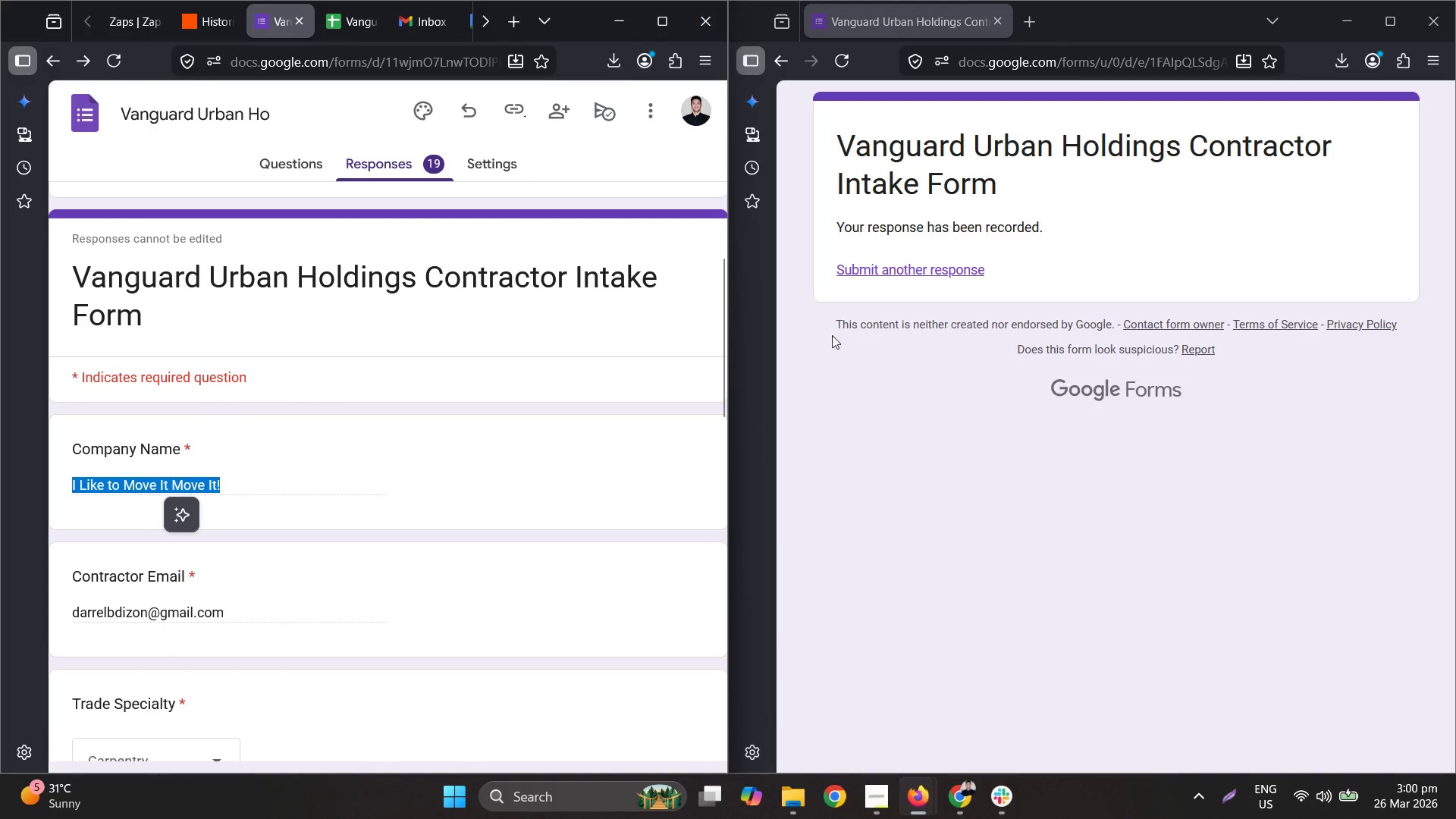 
key(Control+C)
 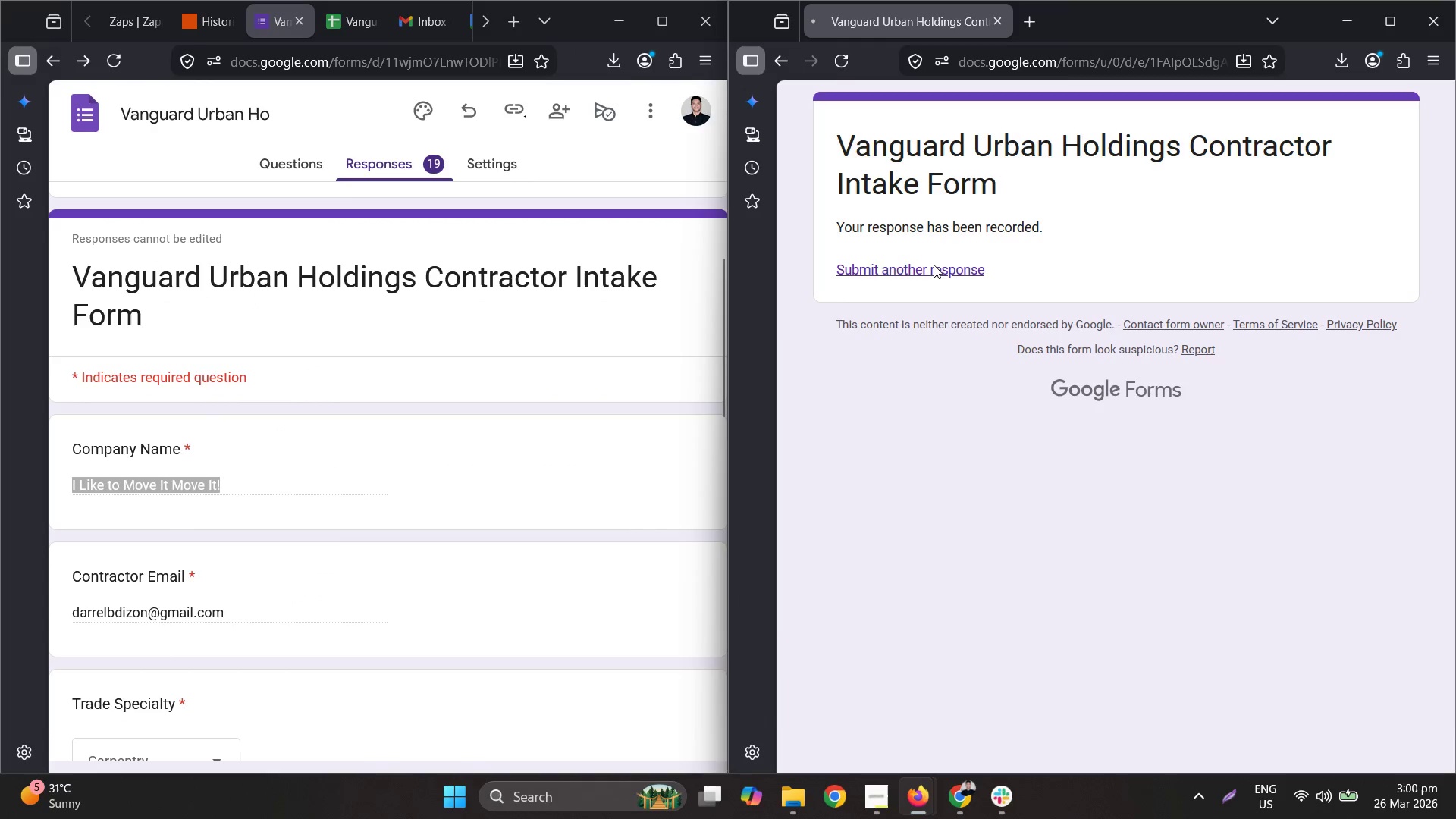 
double_click([934, 265])
 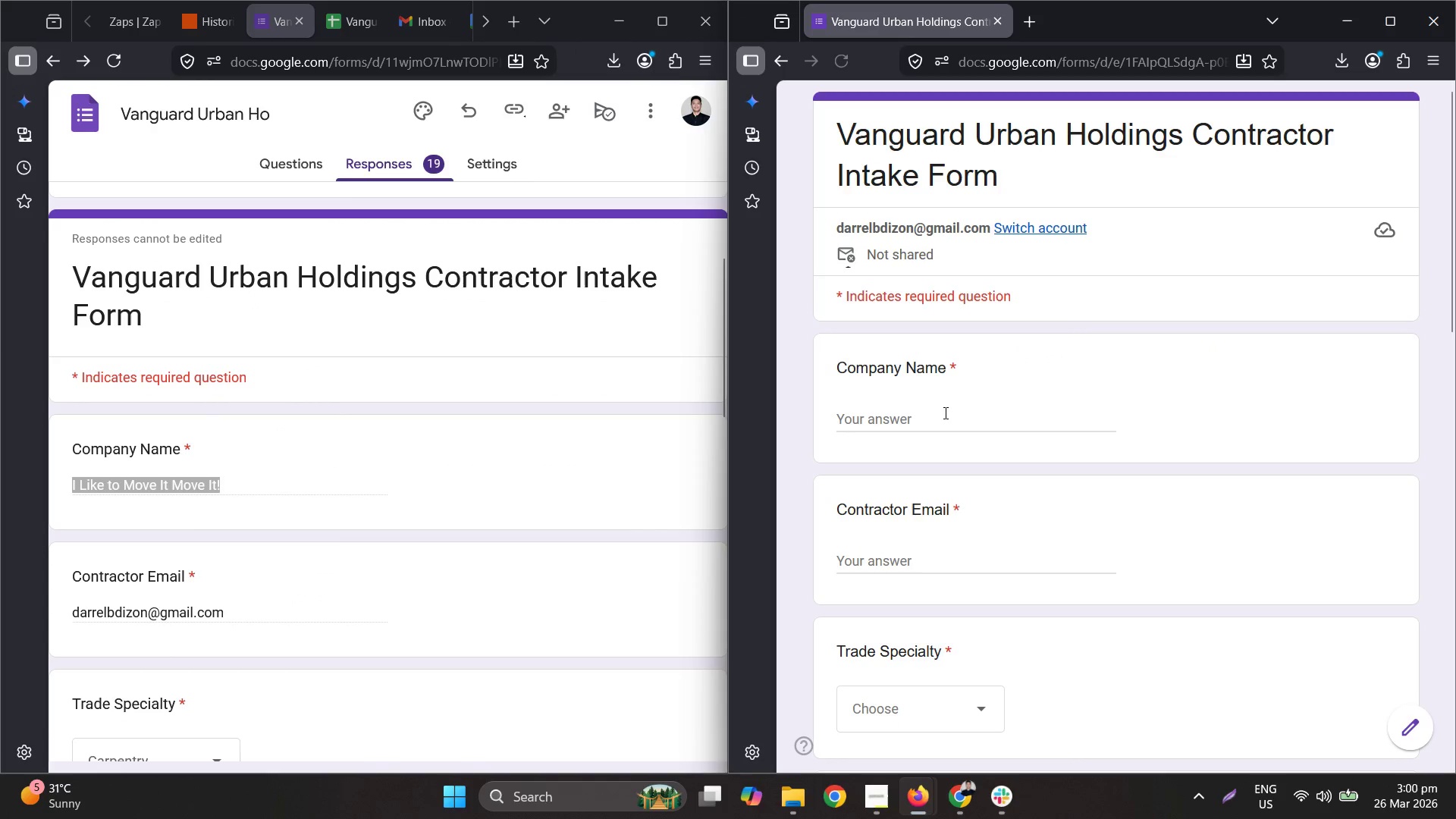 
left_click([938, 424])
 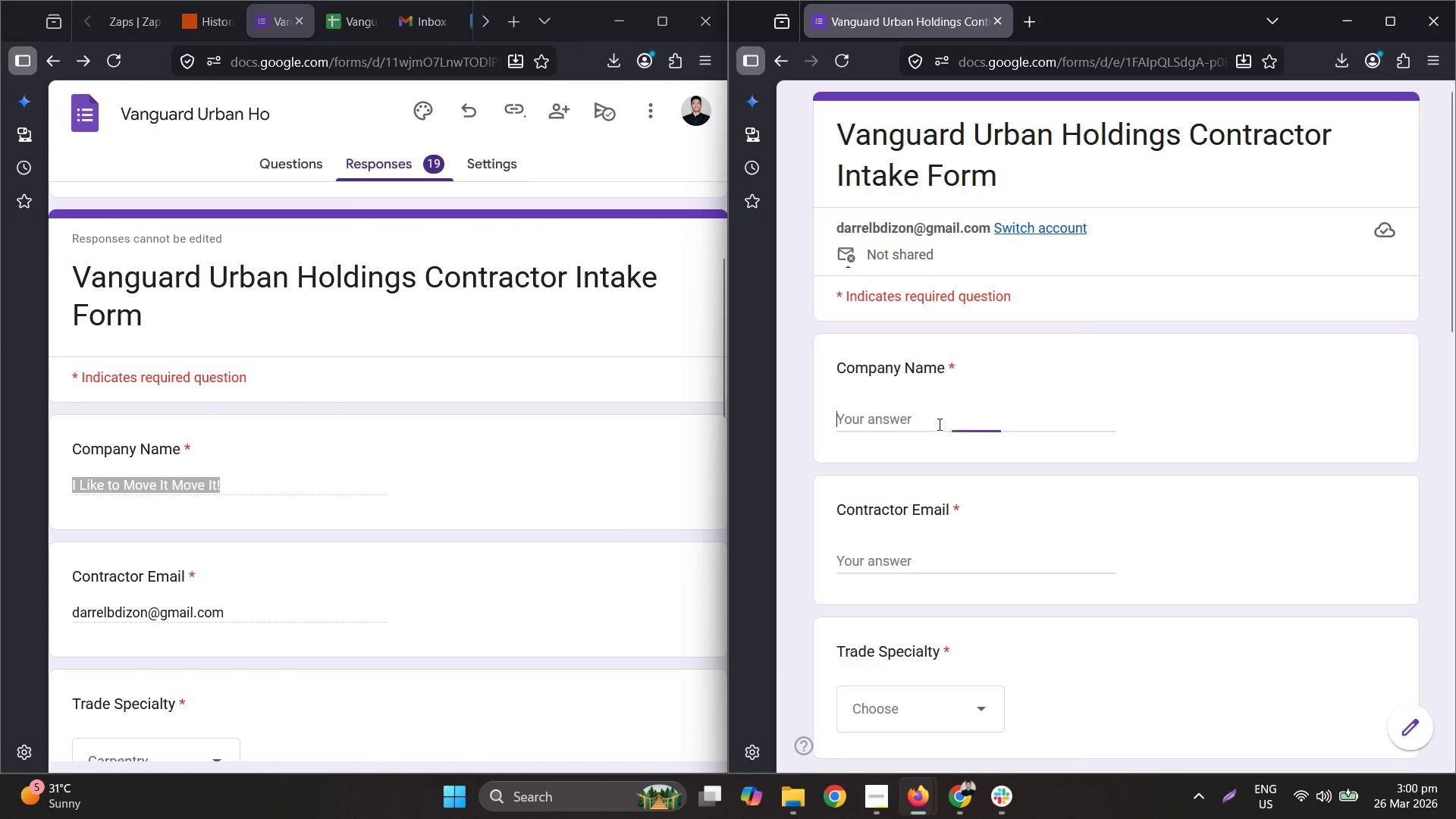 
key(Control+ControlLeft)
 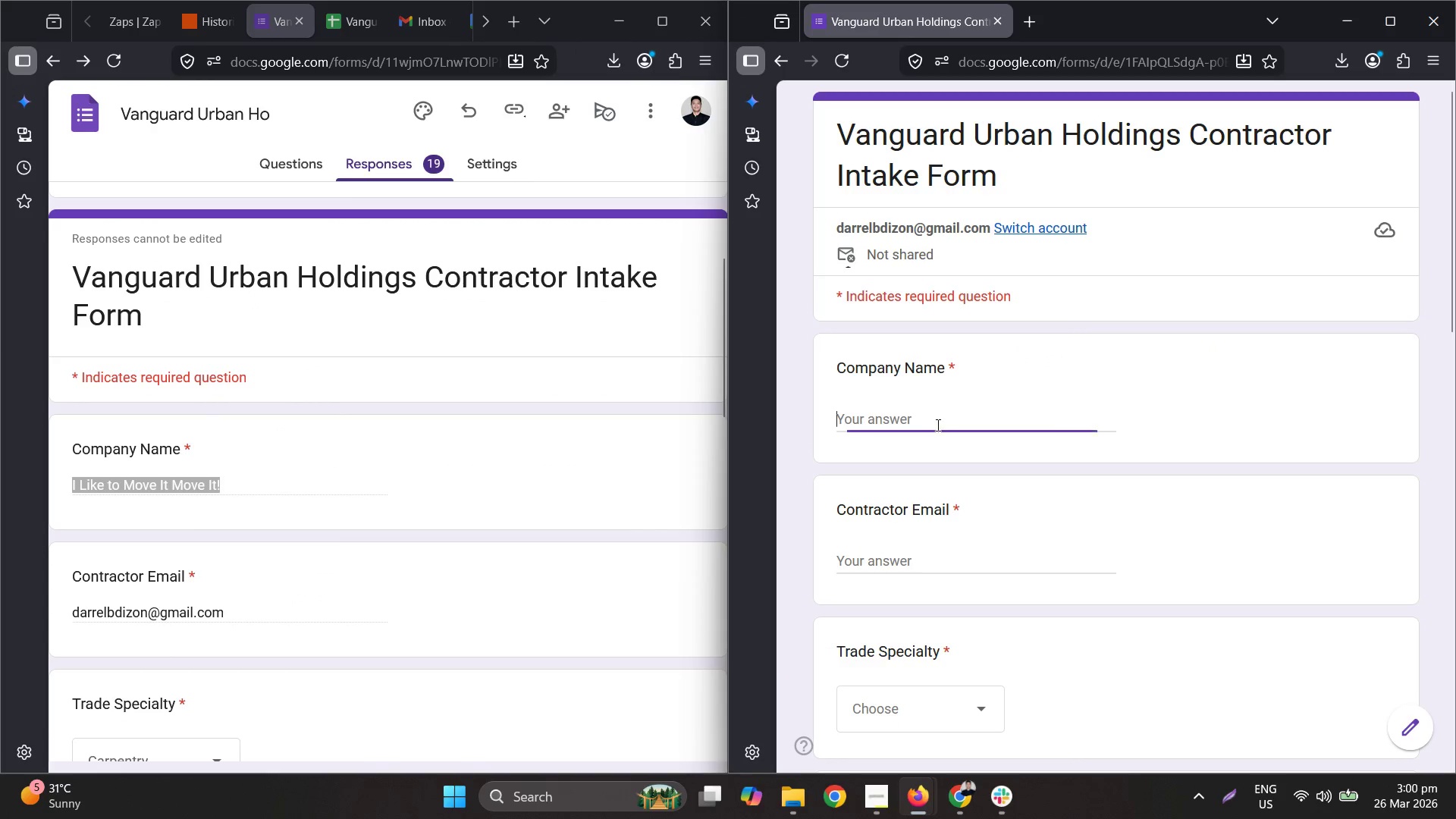 
key(Control+V)
 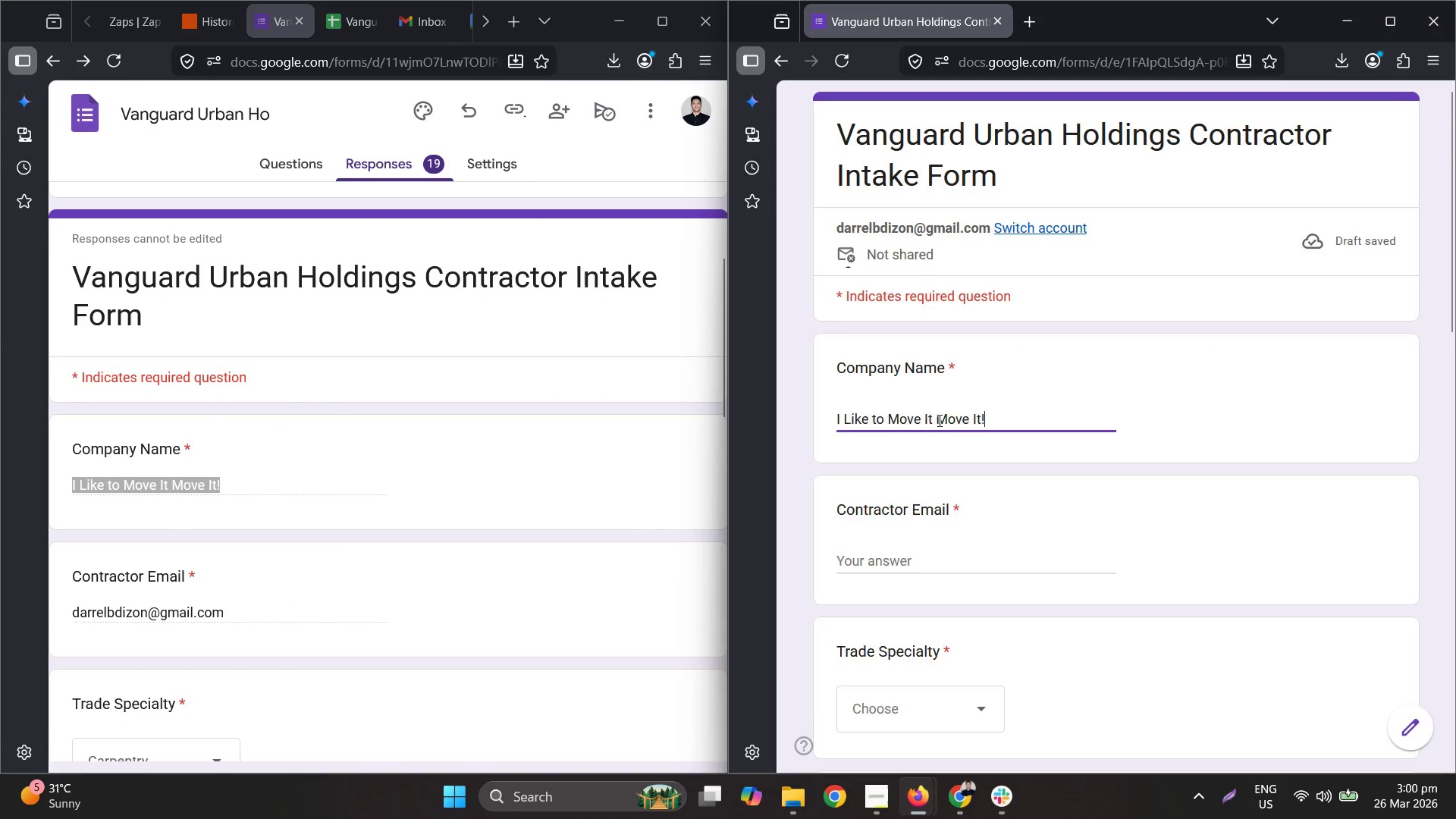 
scroll: coordinate [938, 420], scroll_direction: down, amount: 2.0
 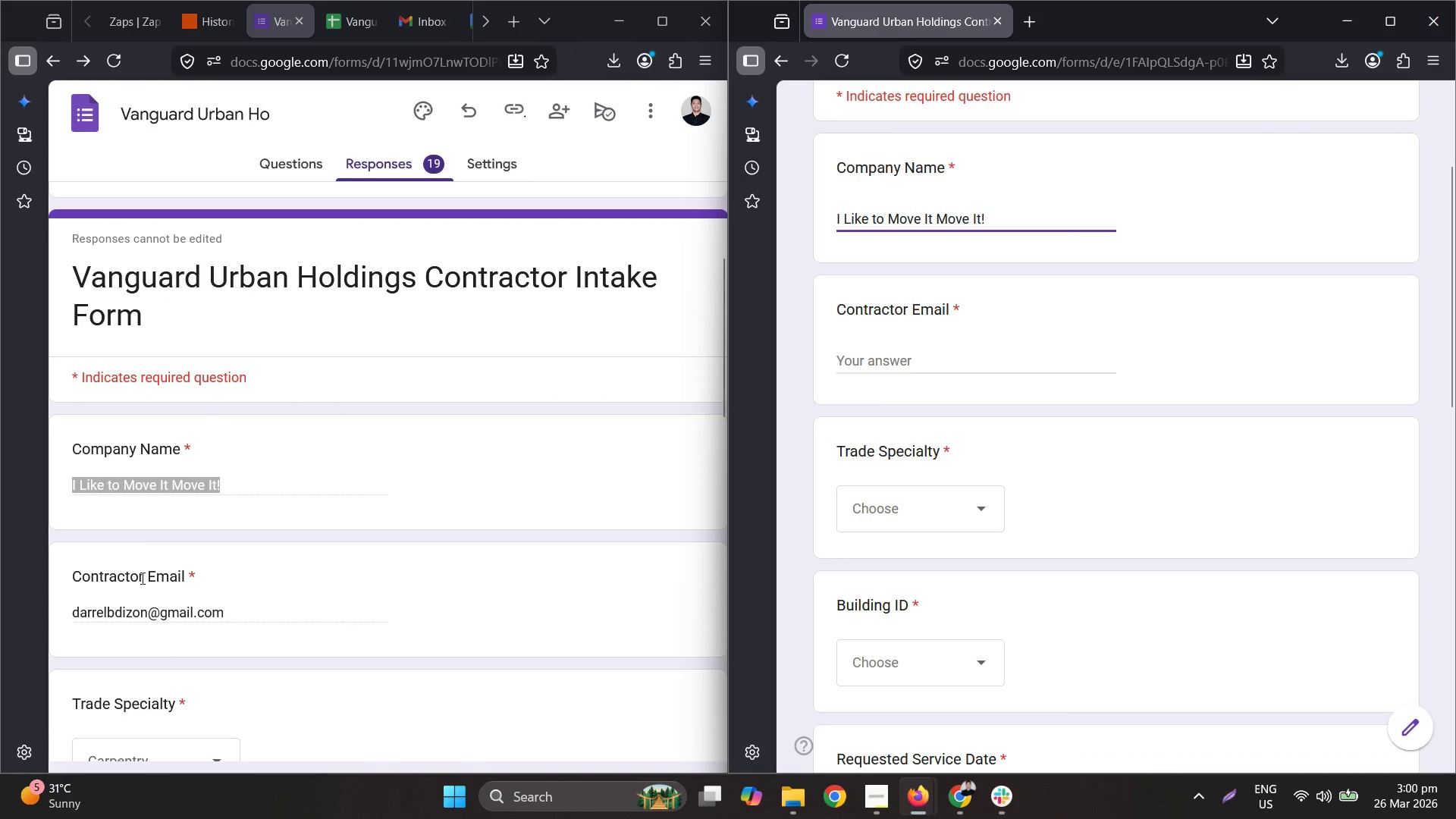 
double_click([149, 616])
 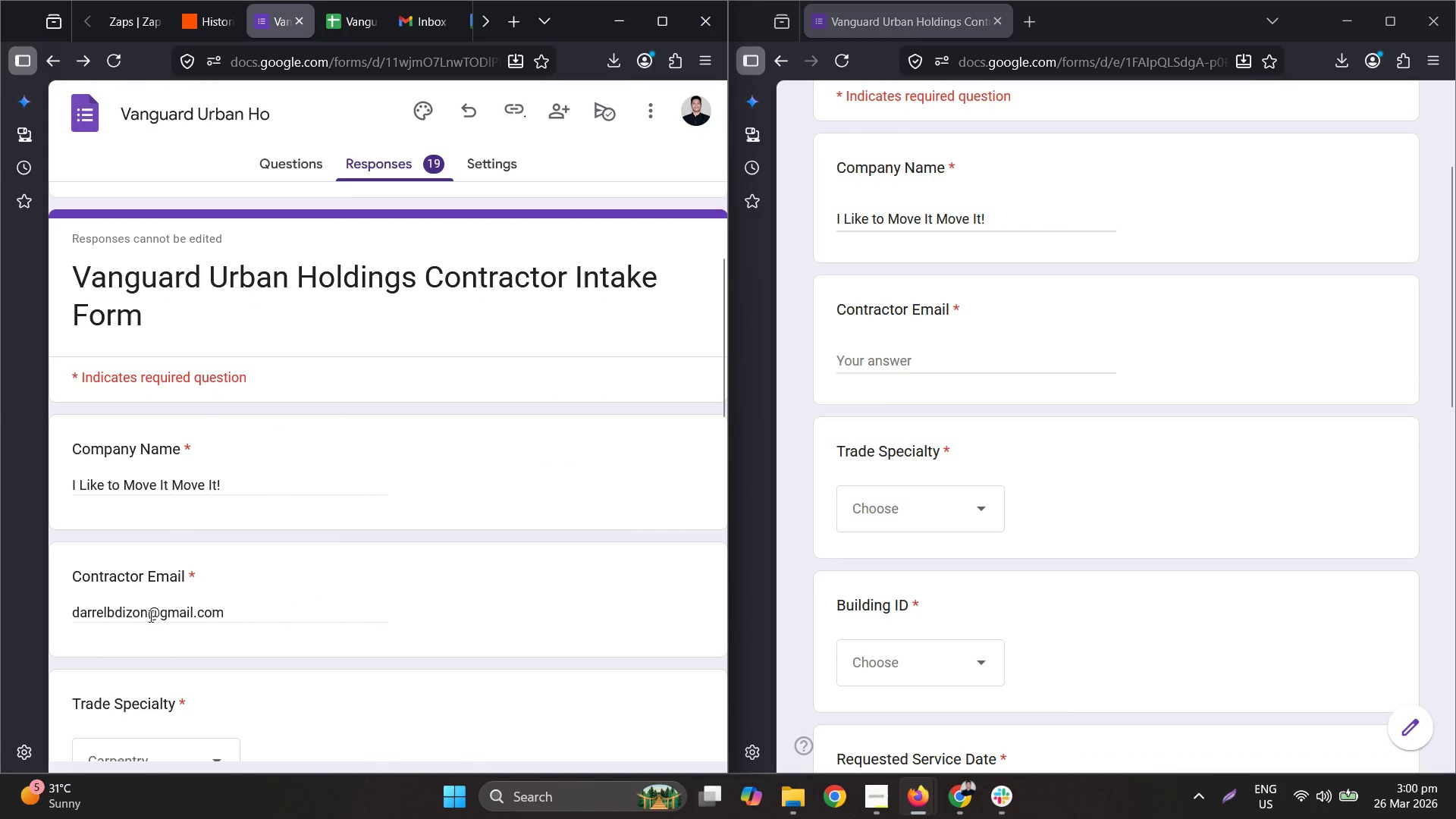 
triple_click([149, 616])
 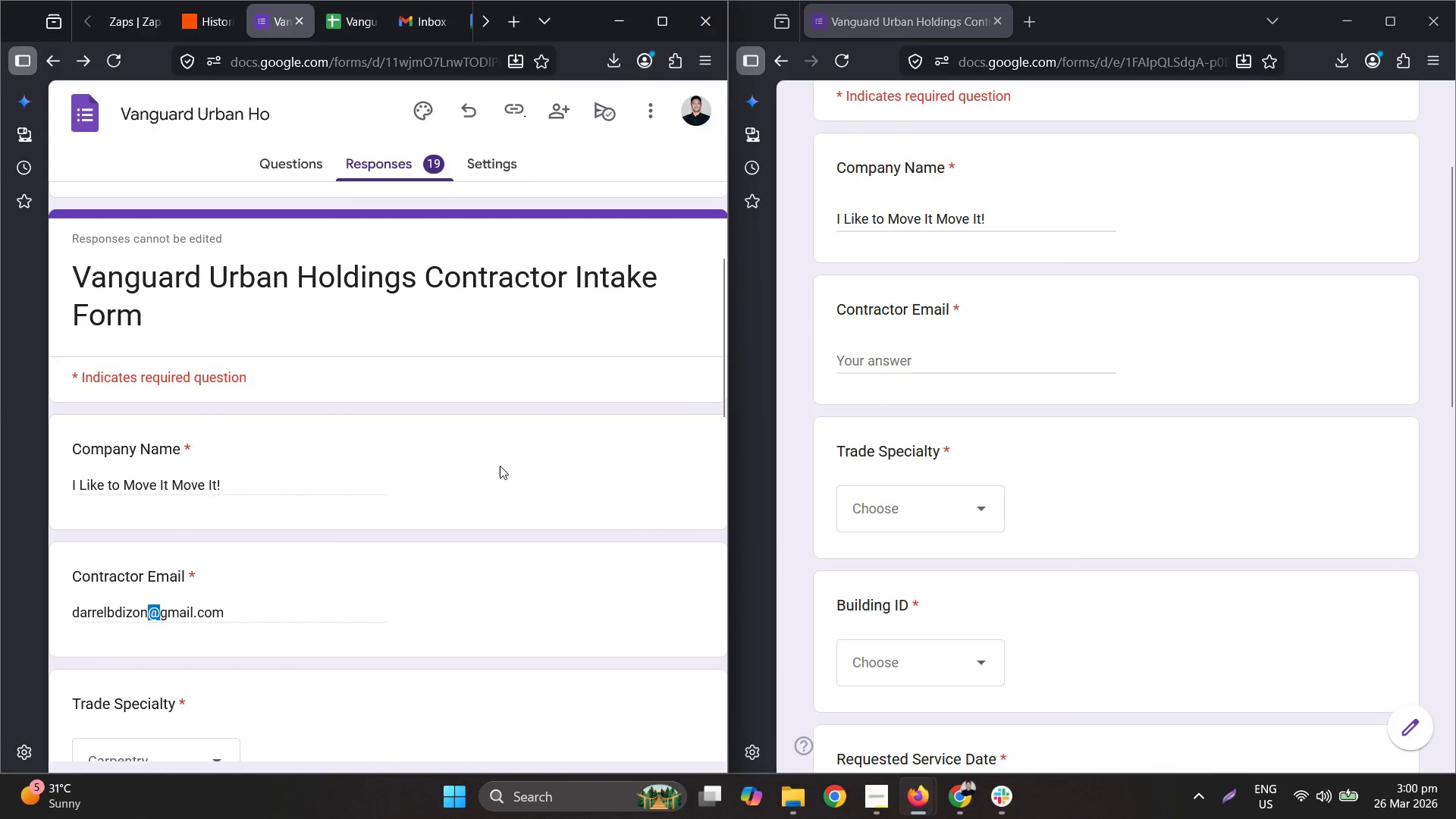 
hold_key(key=ControlLeft, duration=0.36)
 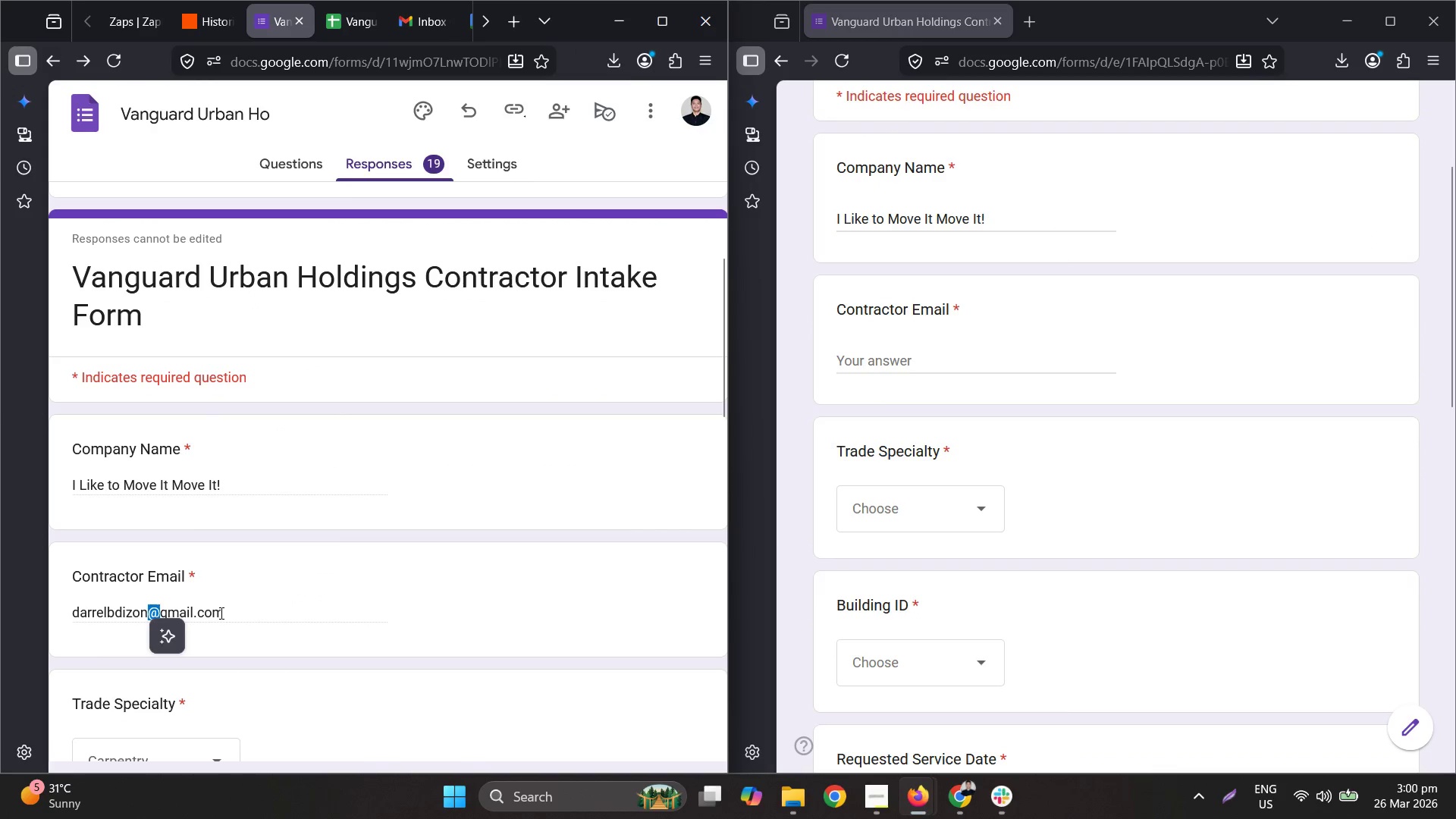 
double_click([220, 613])
 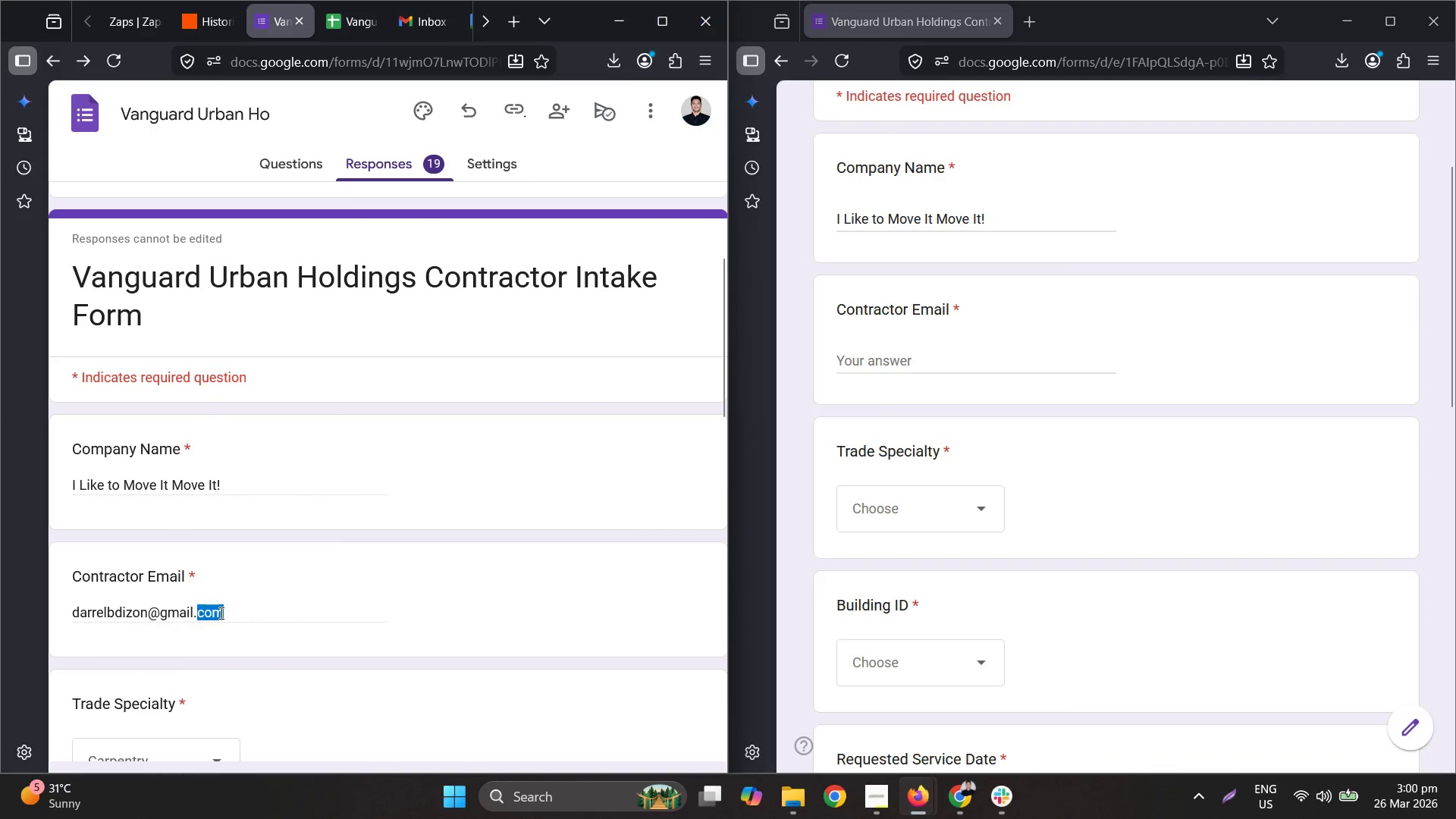 
triple_click([220, 613])
 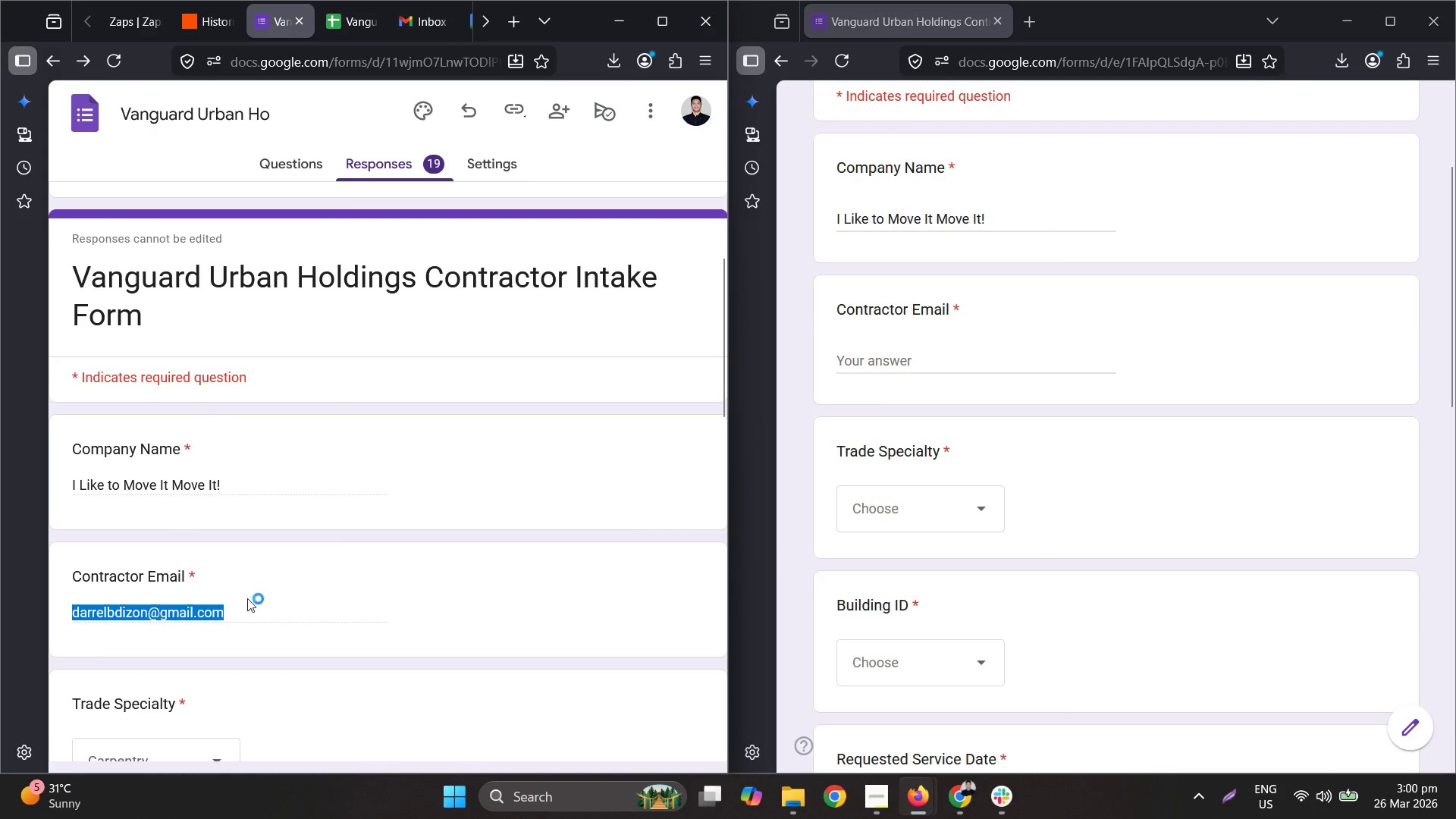 
key(Control+ControlLeft)
 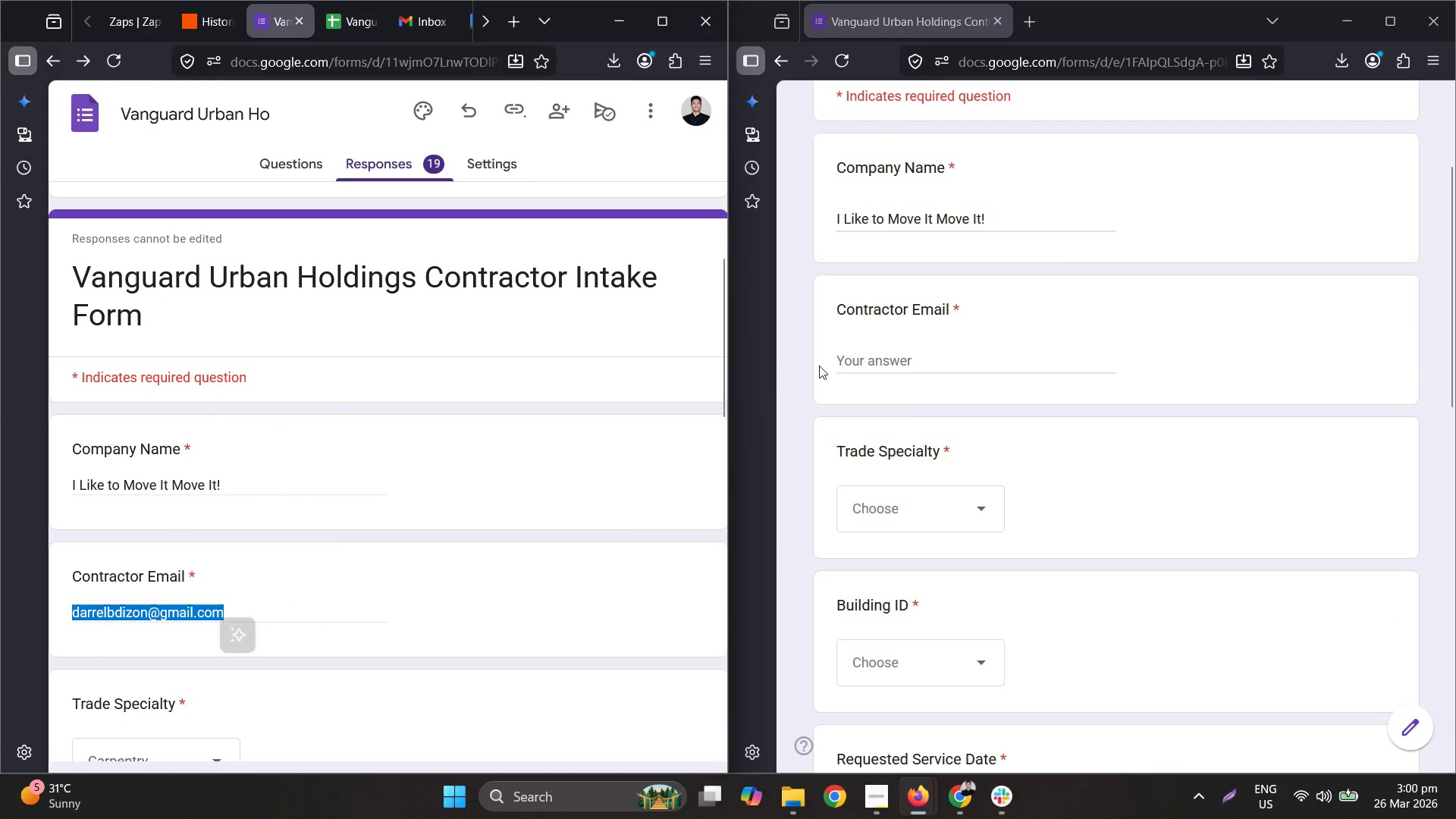 
key(Control+C)
 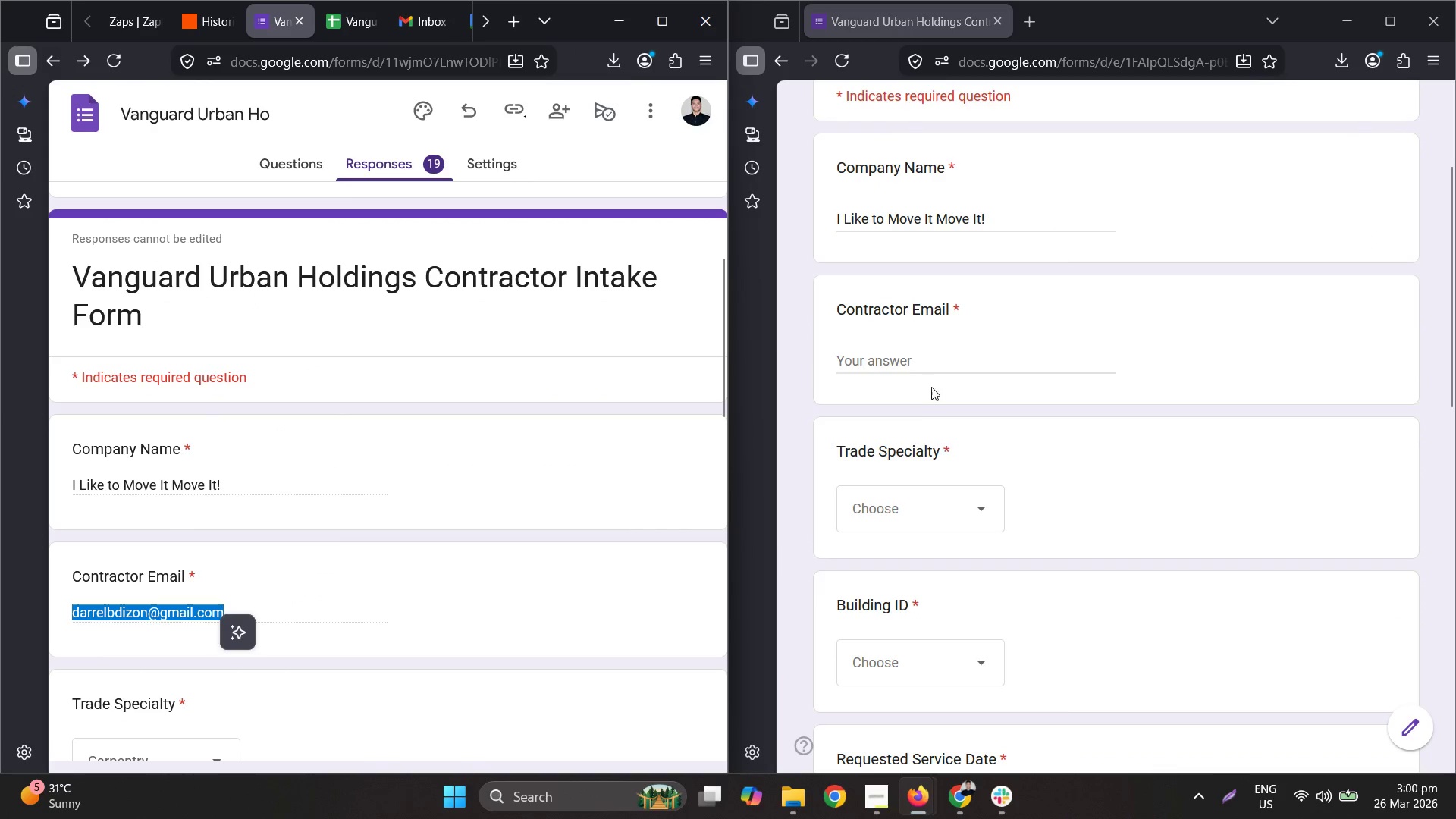 
left_click([923, 378])
 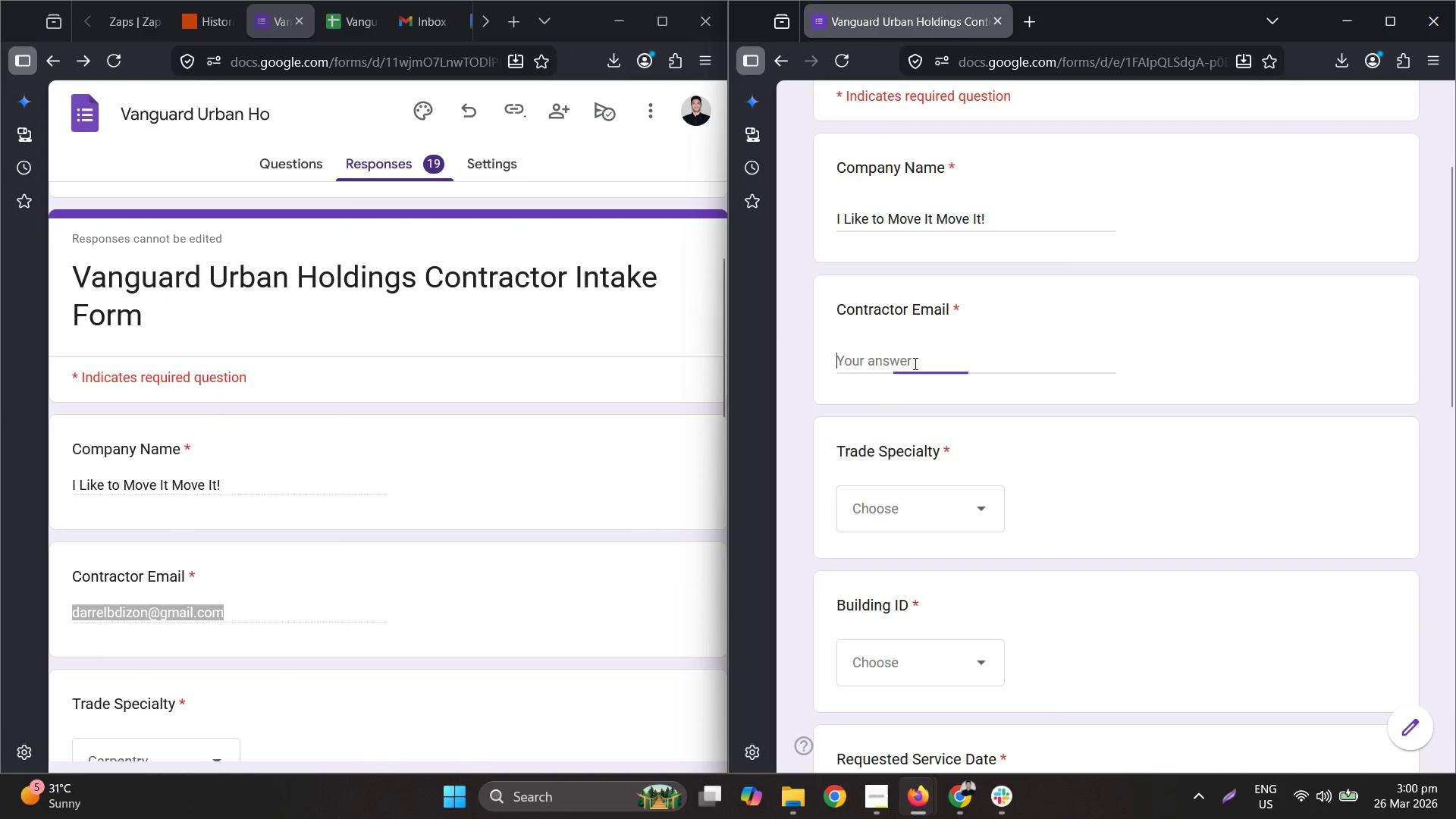 
key(Control+ControlLeft)
 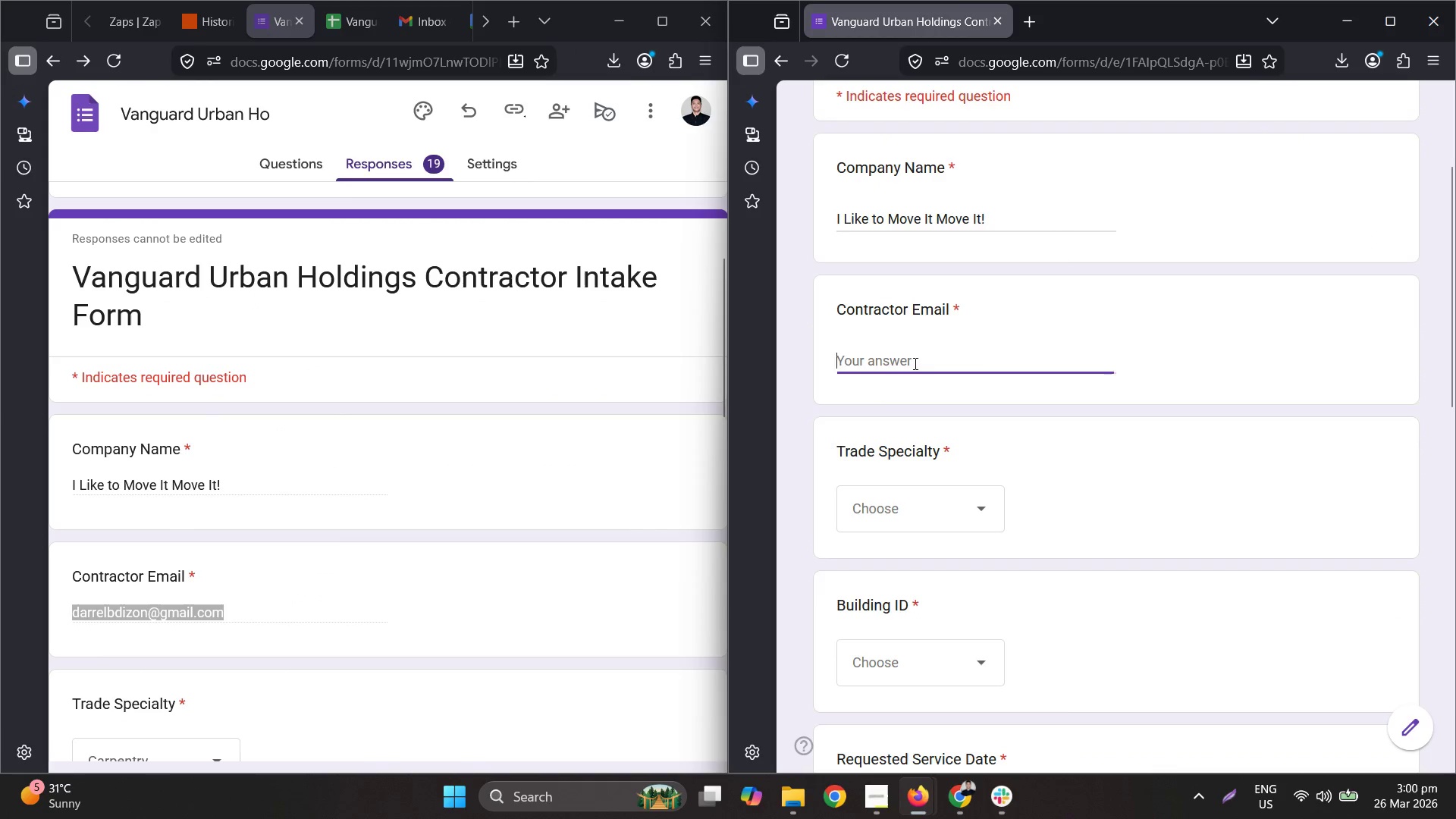 
key(Control+V)
 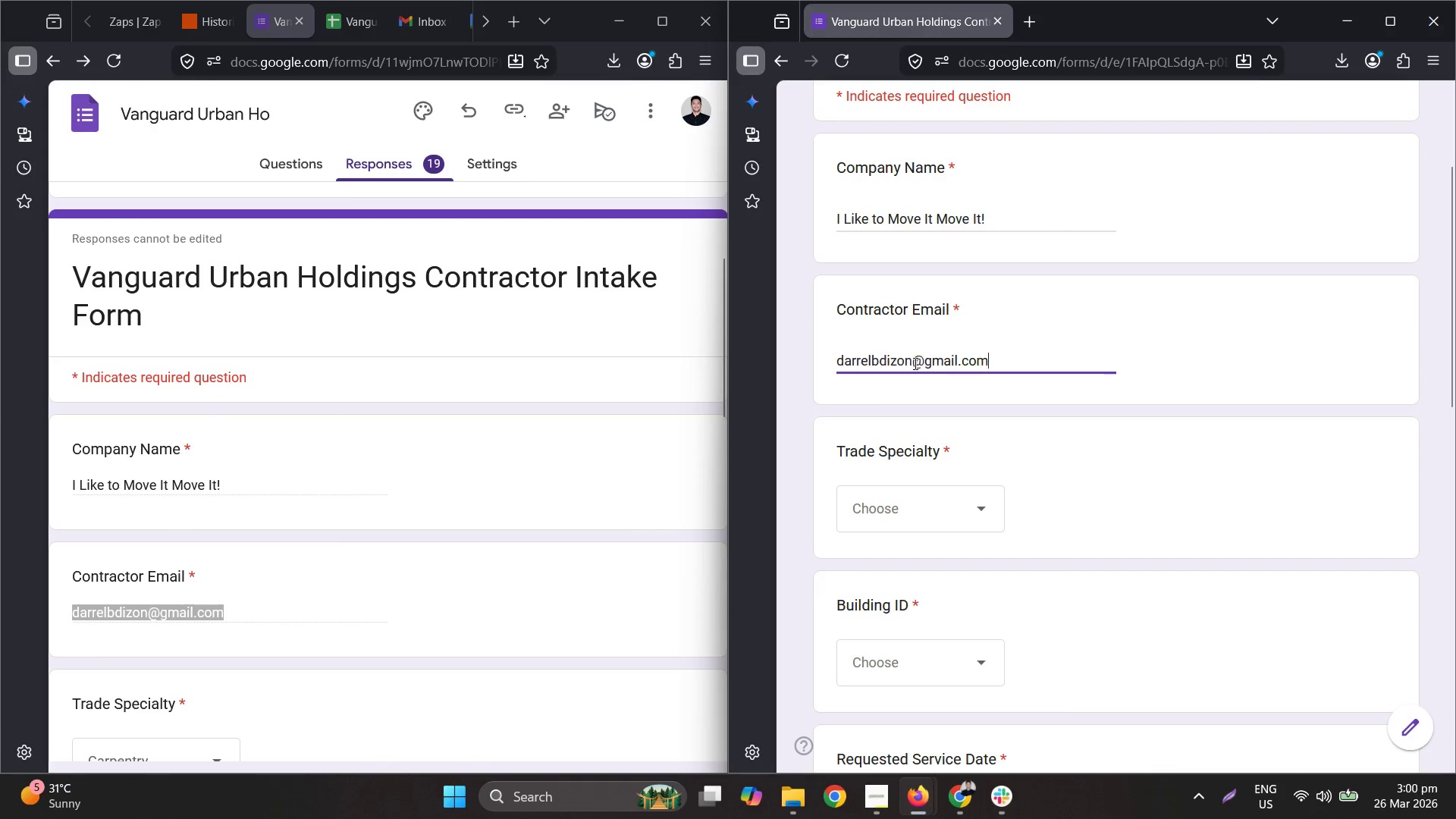 
scroll: coordinate [333, 485], scroll_direction: down, amount: 5.0
 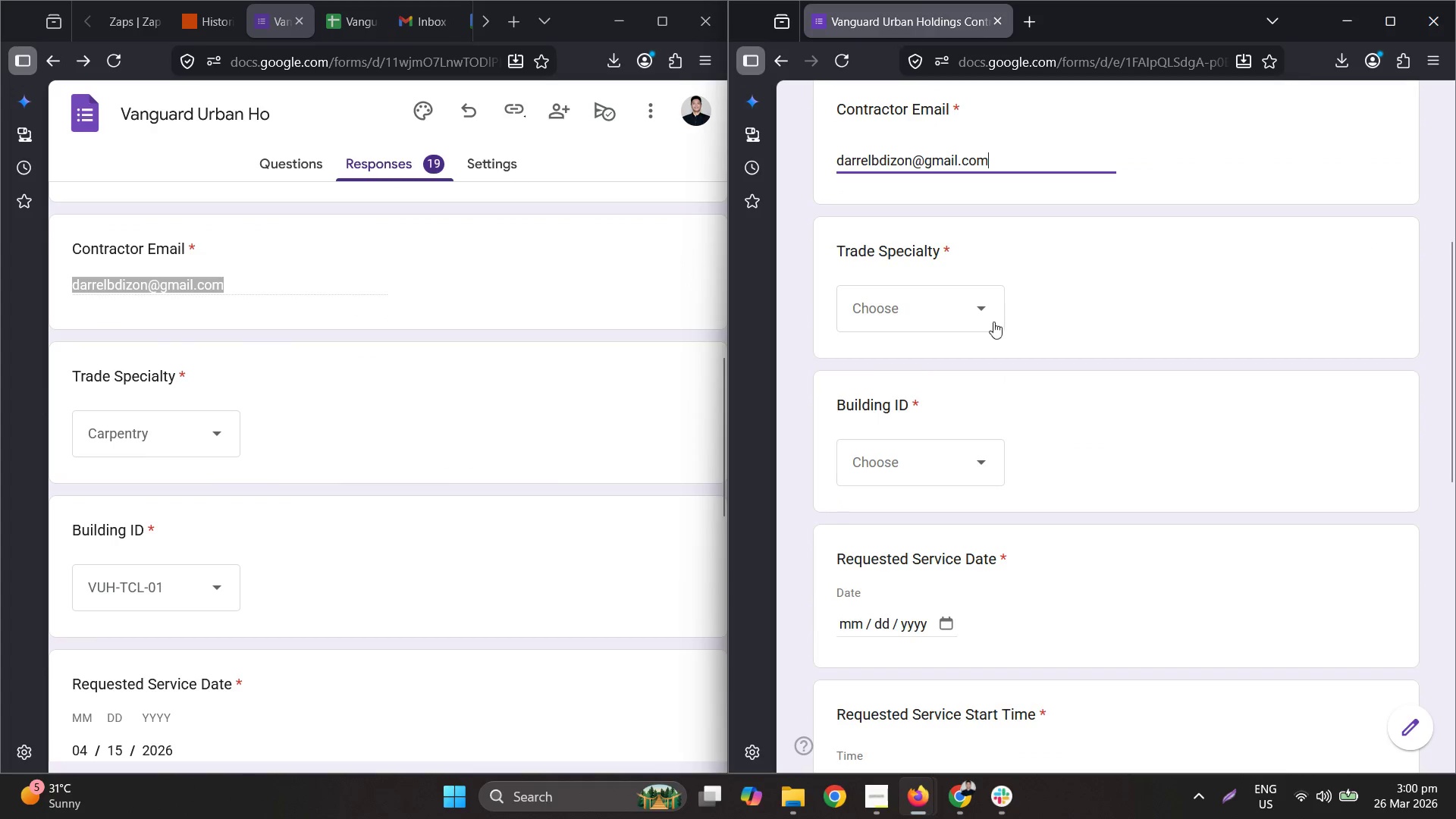 
left_click([927, 310])
 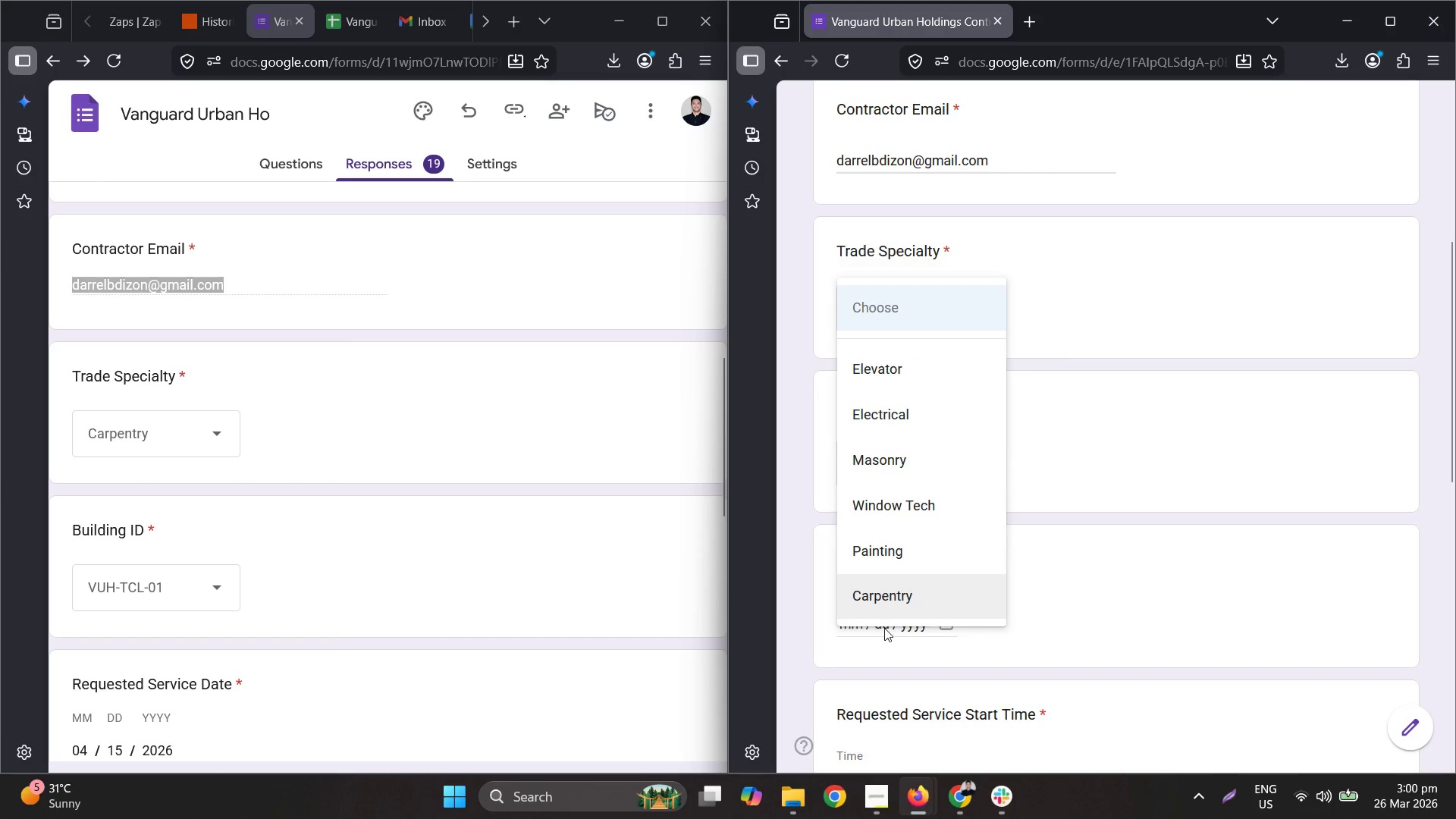 
left_click([884, 596])
 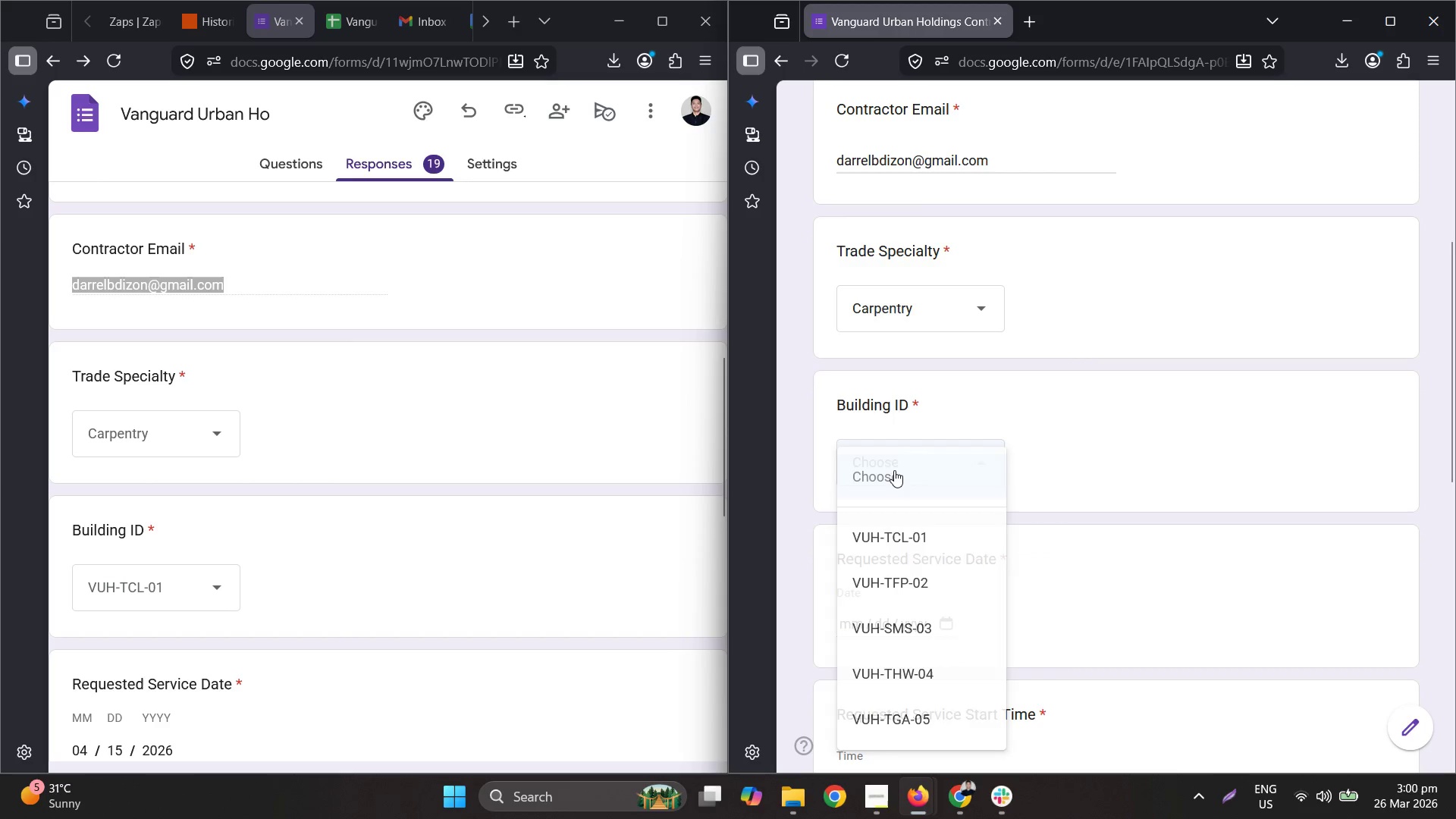 
left_click([901, 548])
 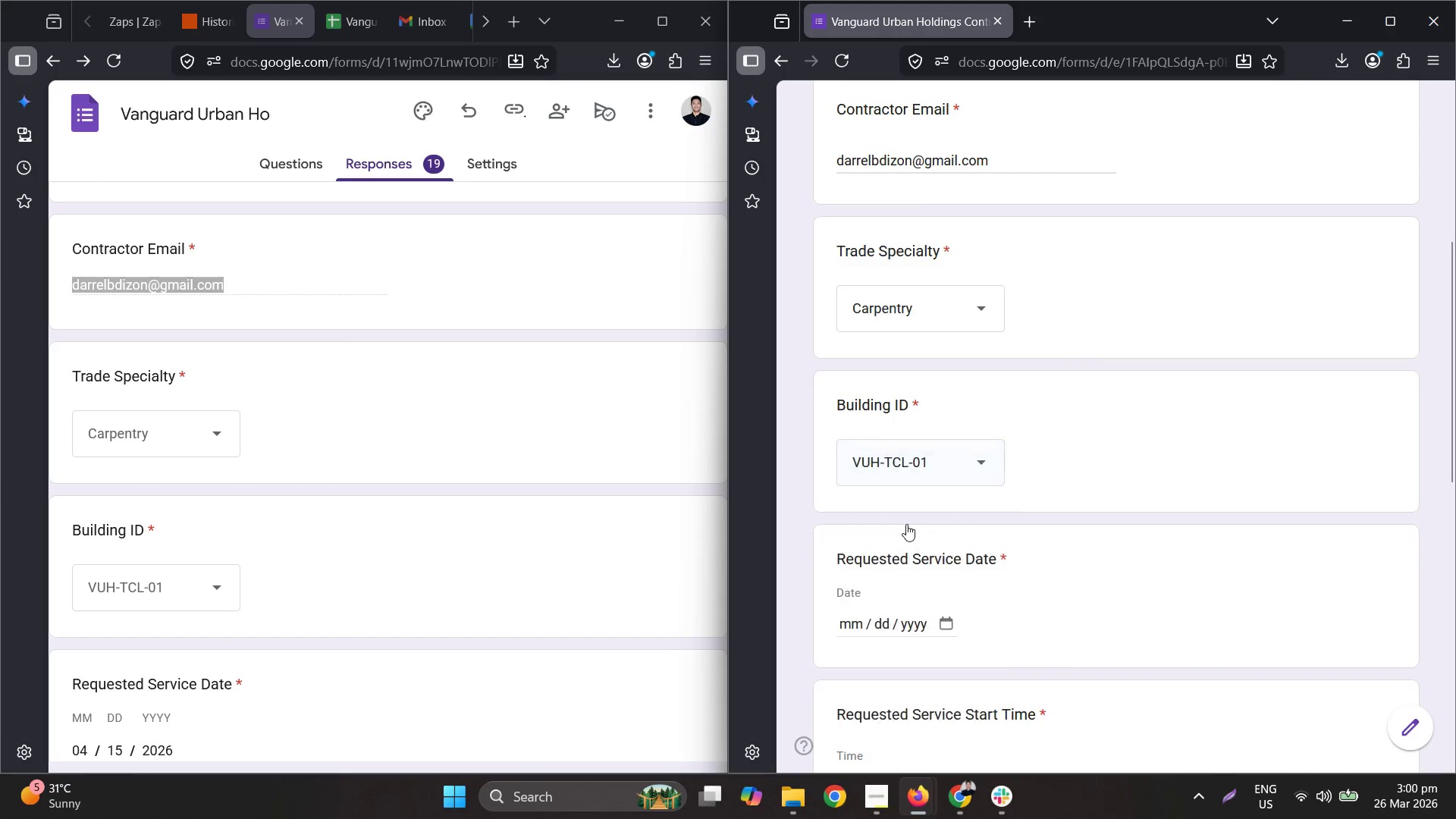 
scroll: coordinate [383, 538], scroll_direction: down, amount: 6.0
 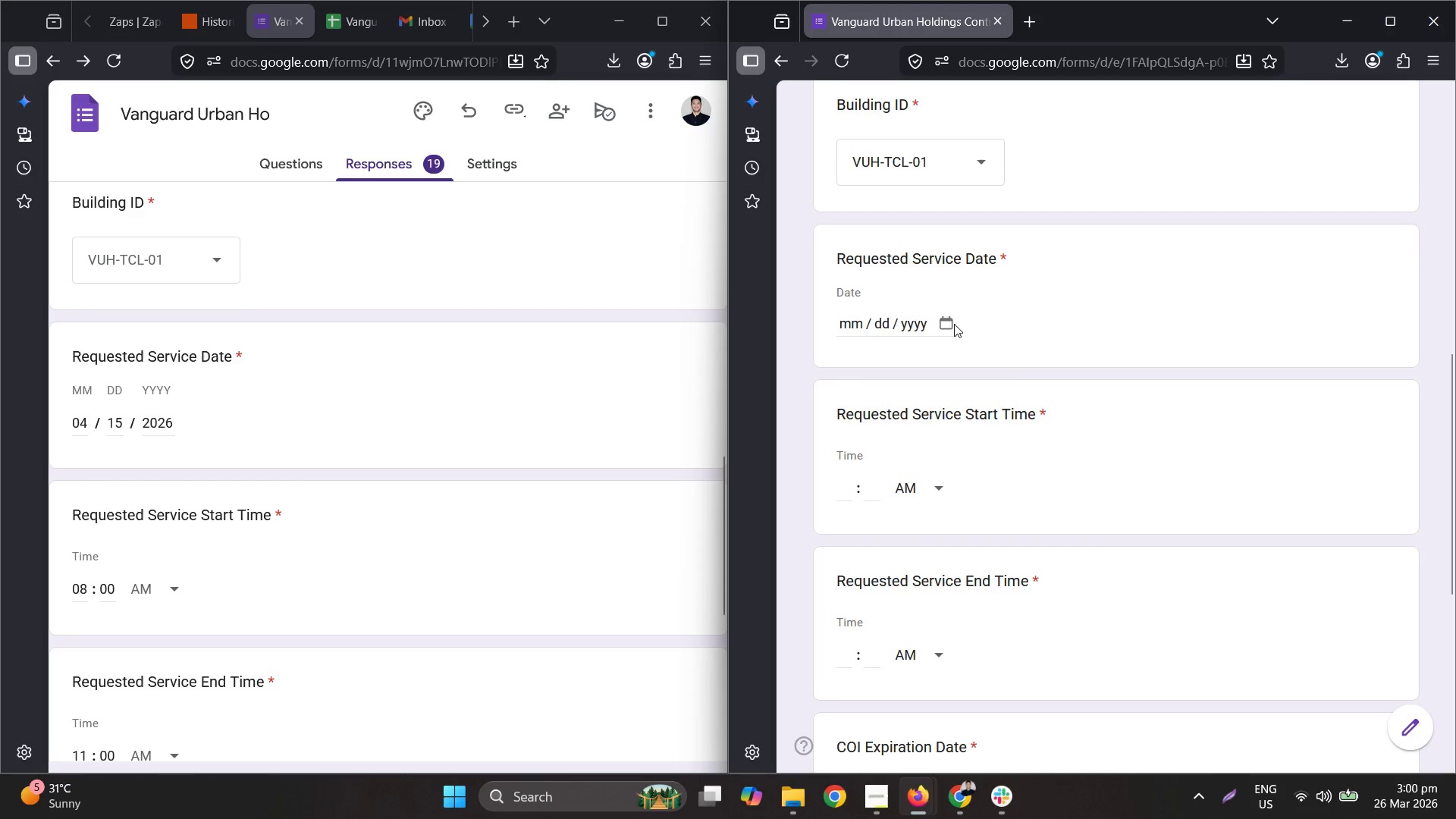 
left_click([949, 321])
 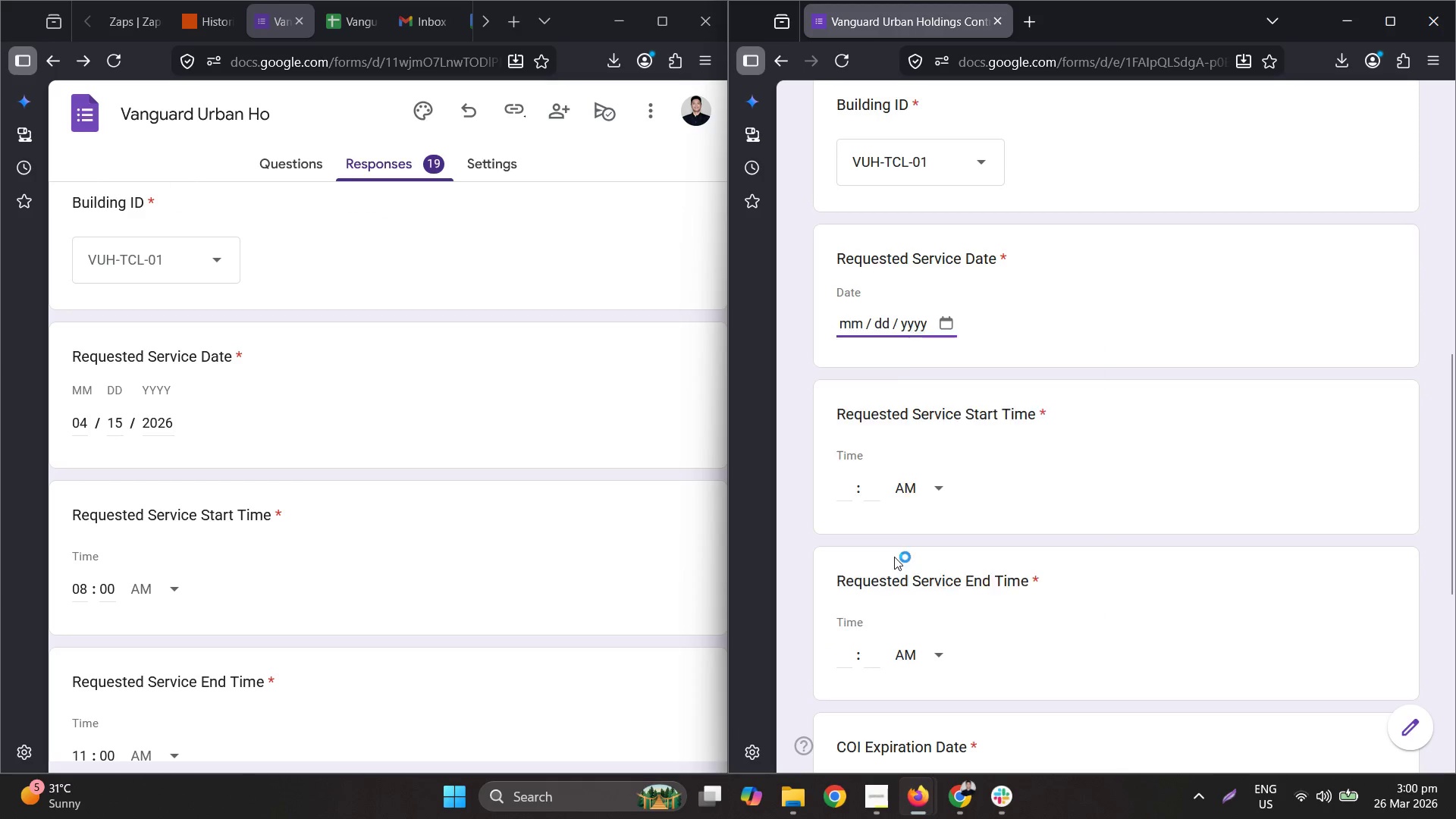 
left_click([843, 498])
 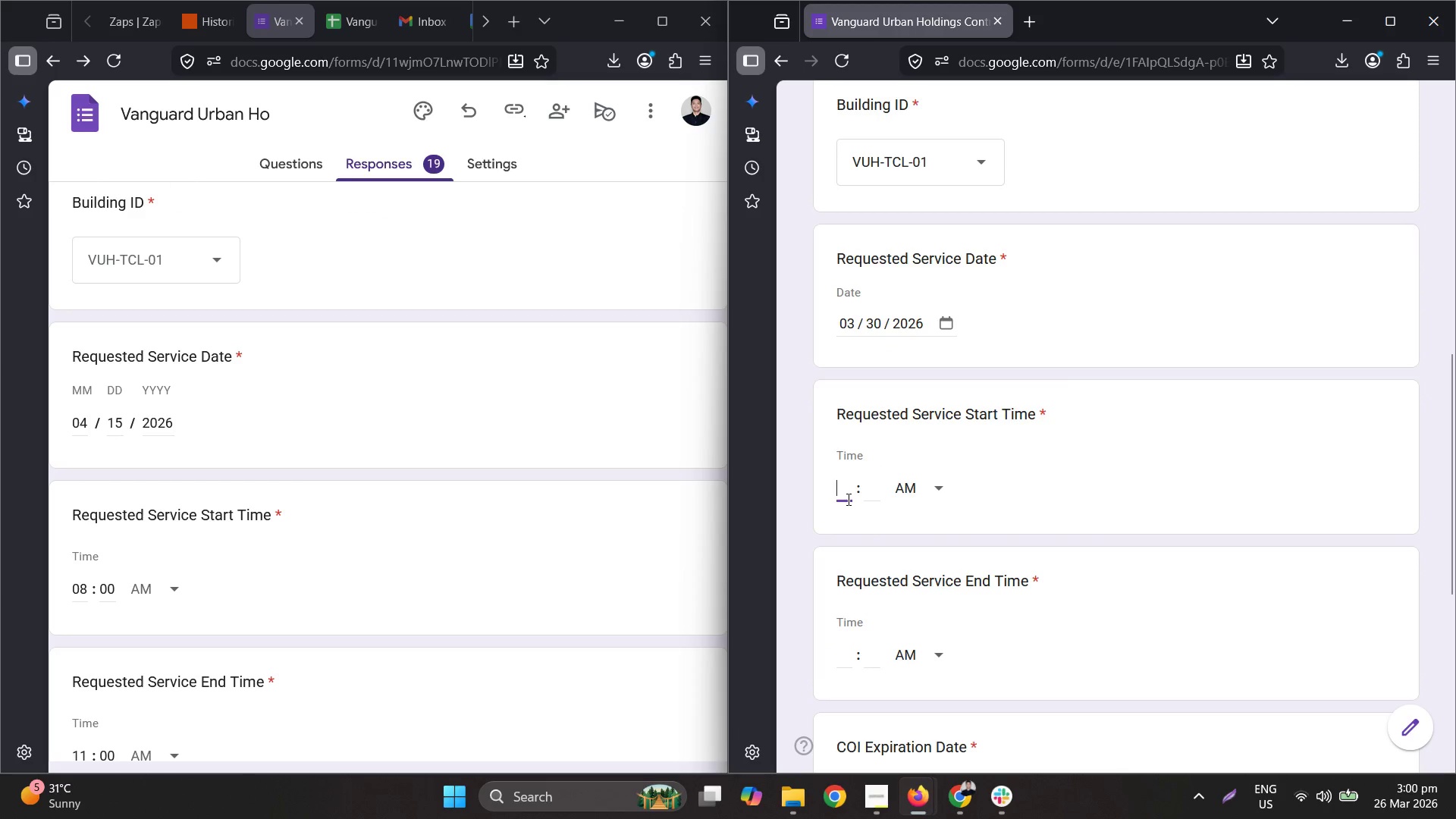 
key(Numpad0)
 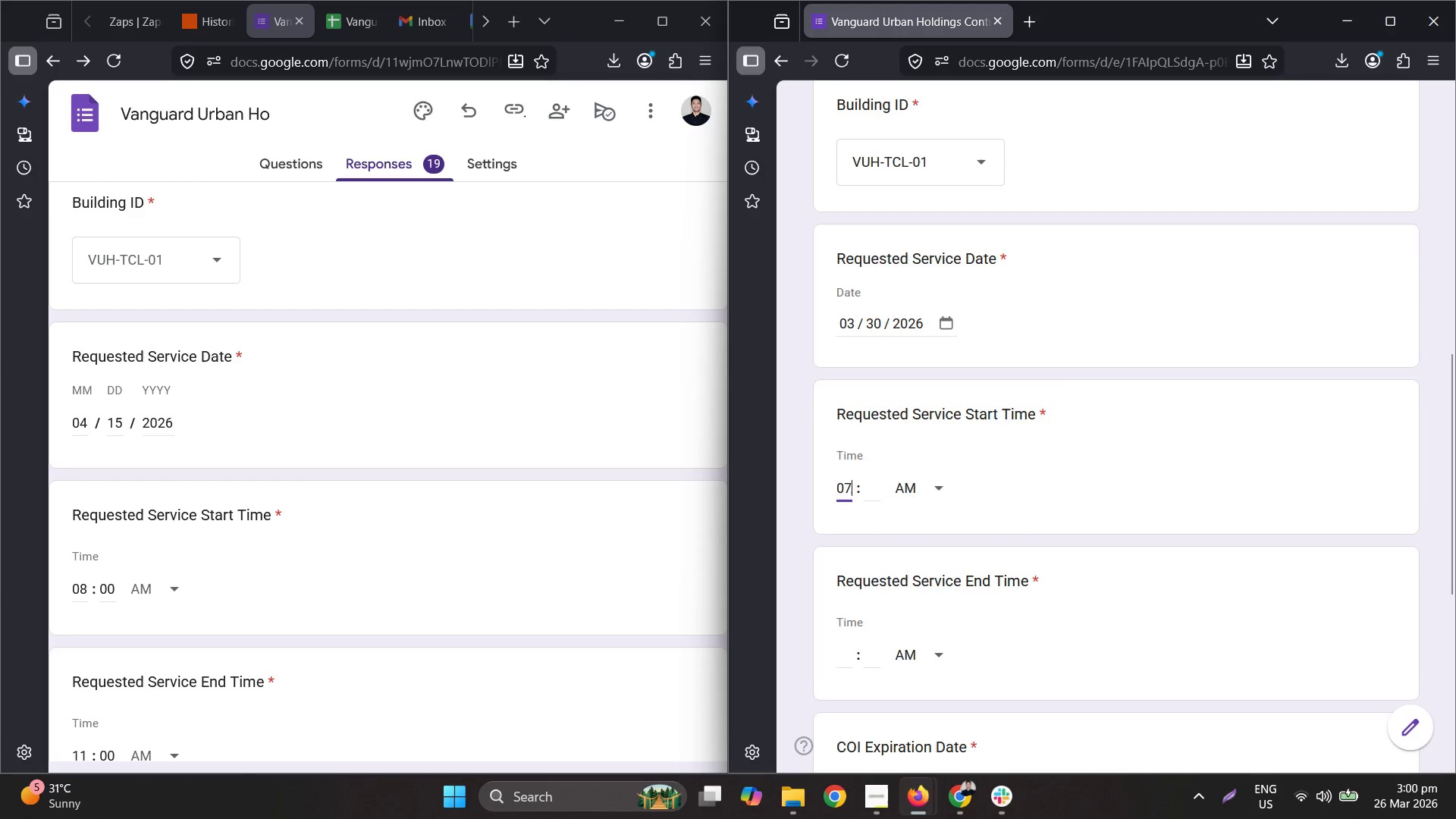 
key(Numpad7)
 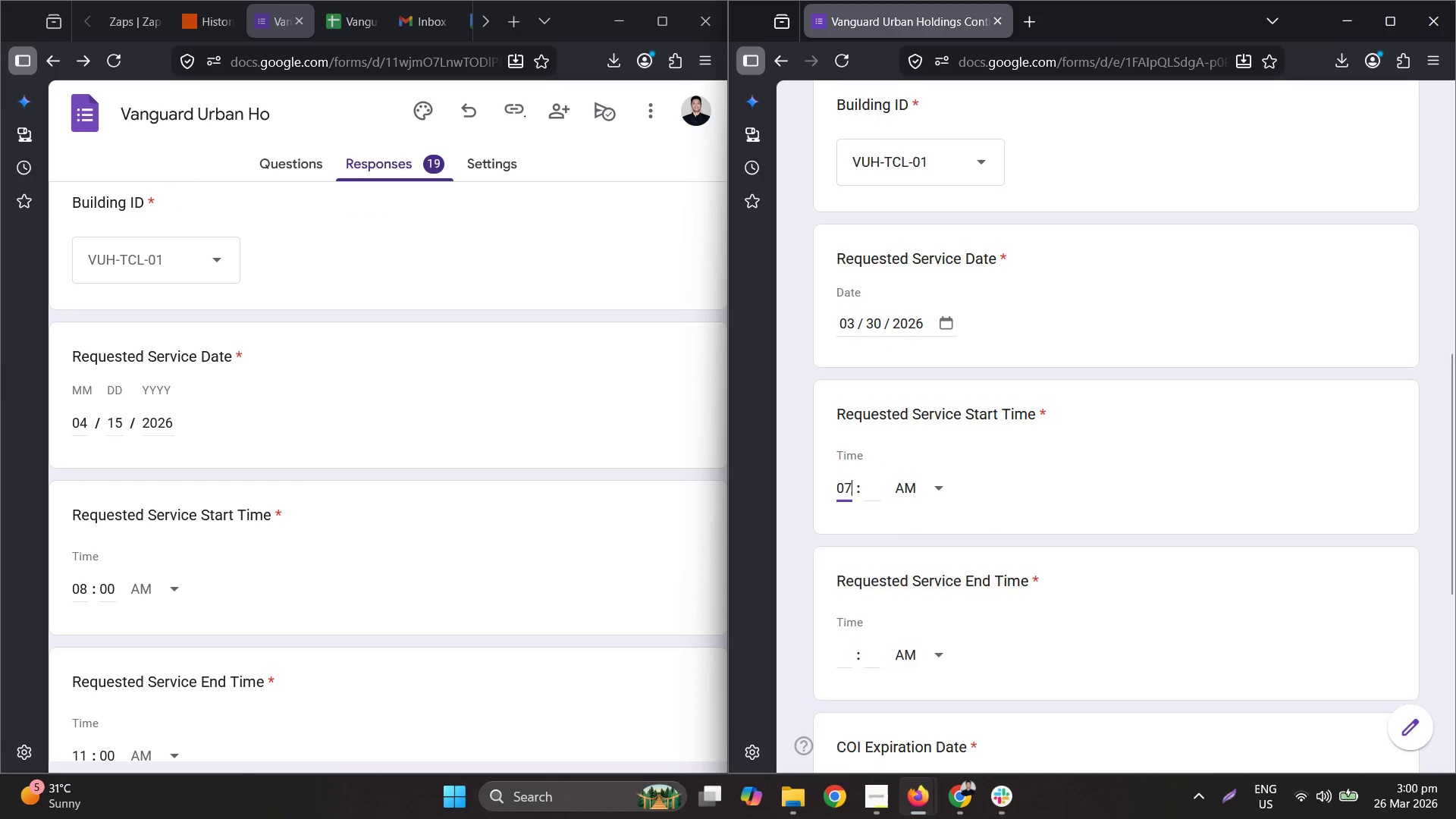 
key(Tab)
 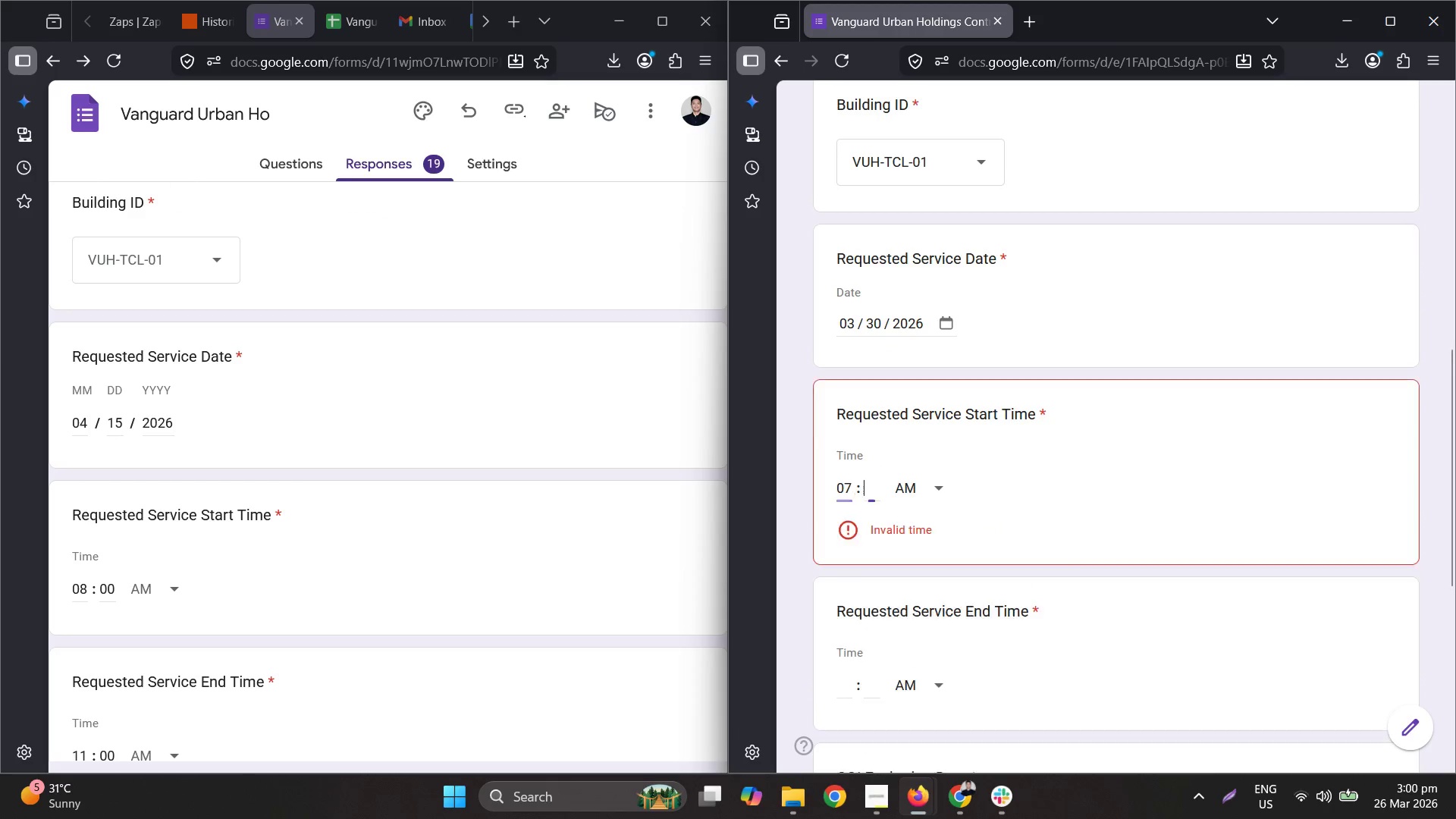 
key(Numpad0)
 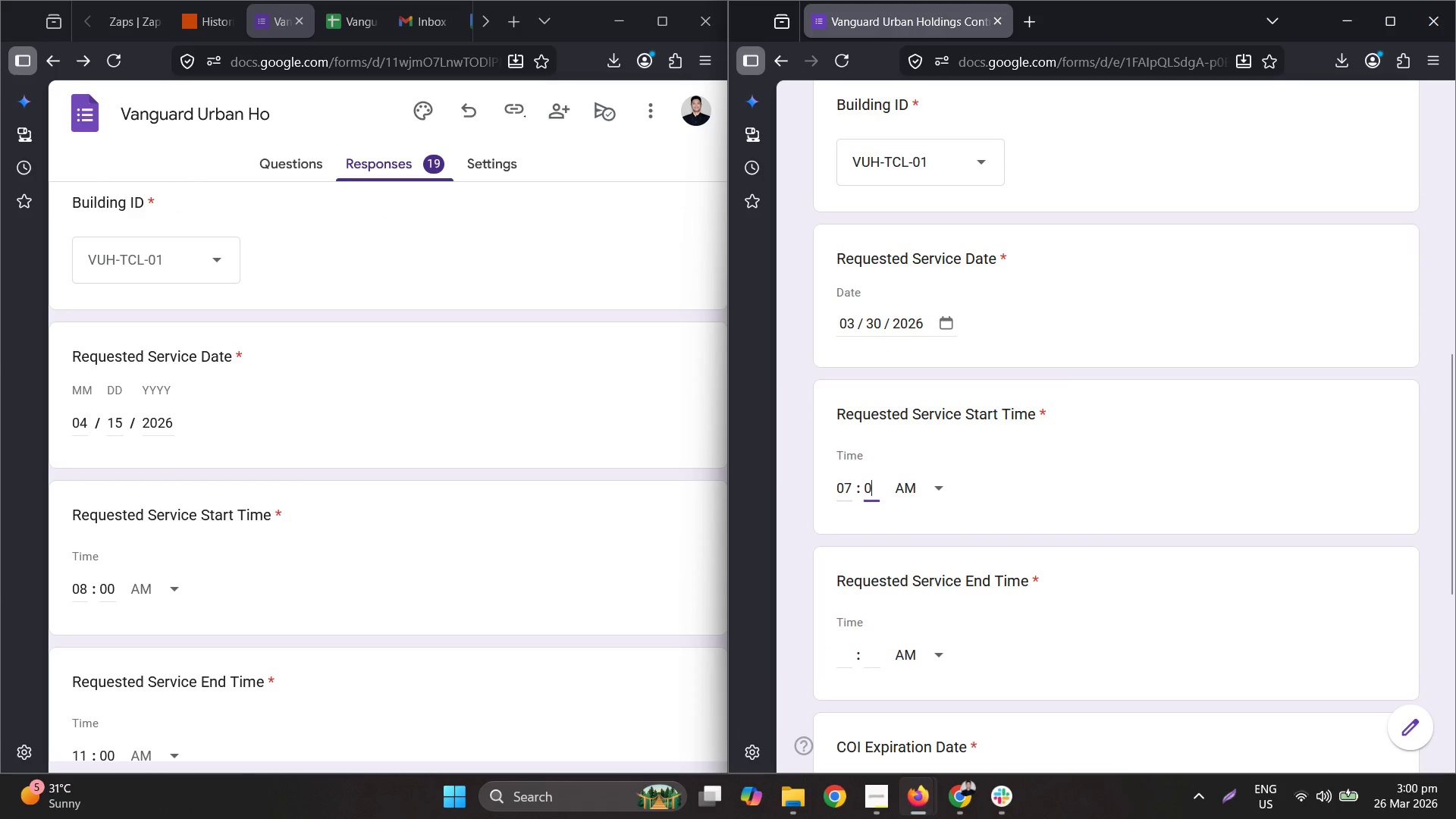 
key(Numpad0)
 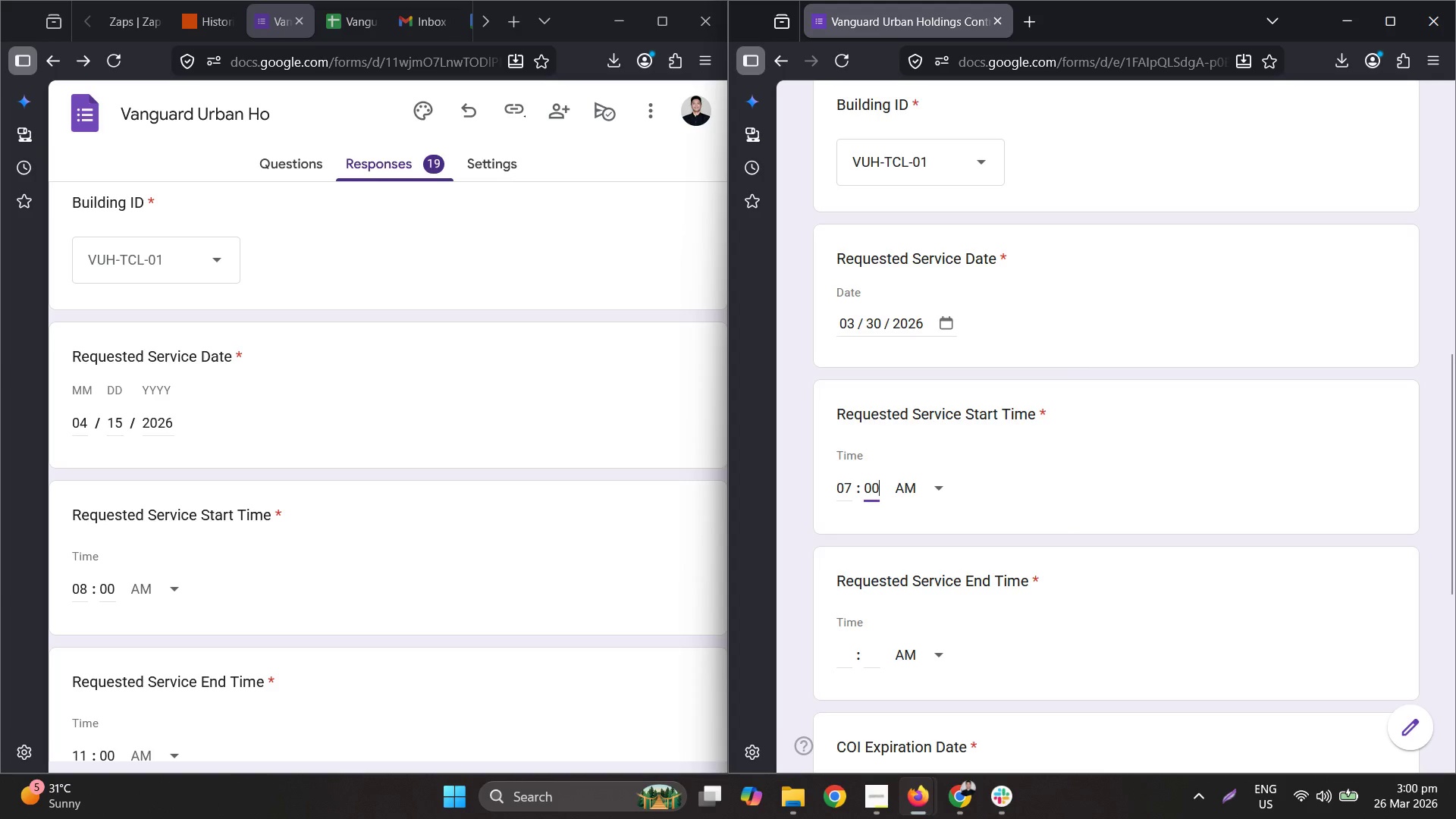 
key(Tab)
 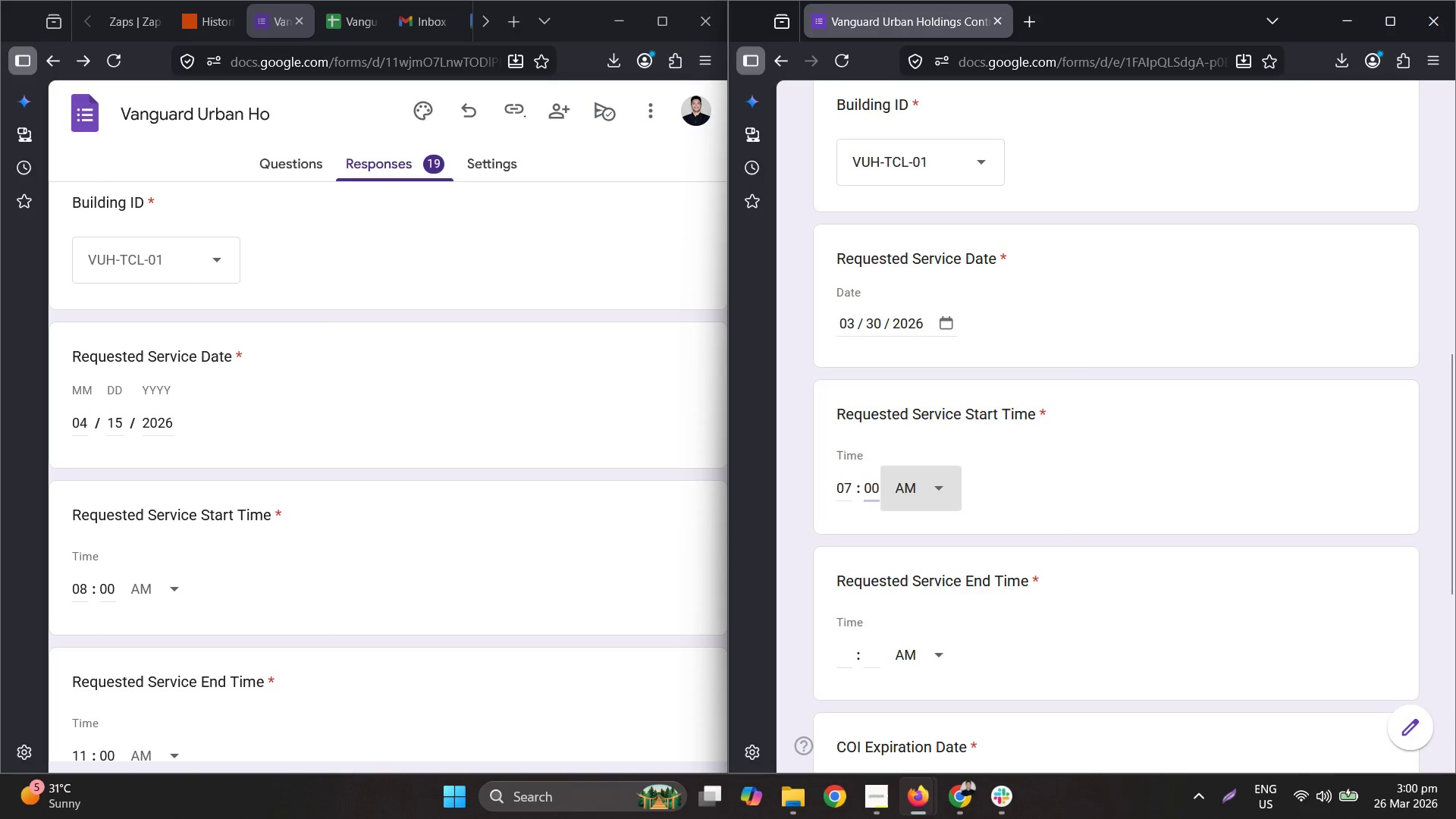 
key(Tab)
 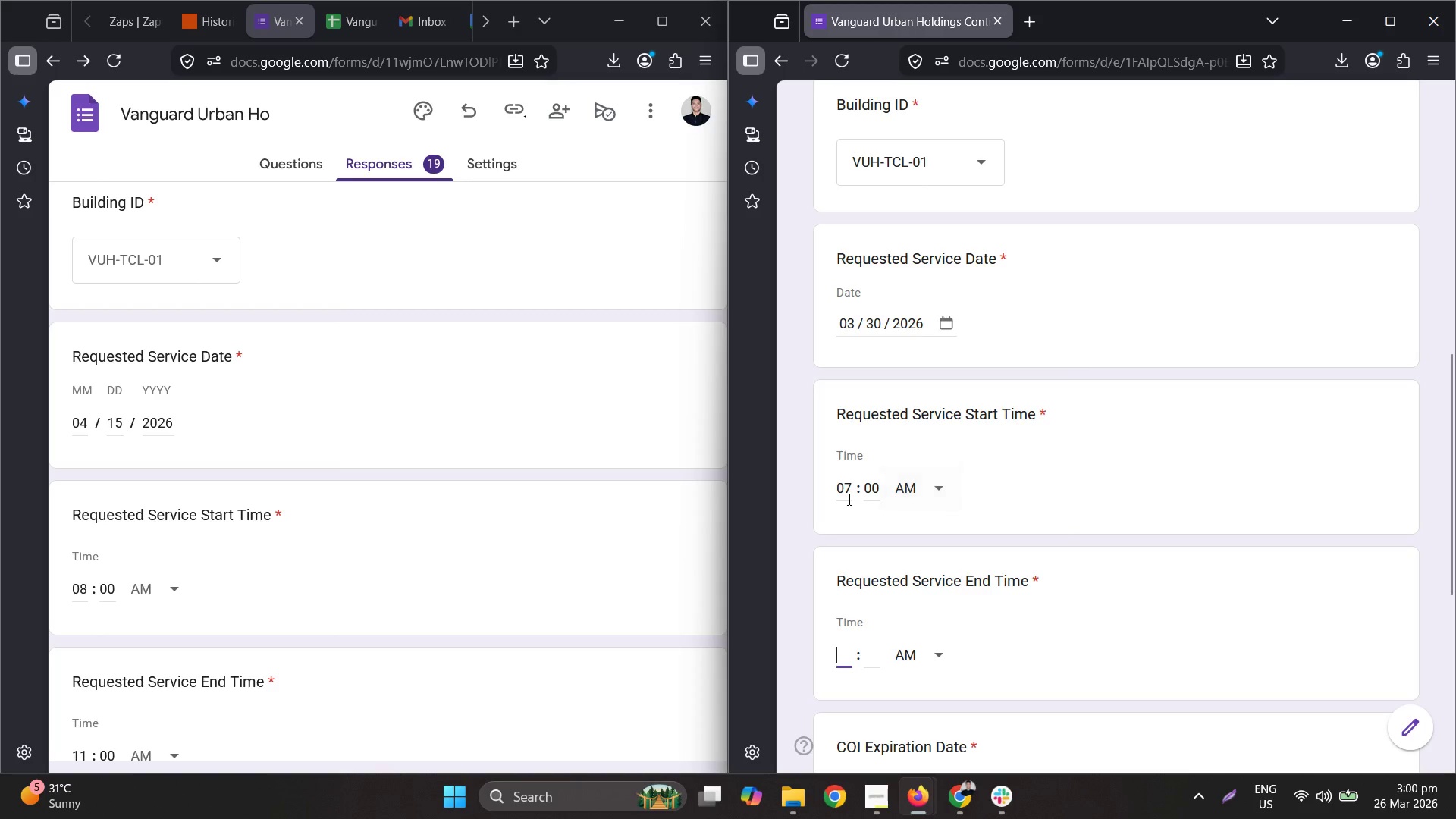 
key(Numpad0)
 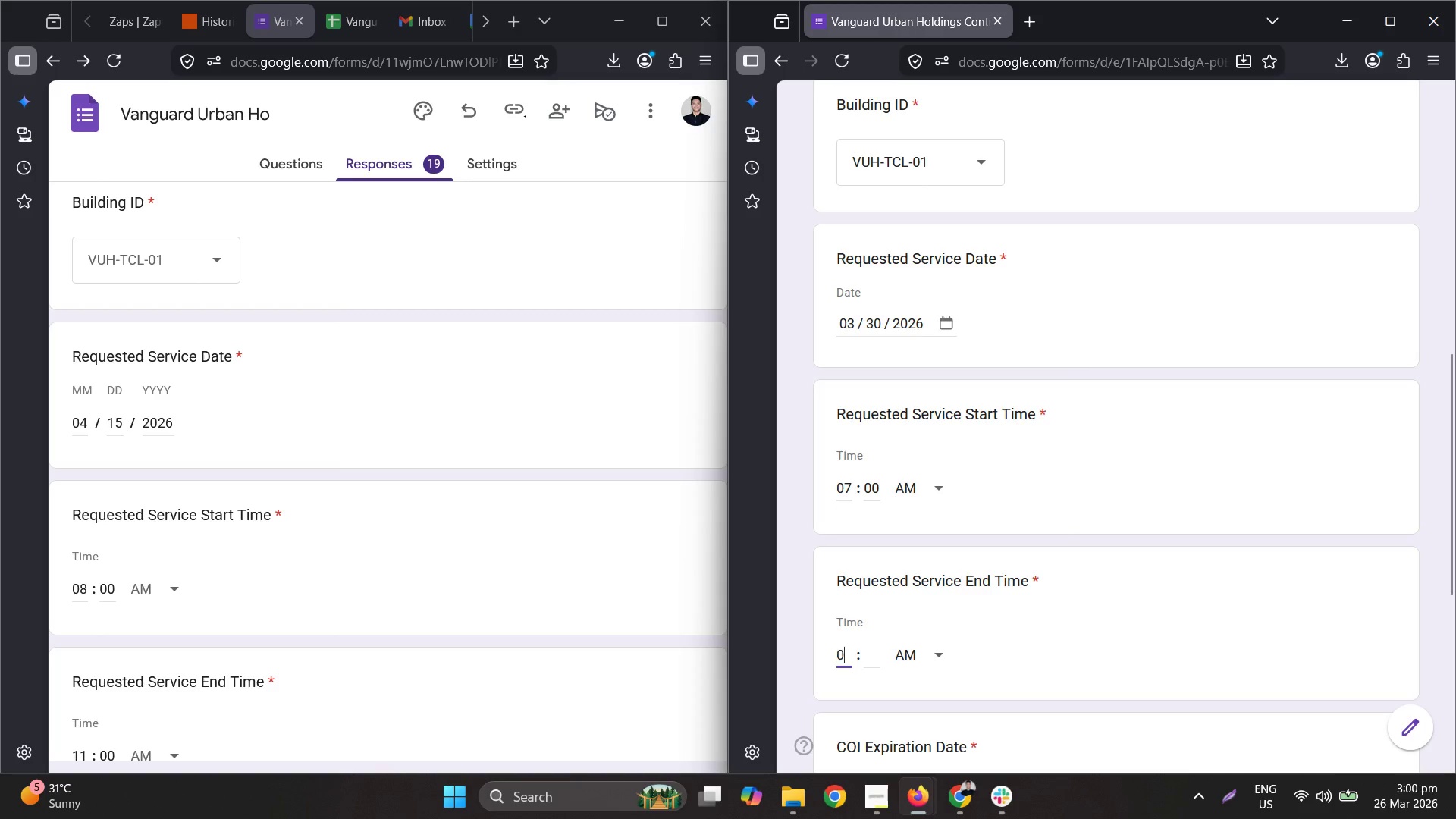 
key(Numpad9)
 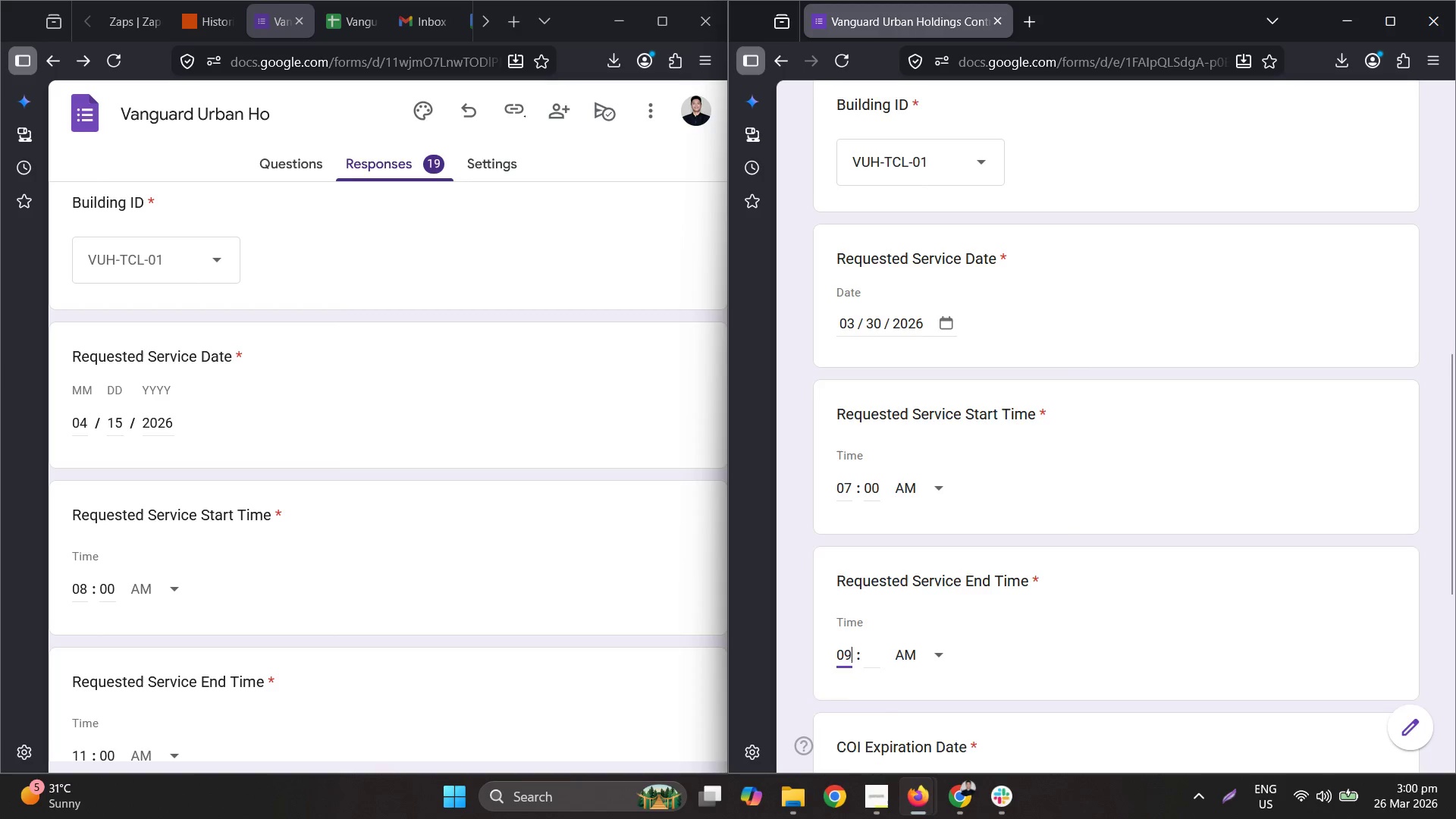 
key(Tab)
 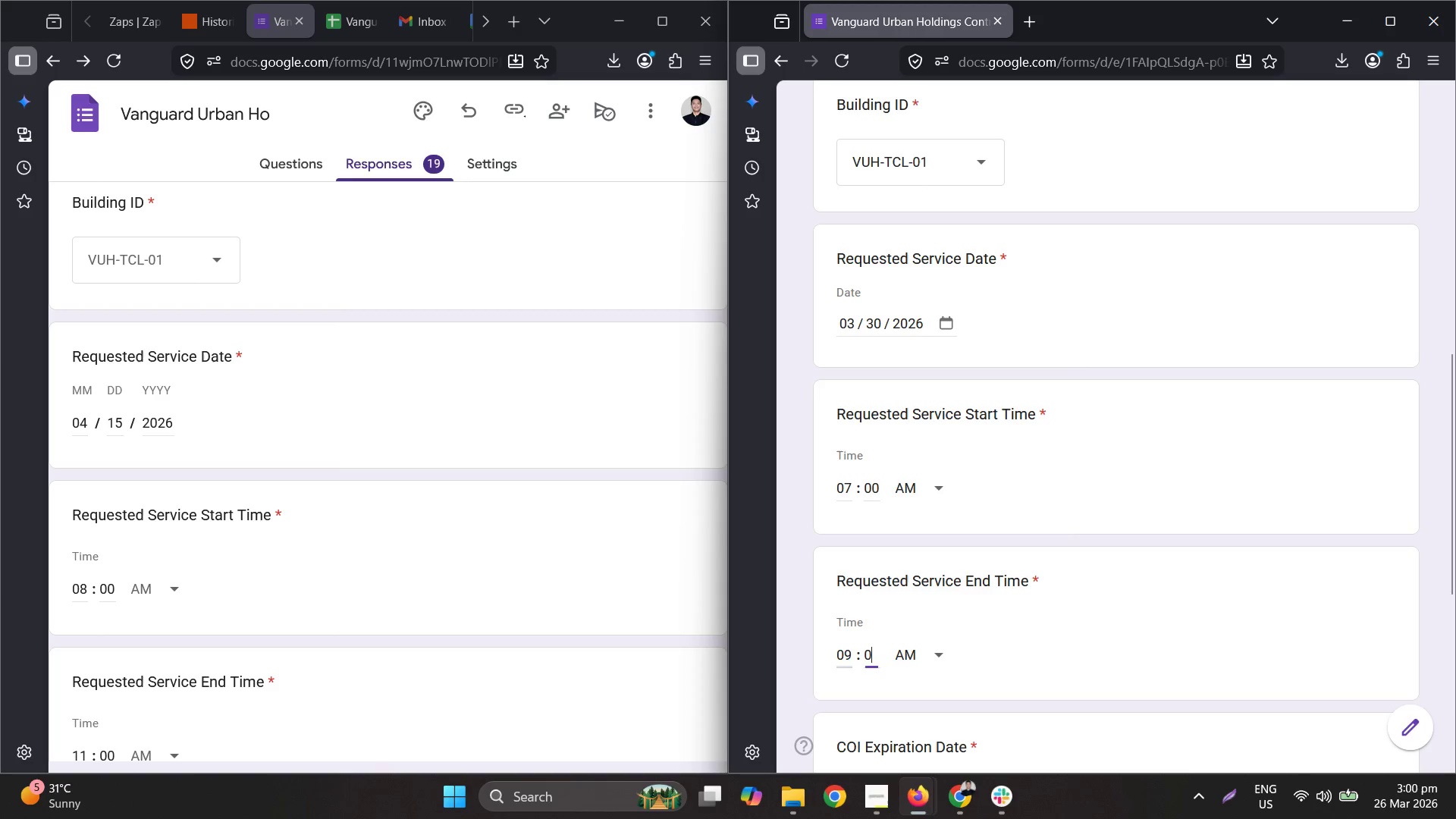 
key(Numpad0)
 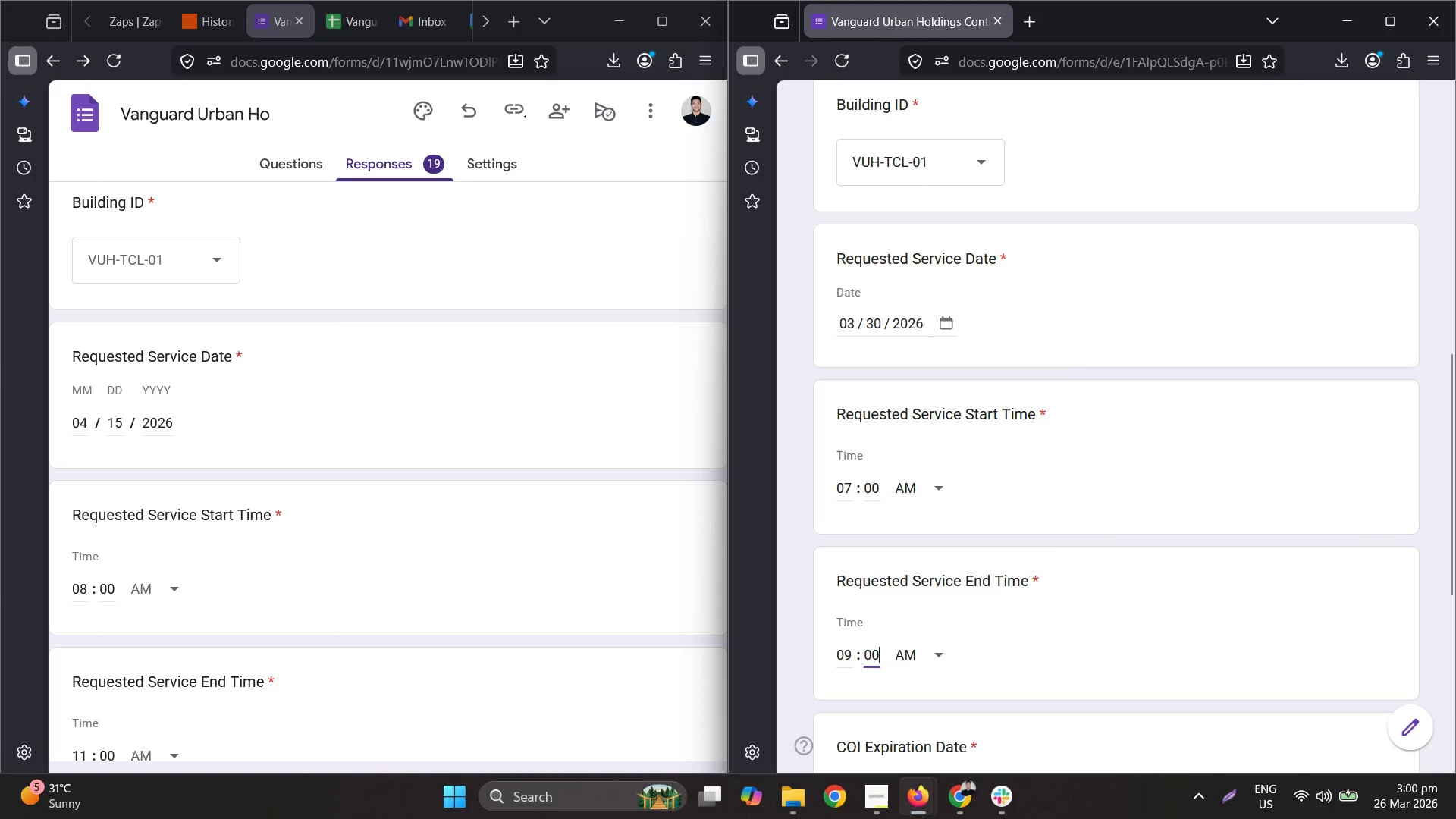 
key(Numpad0)
 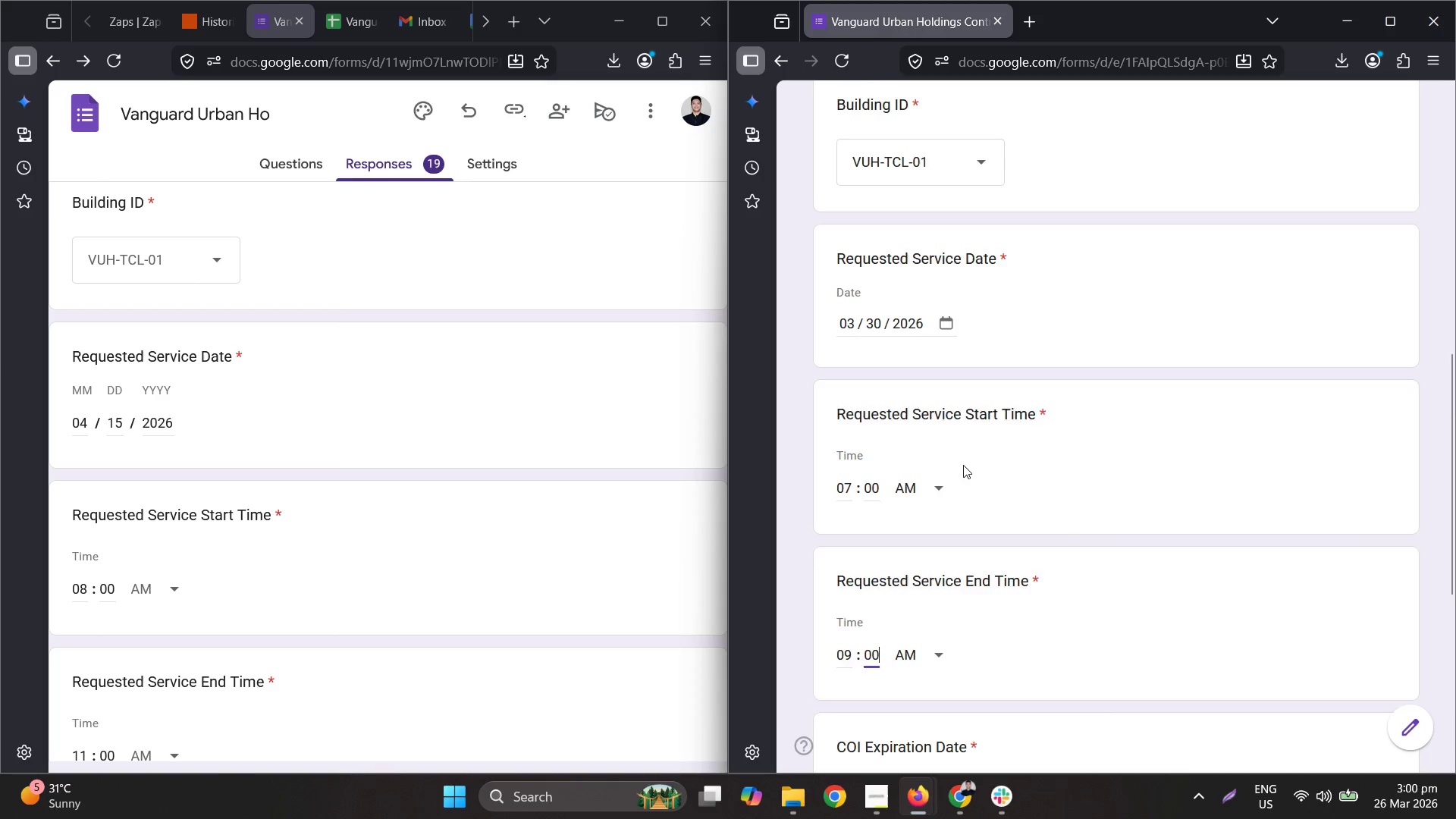 
scroll: coordinate [965, 463], scroll_direction: down, amount: 3.0
 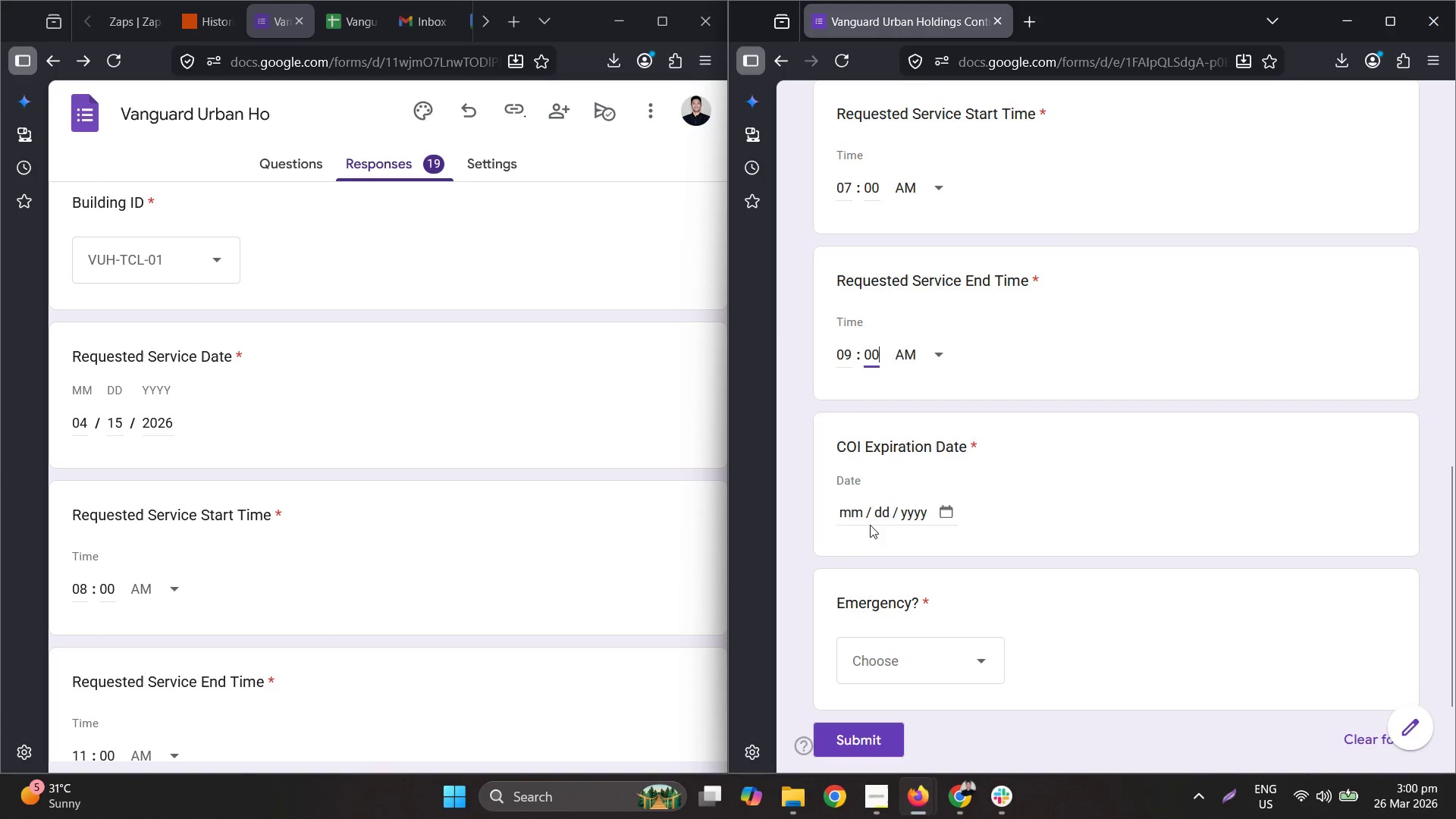 
left_click([858, 523])
 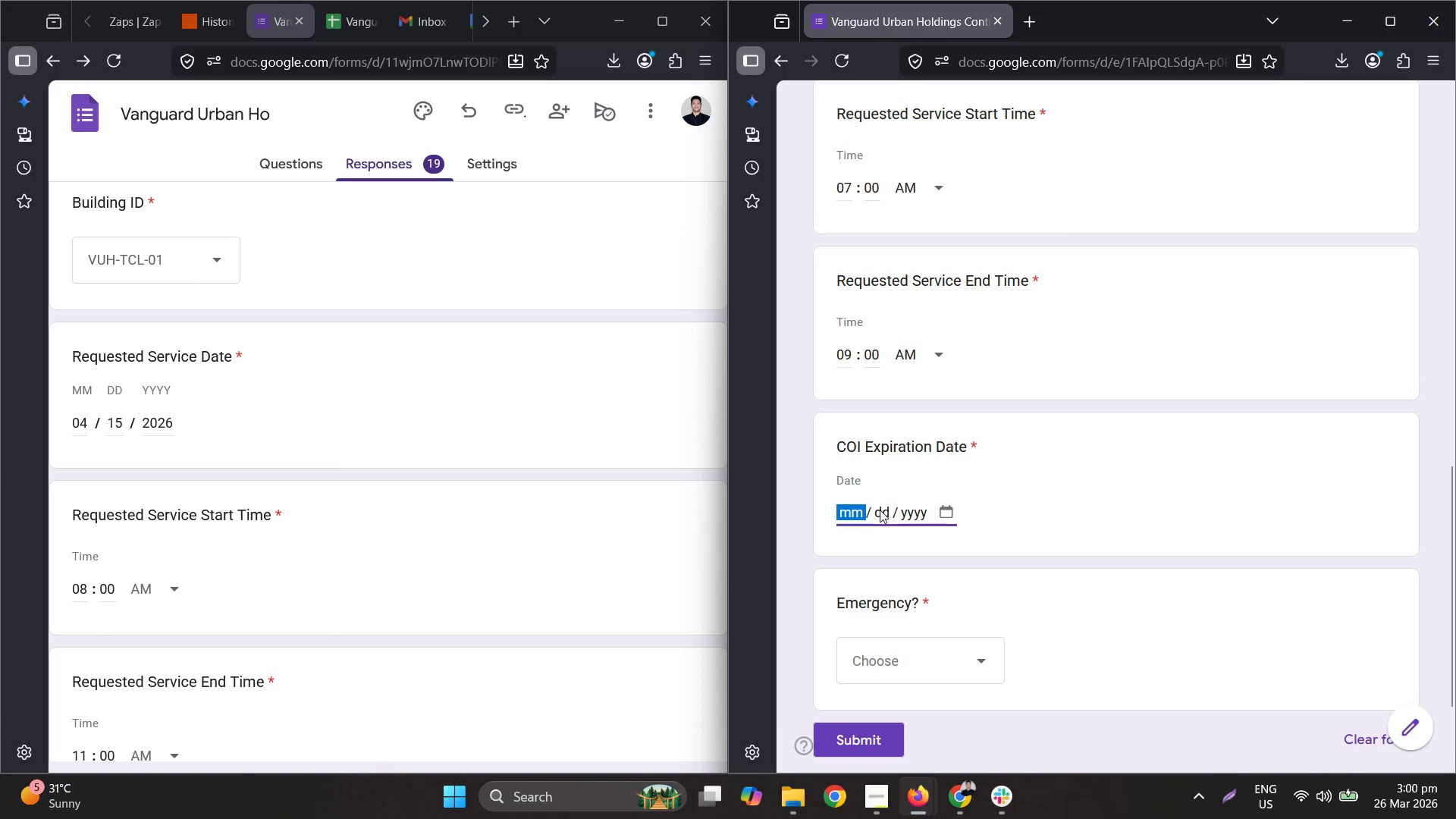 
key(Numpad0)
 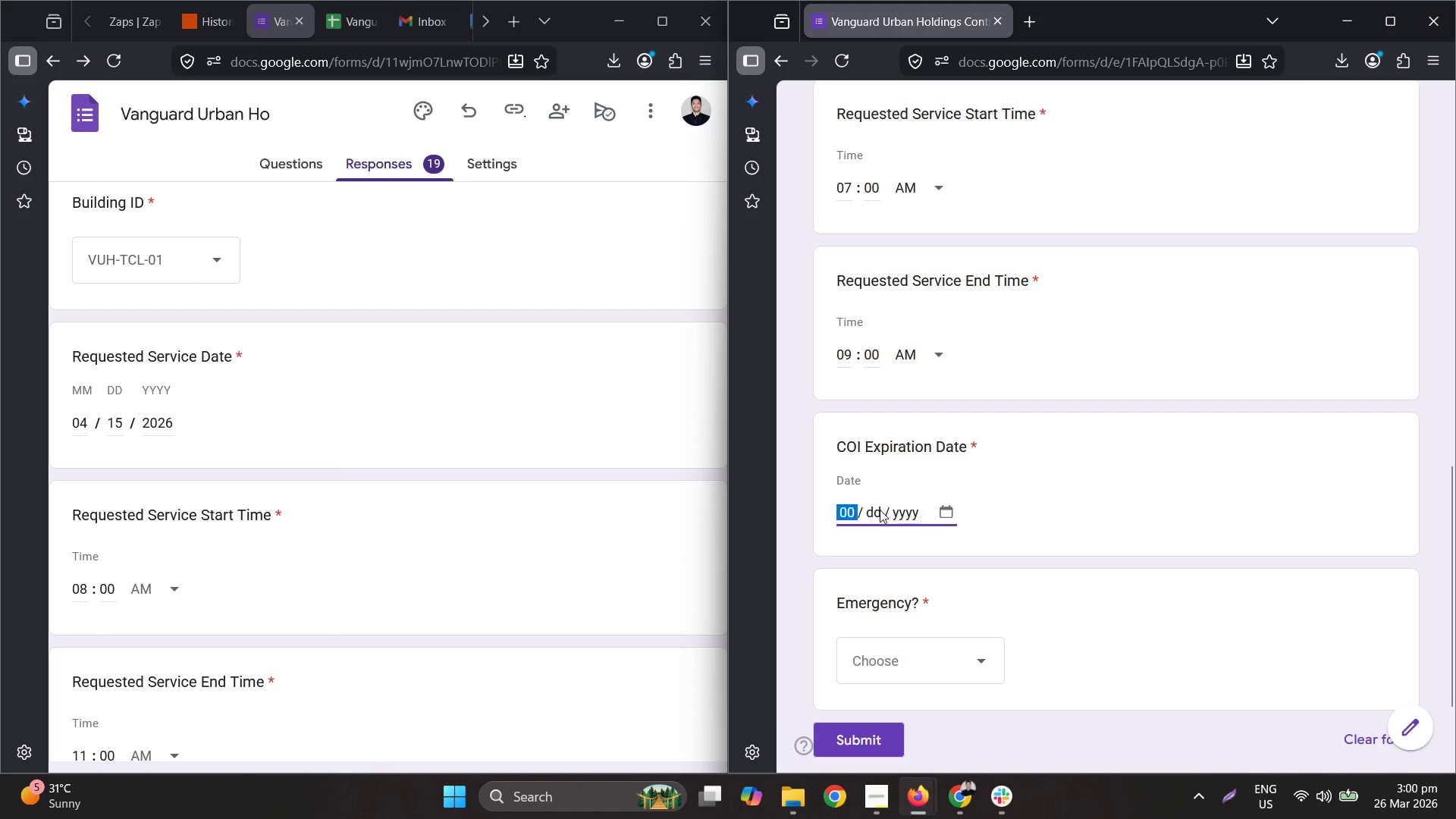 
key(Numpad9)
 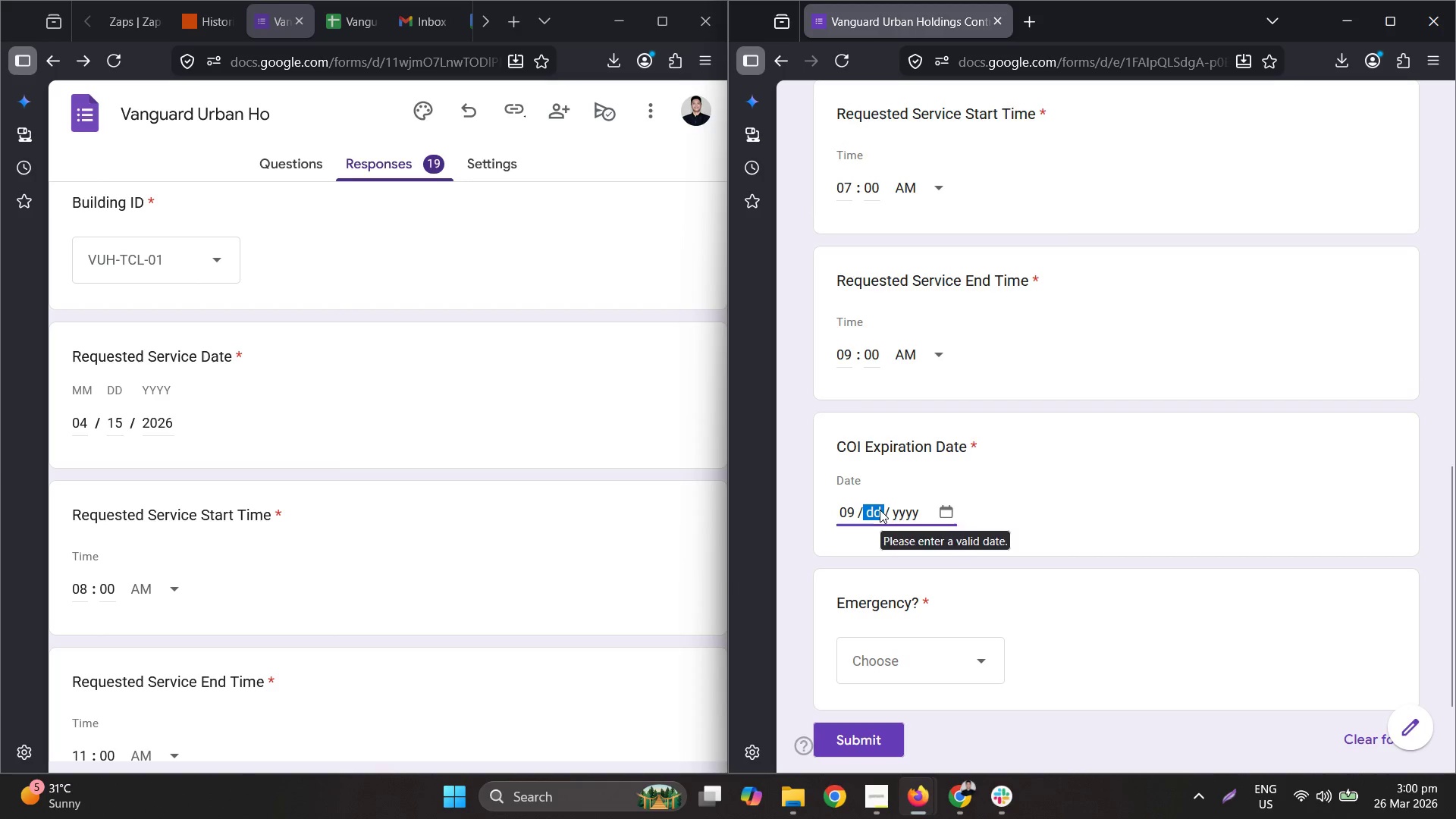 
key(Numpad0)
 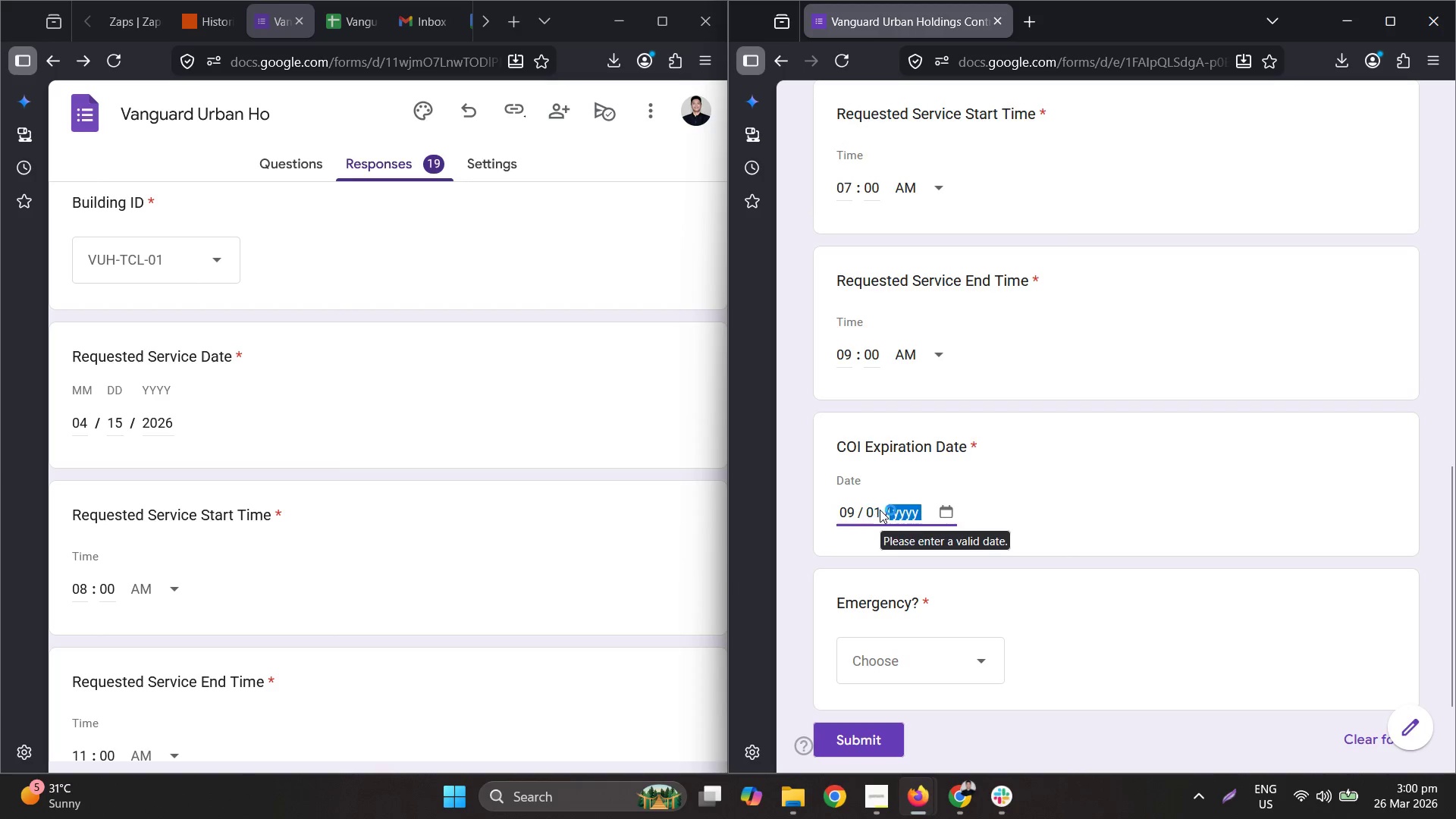 
key(Numpad1)
 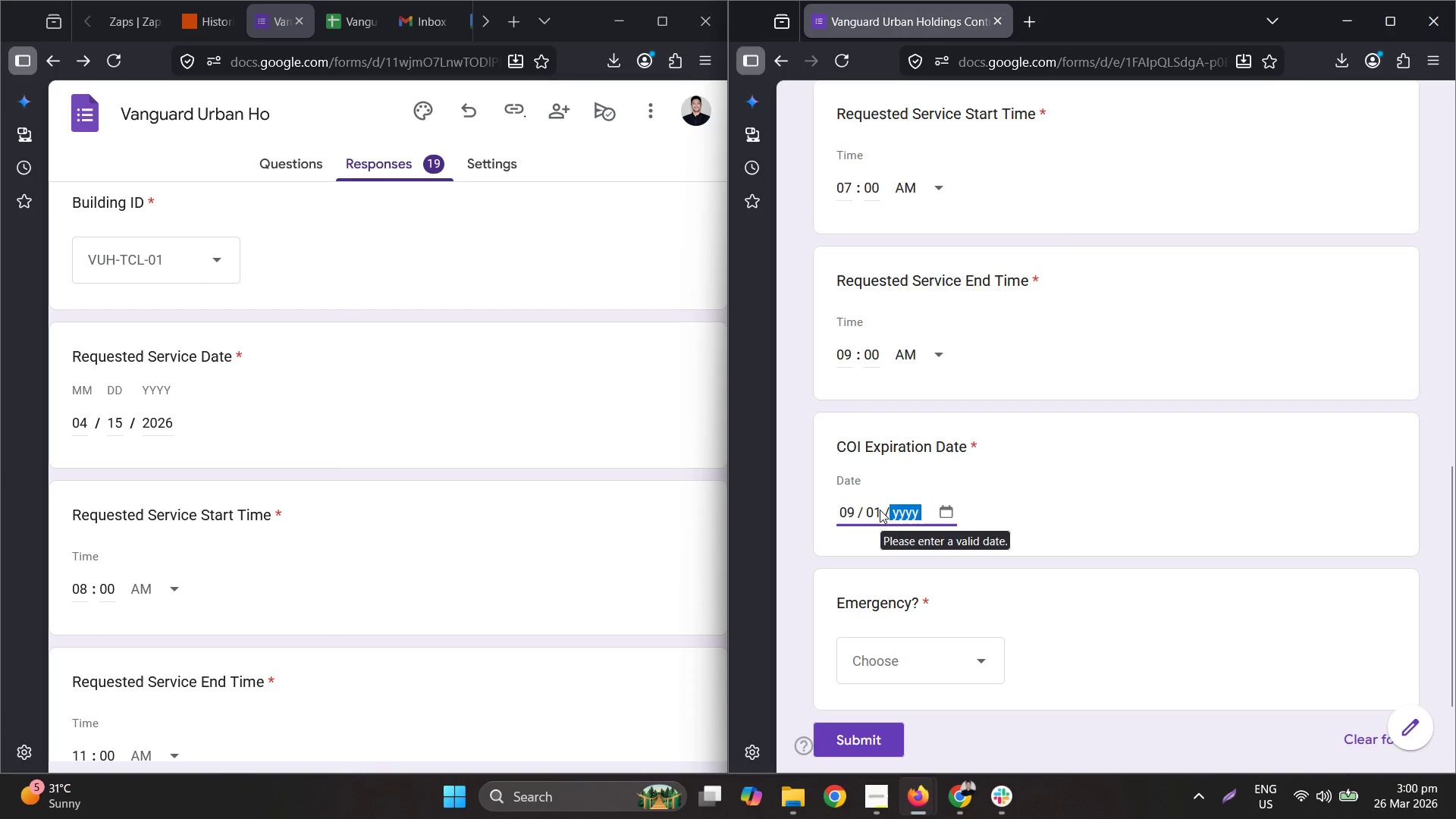 
key(Numpad2)
 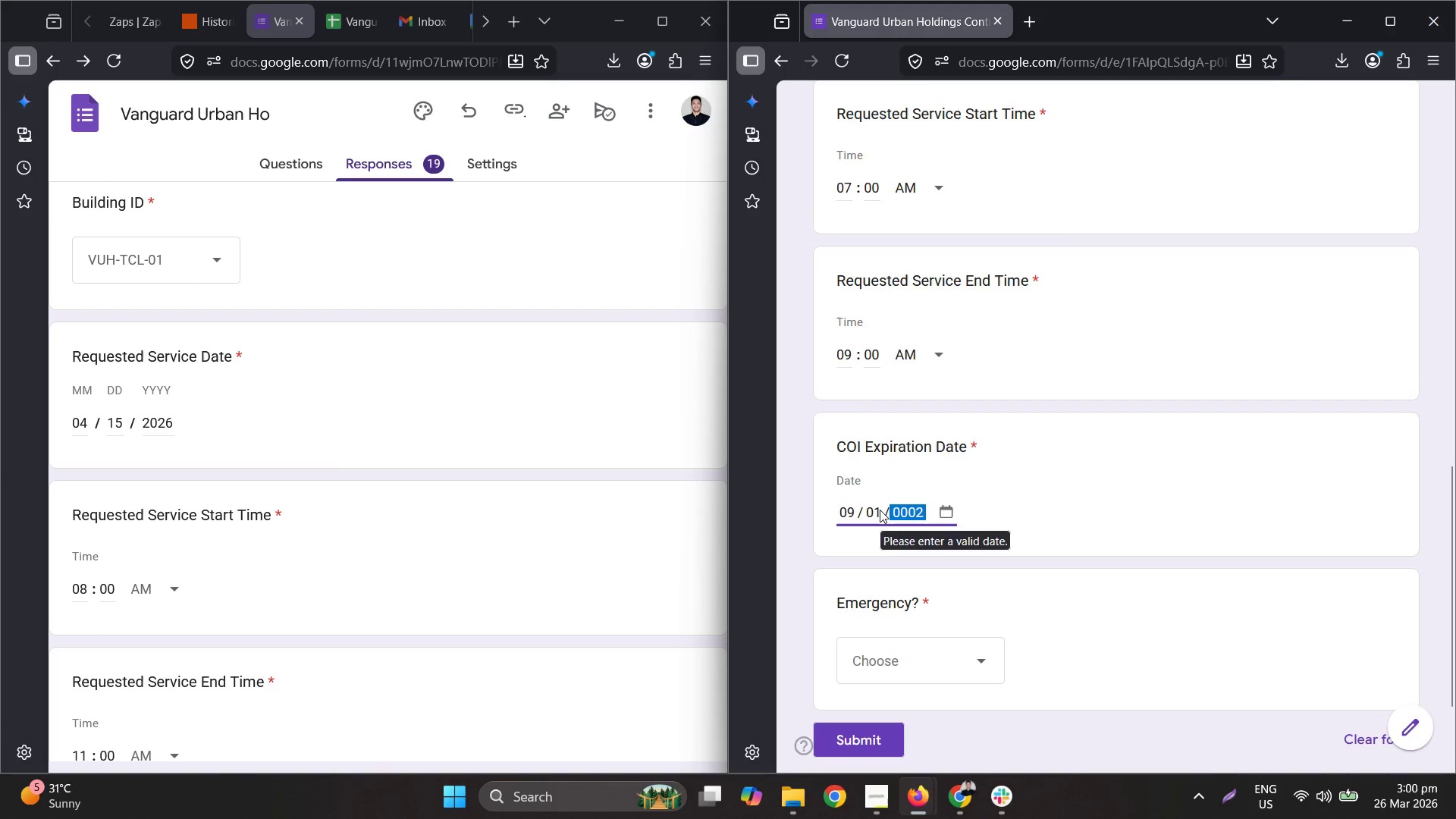 
key(Numpad0)
 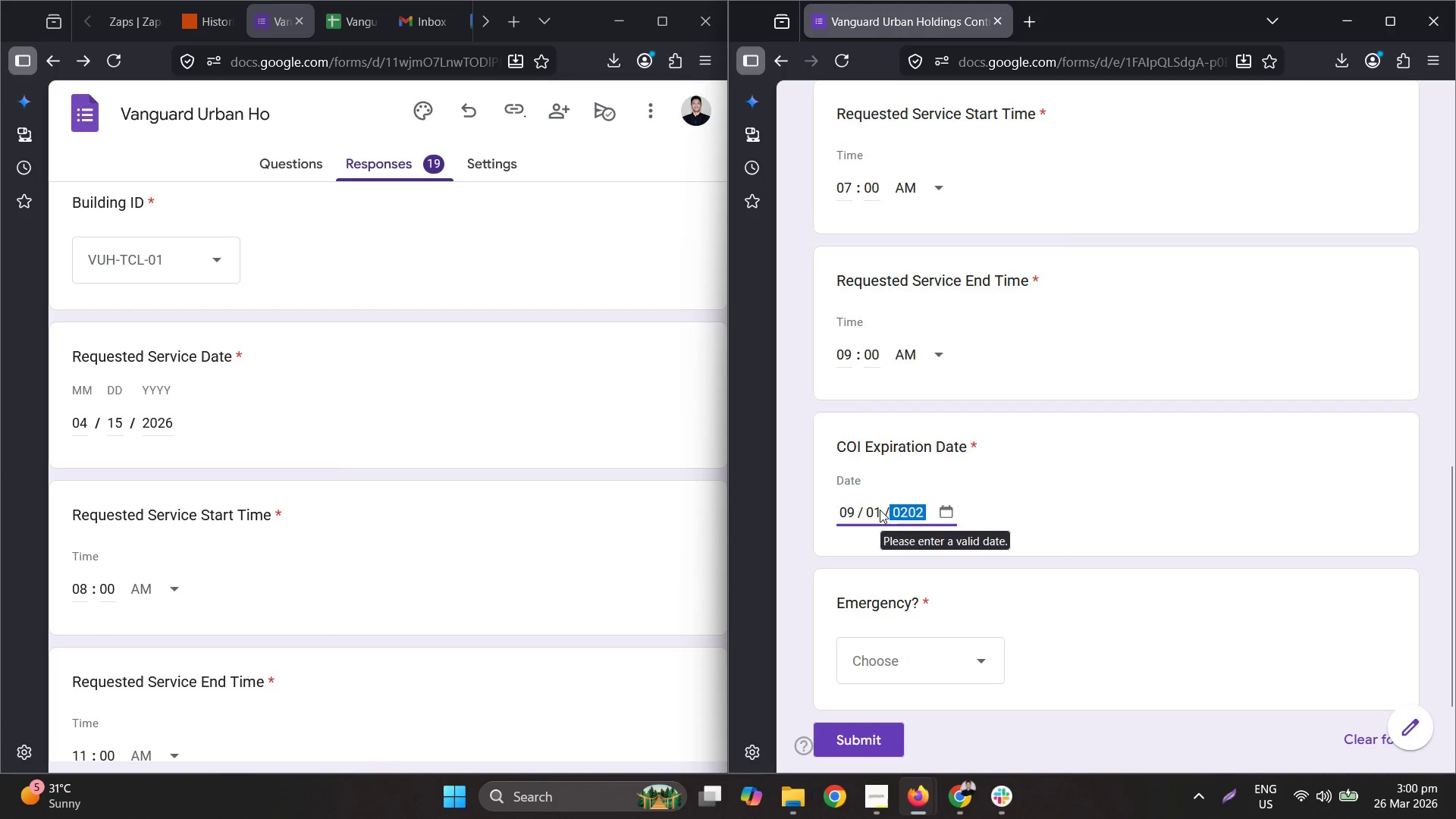 
key(Numpad2)
 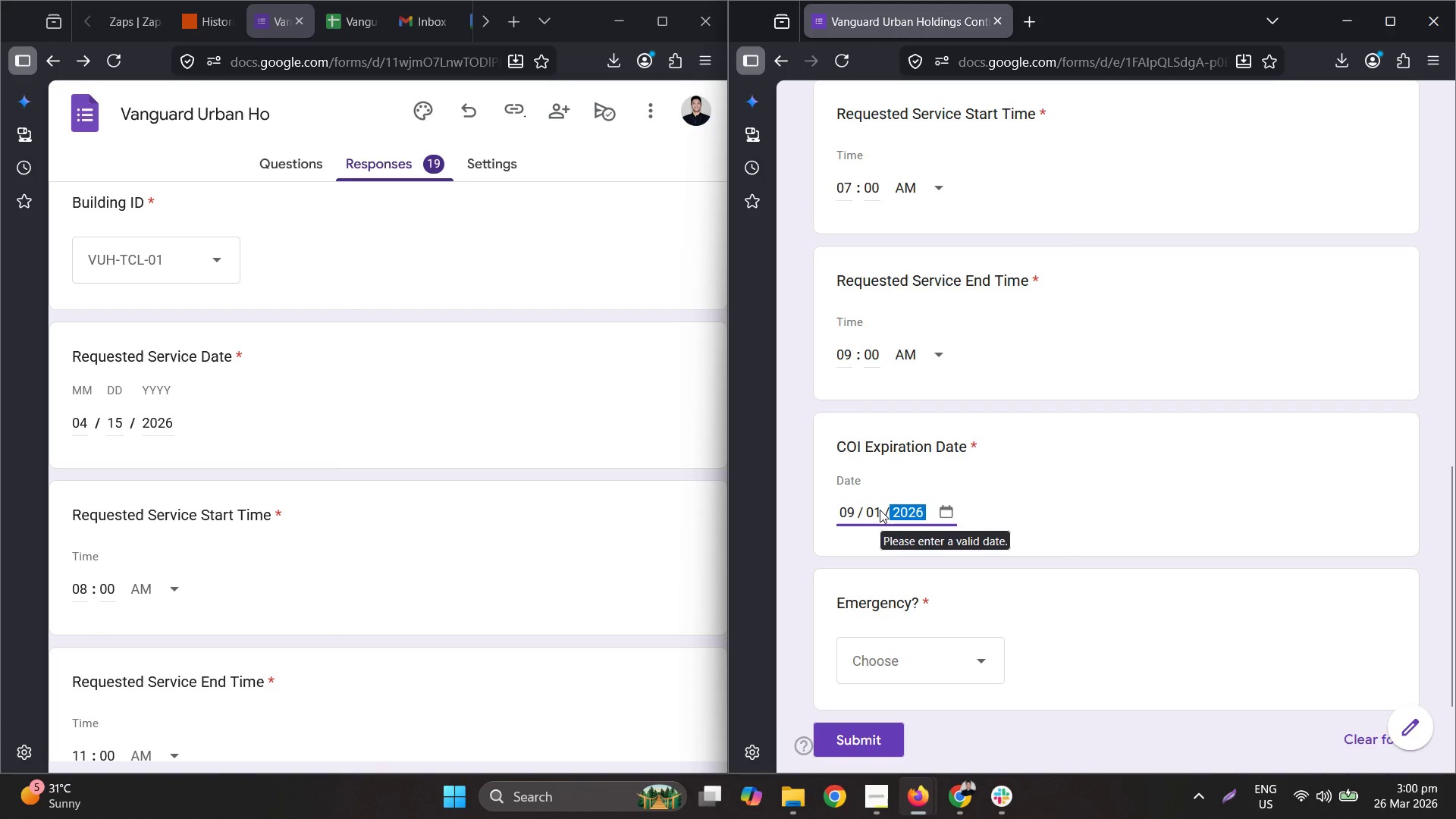 
key(Numpad6)
 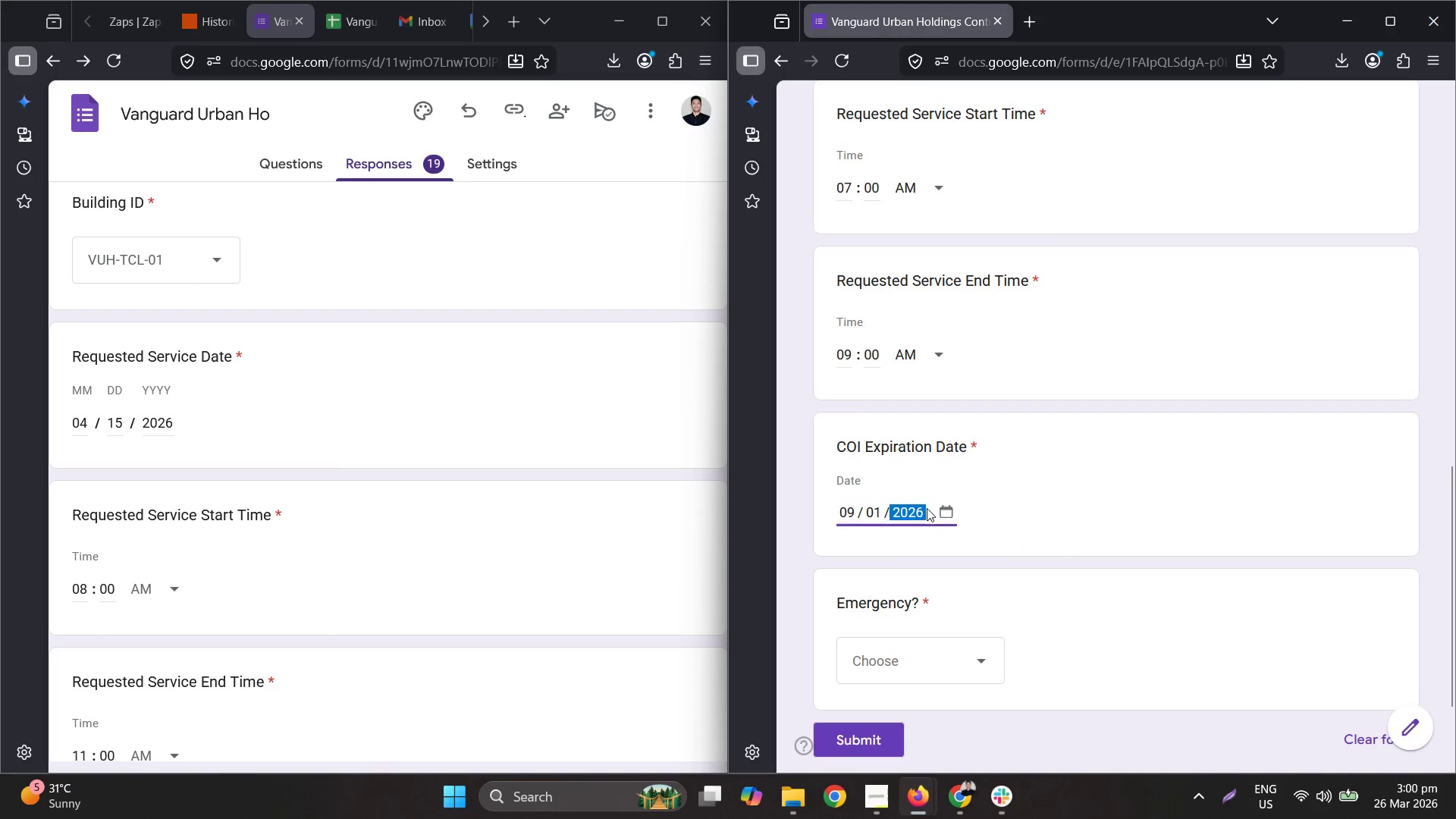 
scroll: coordinate [927, 508], scroll_direction: down, amount: 2.0
 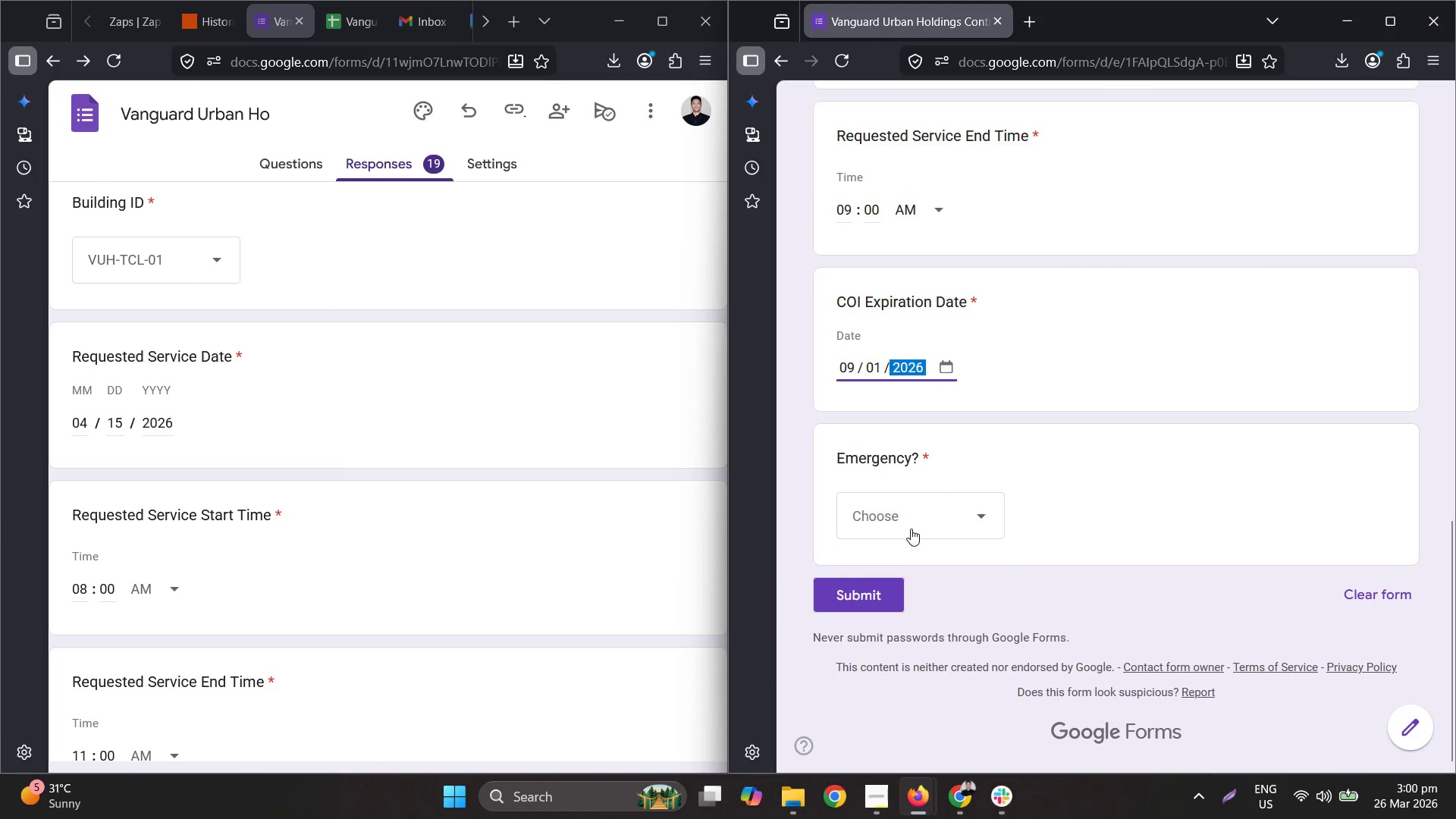 
left_click([911, 529])
 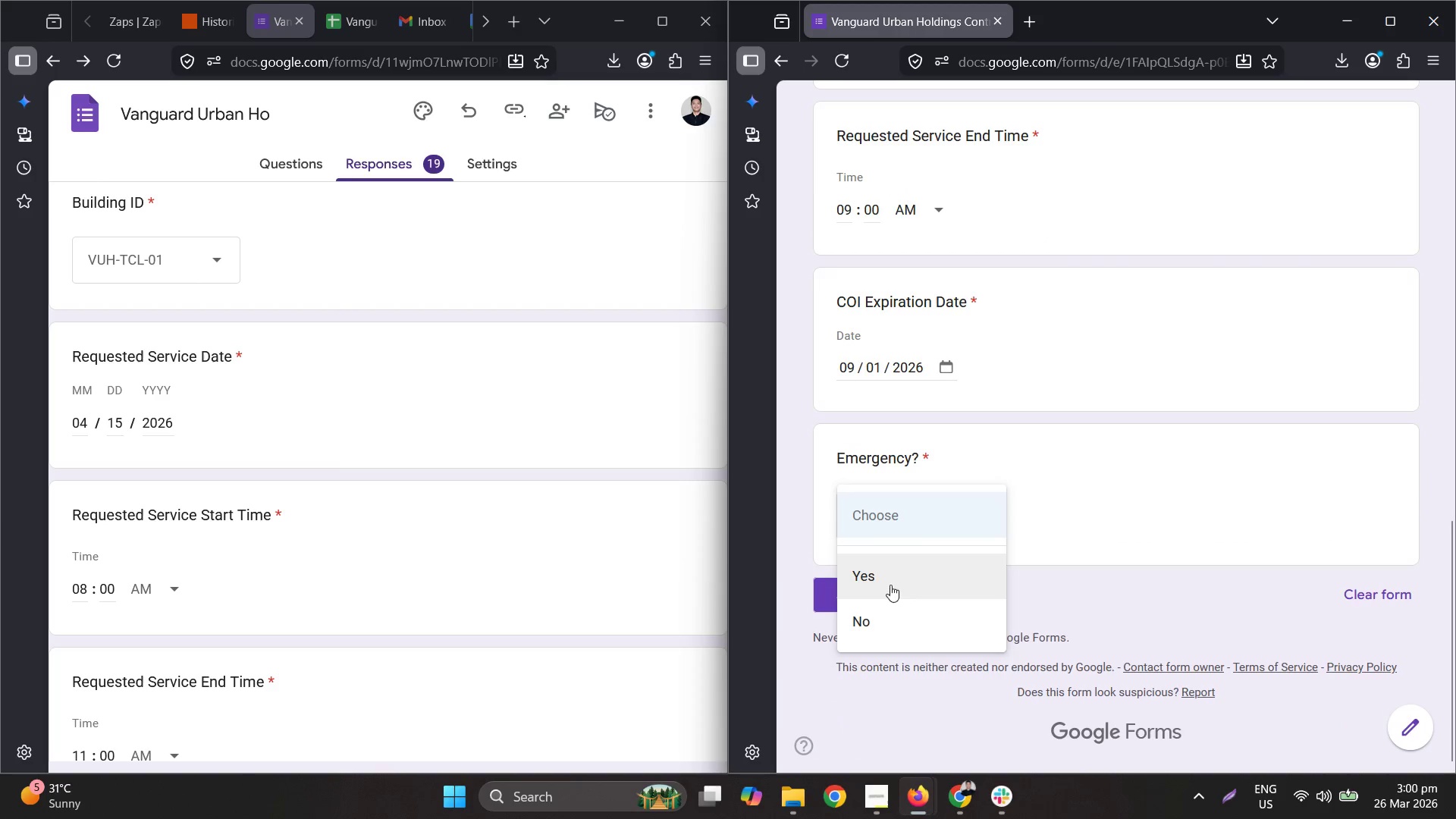 
left_click([875, 629])
 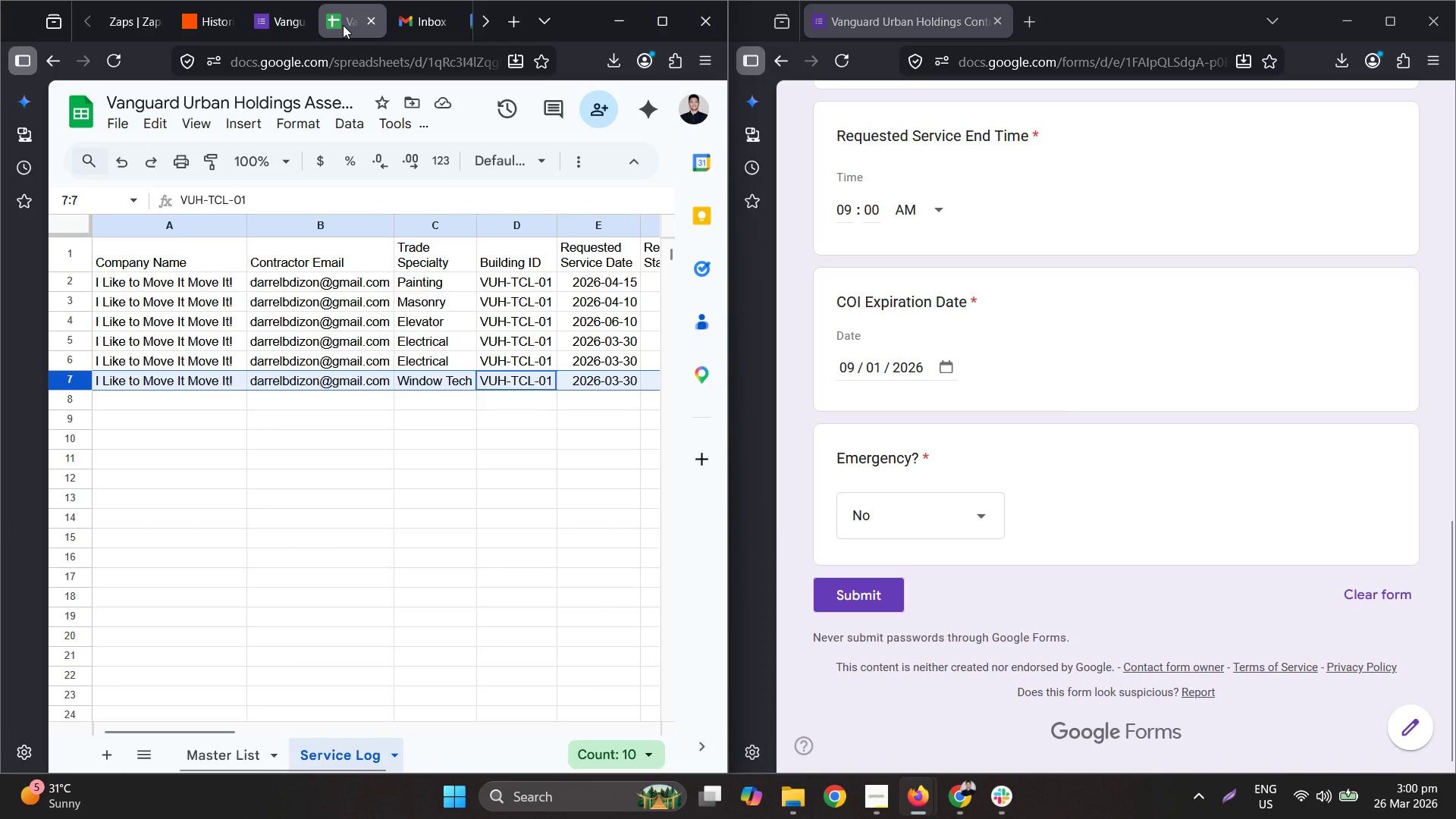 
left_click_drag(start_coordinate=[588, 389], to_coordinate=[547, 364])
 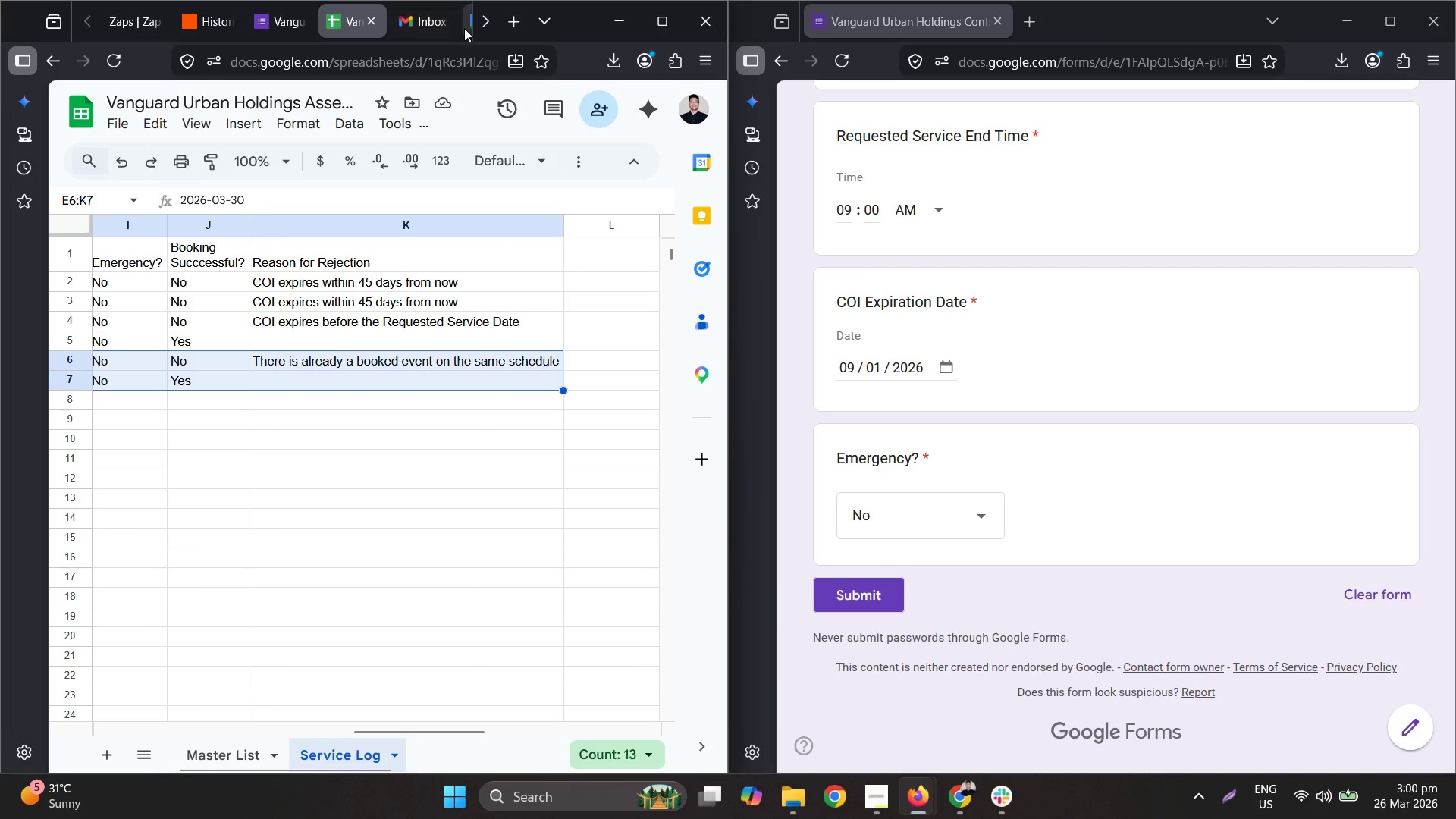 
left_click([465, 28])
 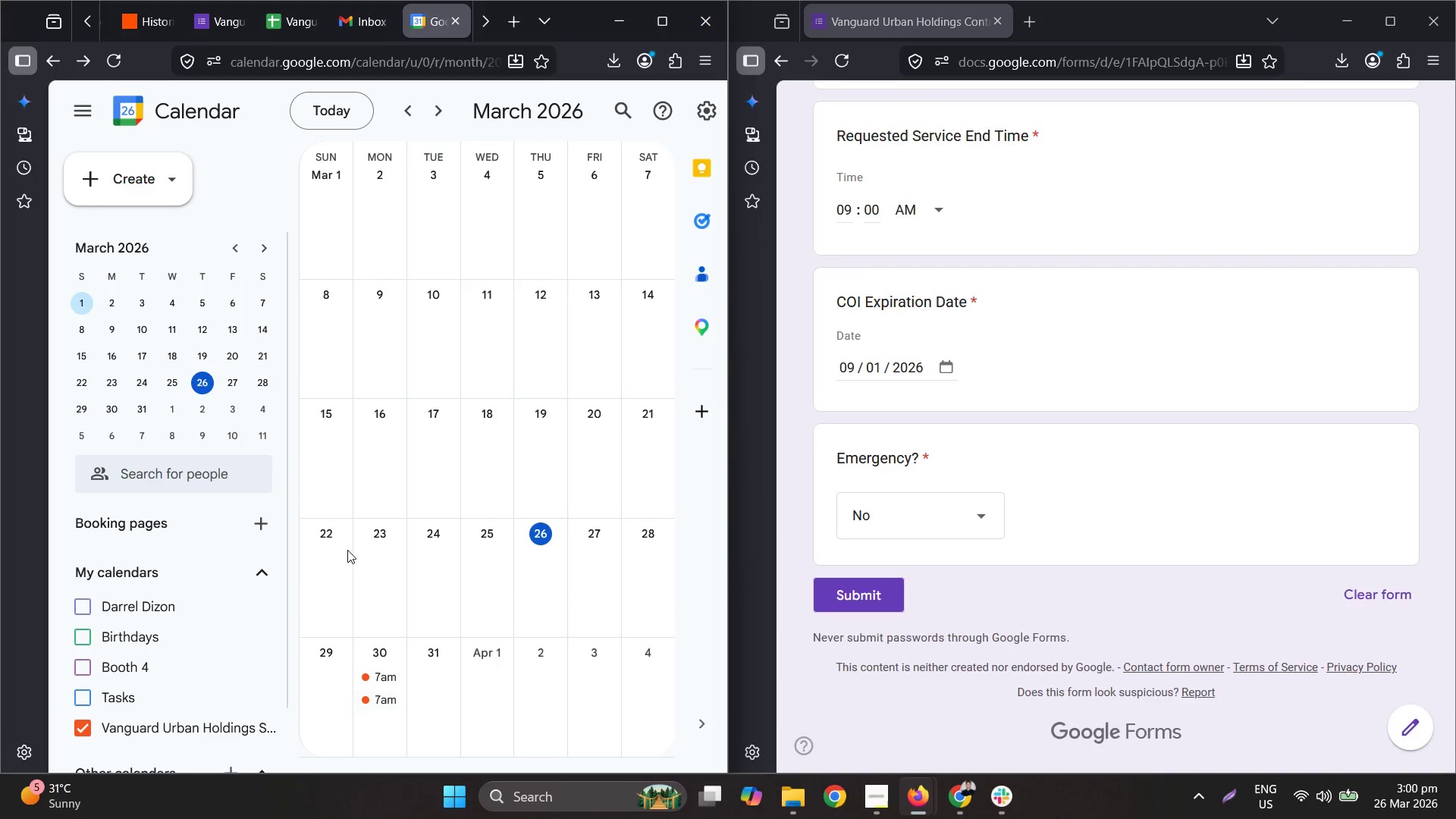 
left_click([303, 469])
 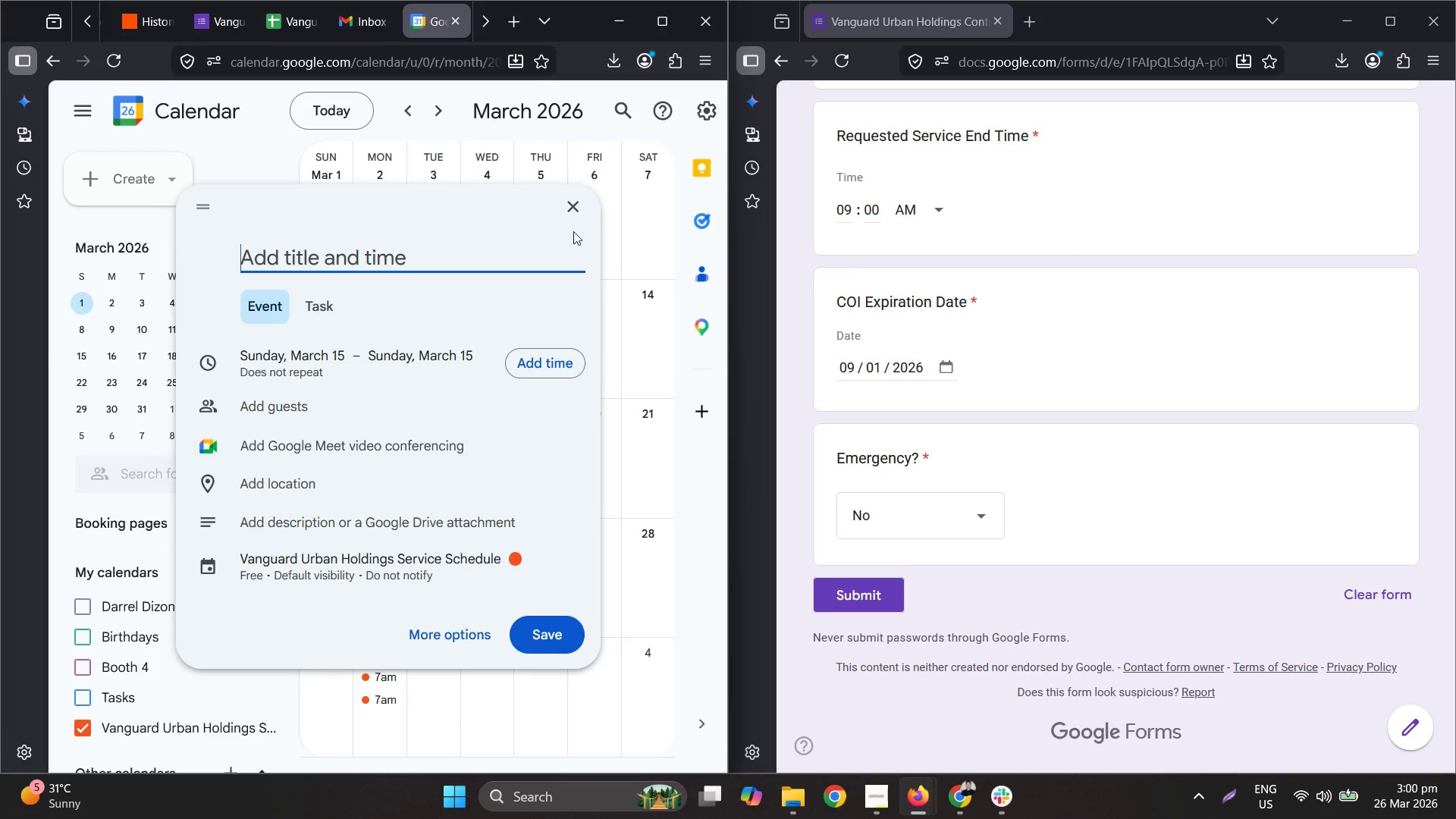 
left_click([578, 210])
 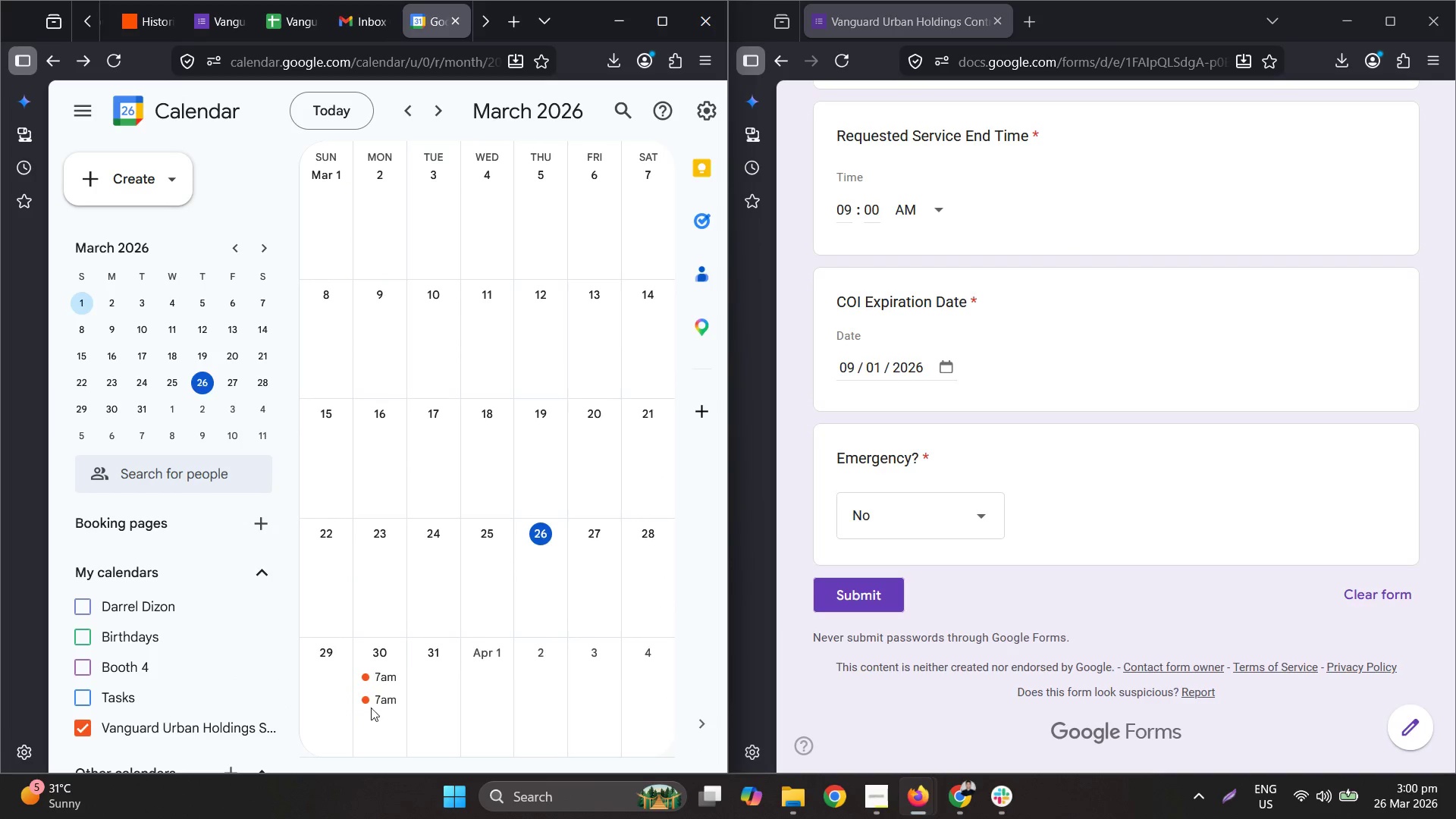 
left_click([374, 698])
 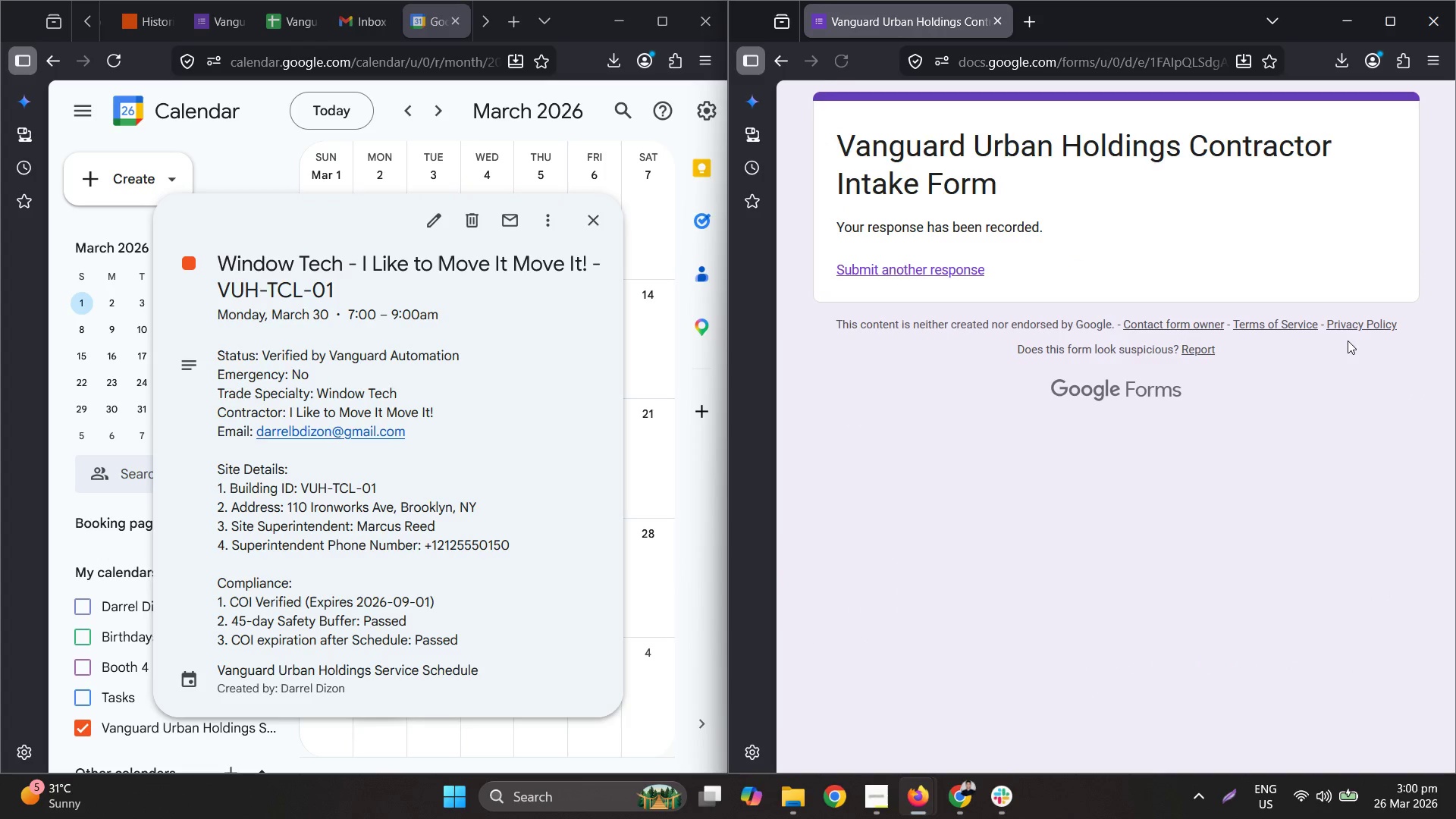 
double_click([915, 289])
 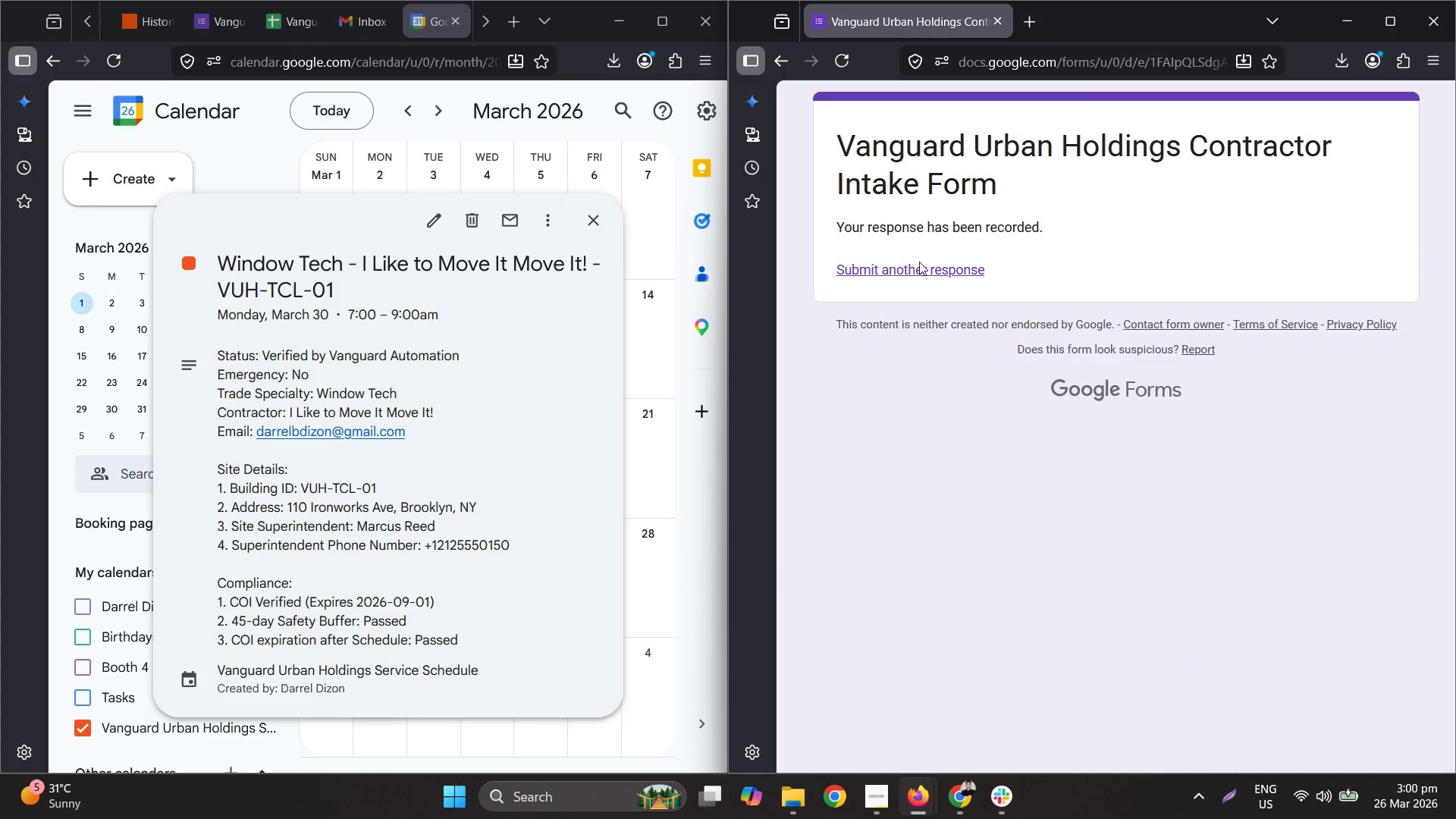 
triple_click([919, 262])
 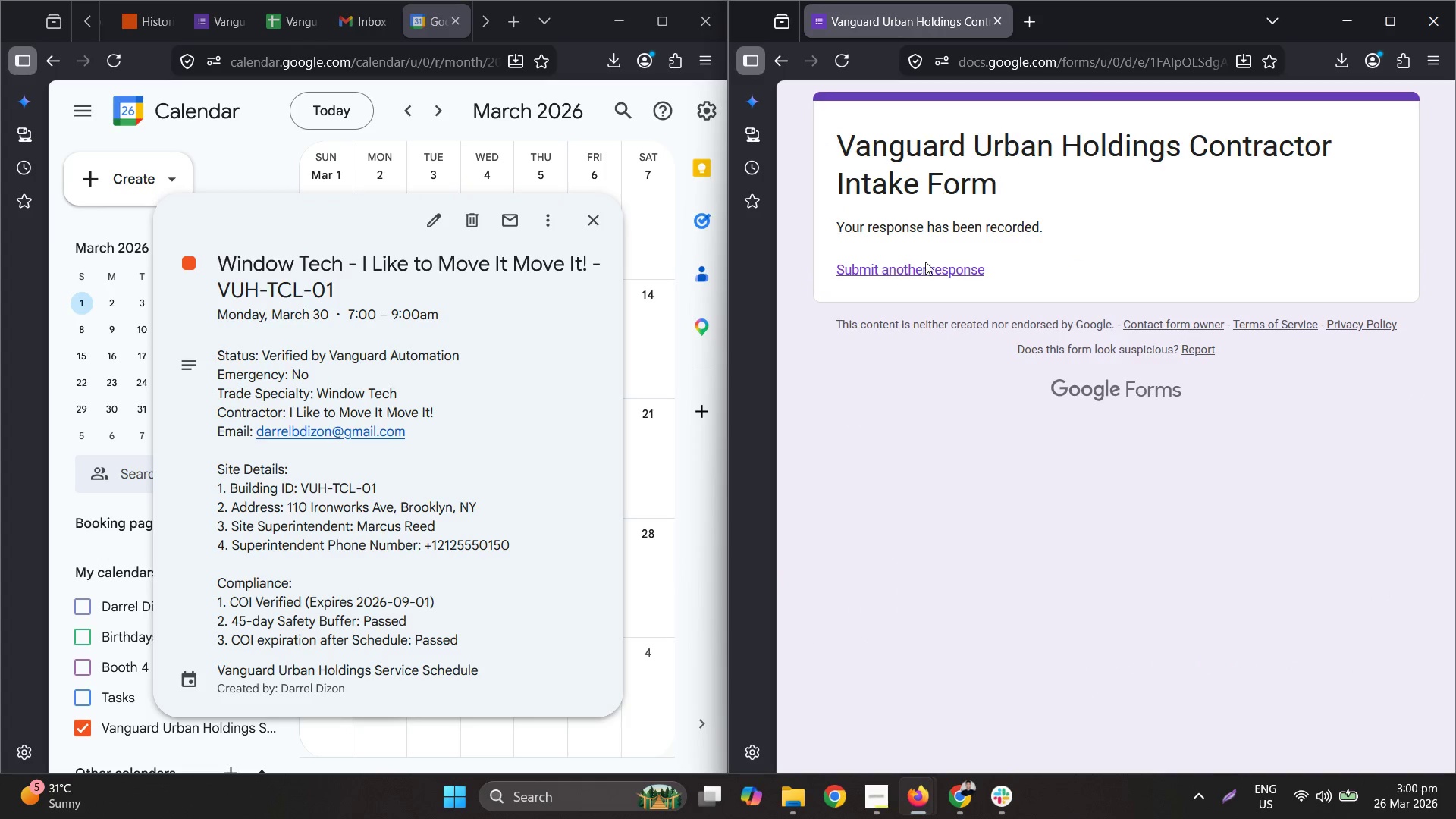 
triple_click([925, 262])
 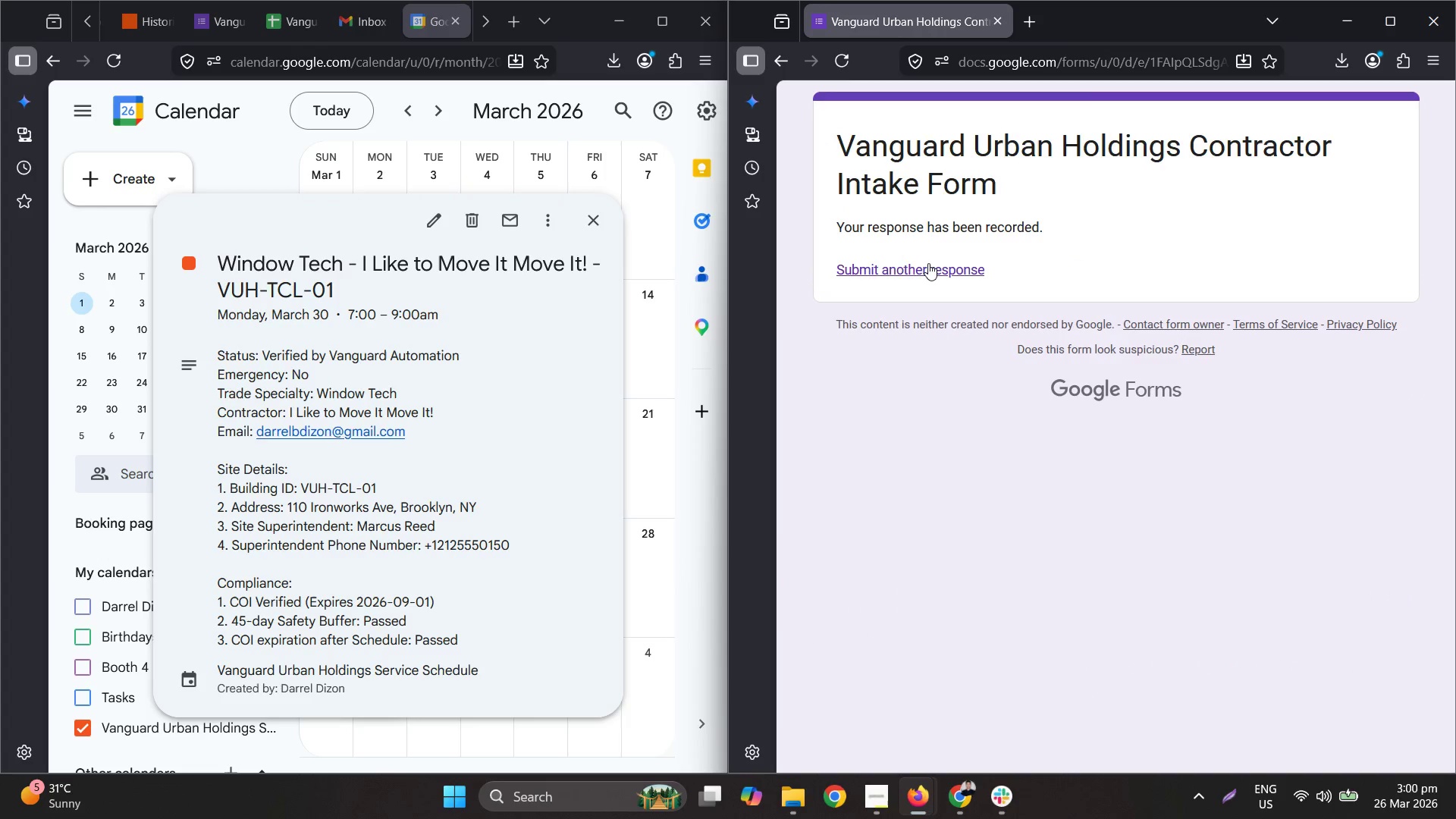 
triple_click([928, 263])
 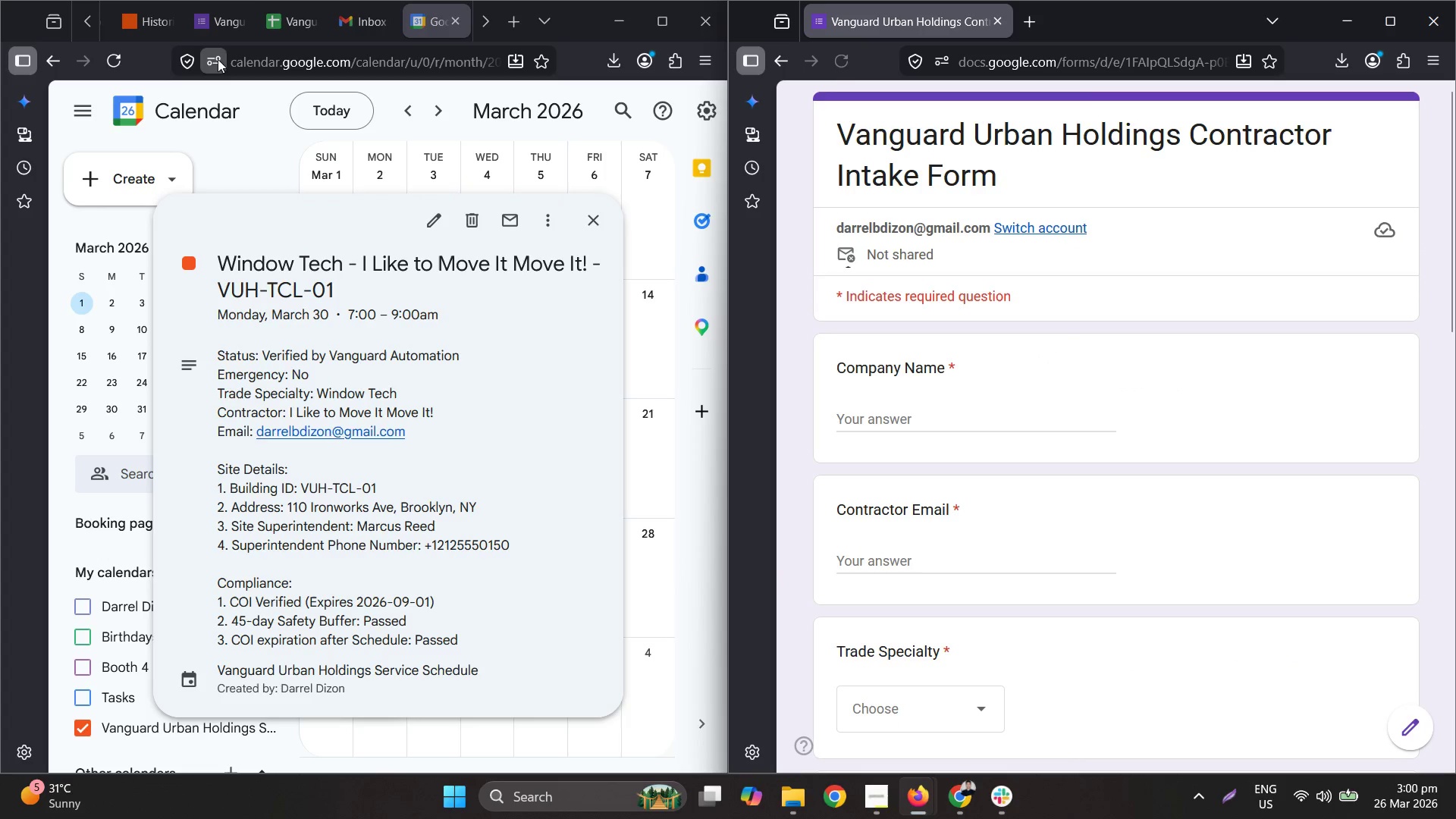 
left_click([294, 23])
 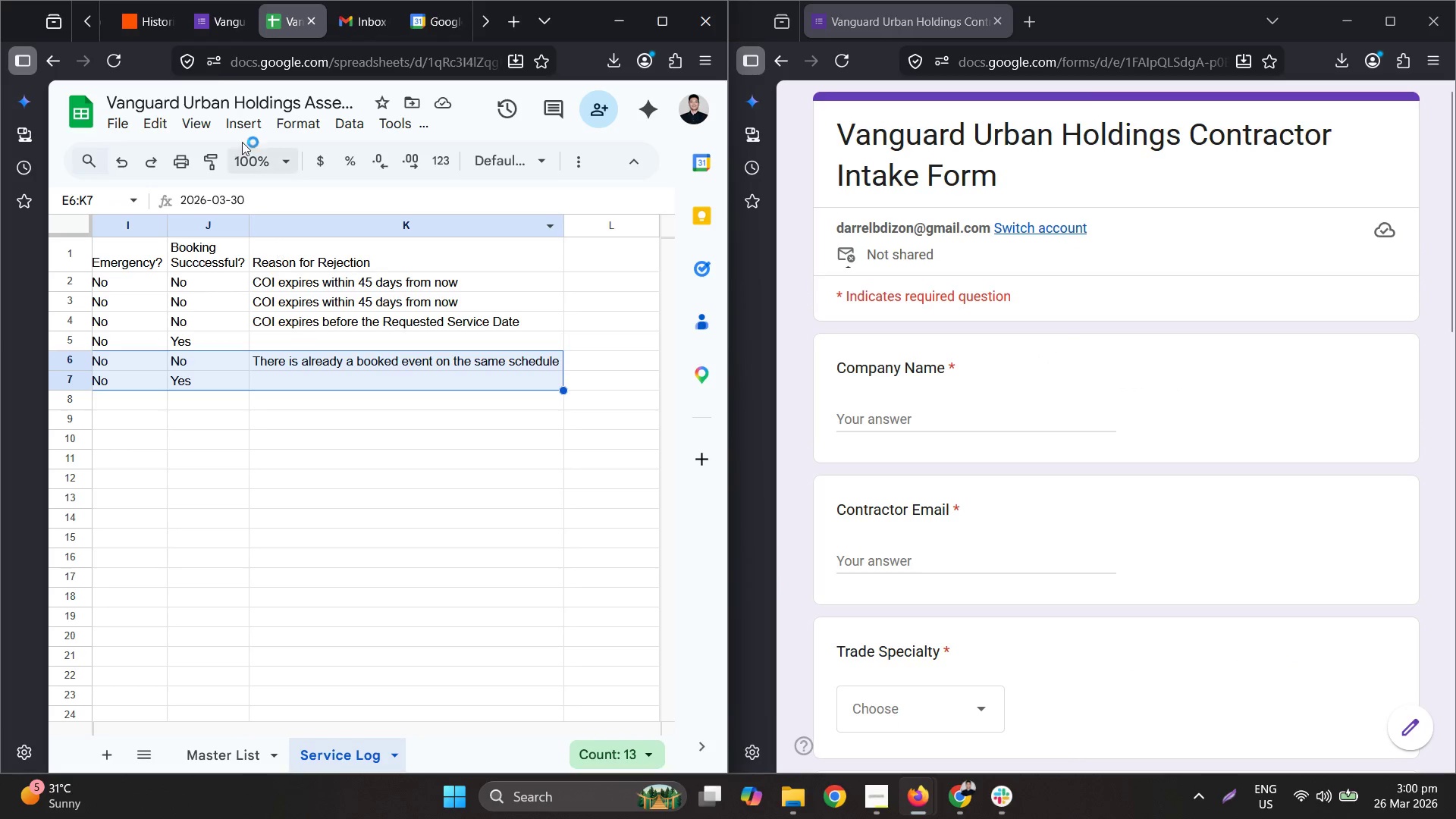 
left_click([208, 18])
 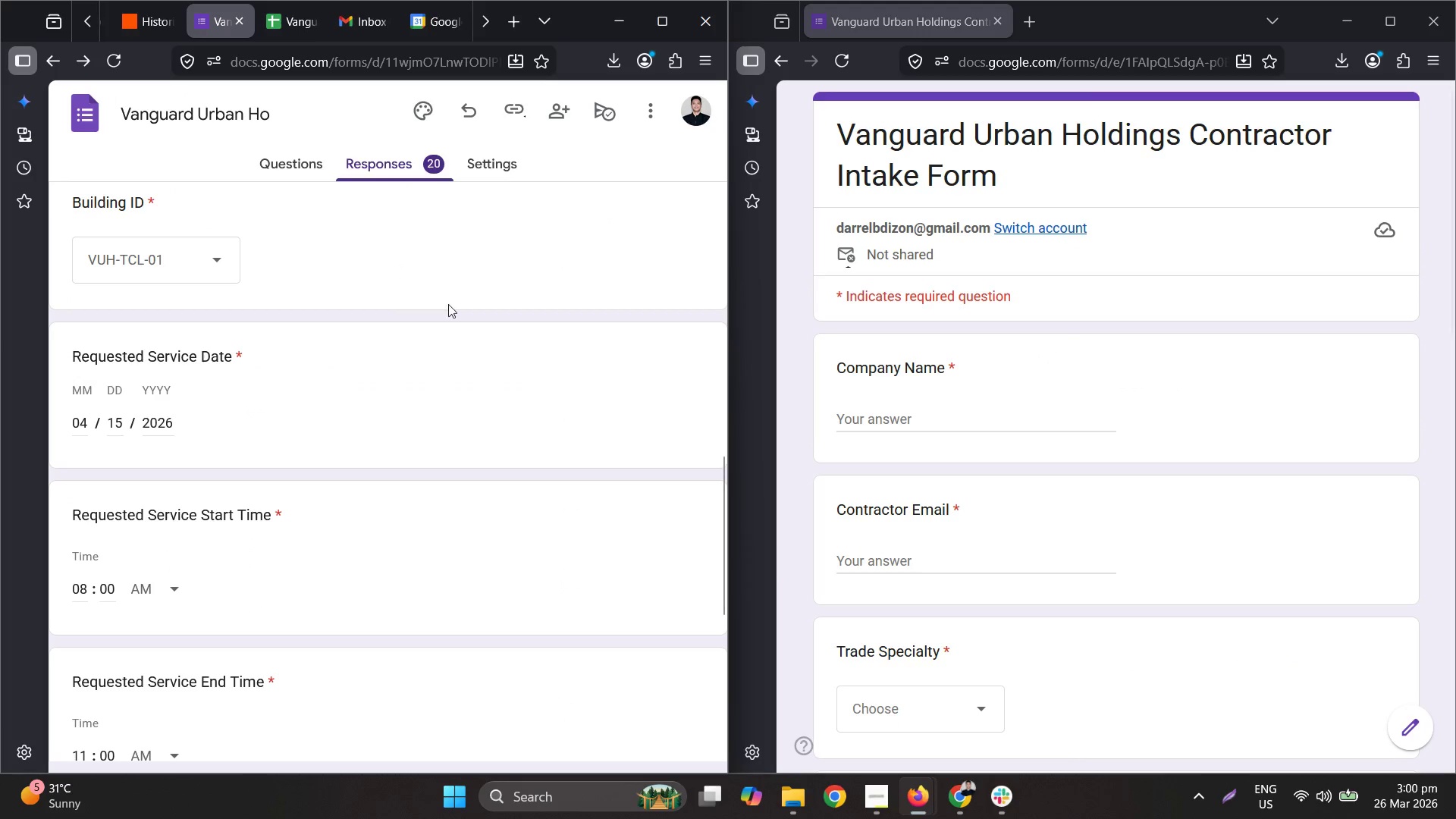 
scroll: coordinate [449, 398], scroll_direction: up, amount: 8.0
 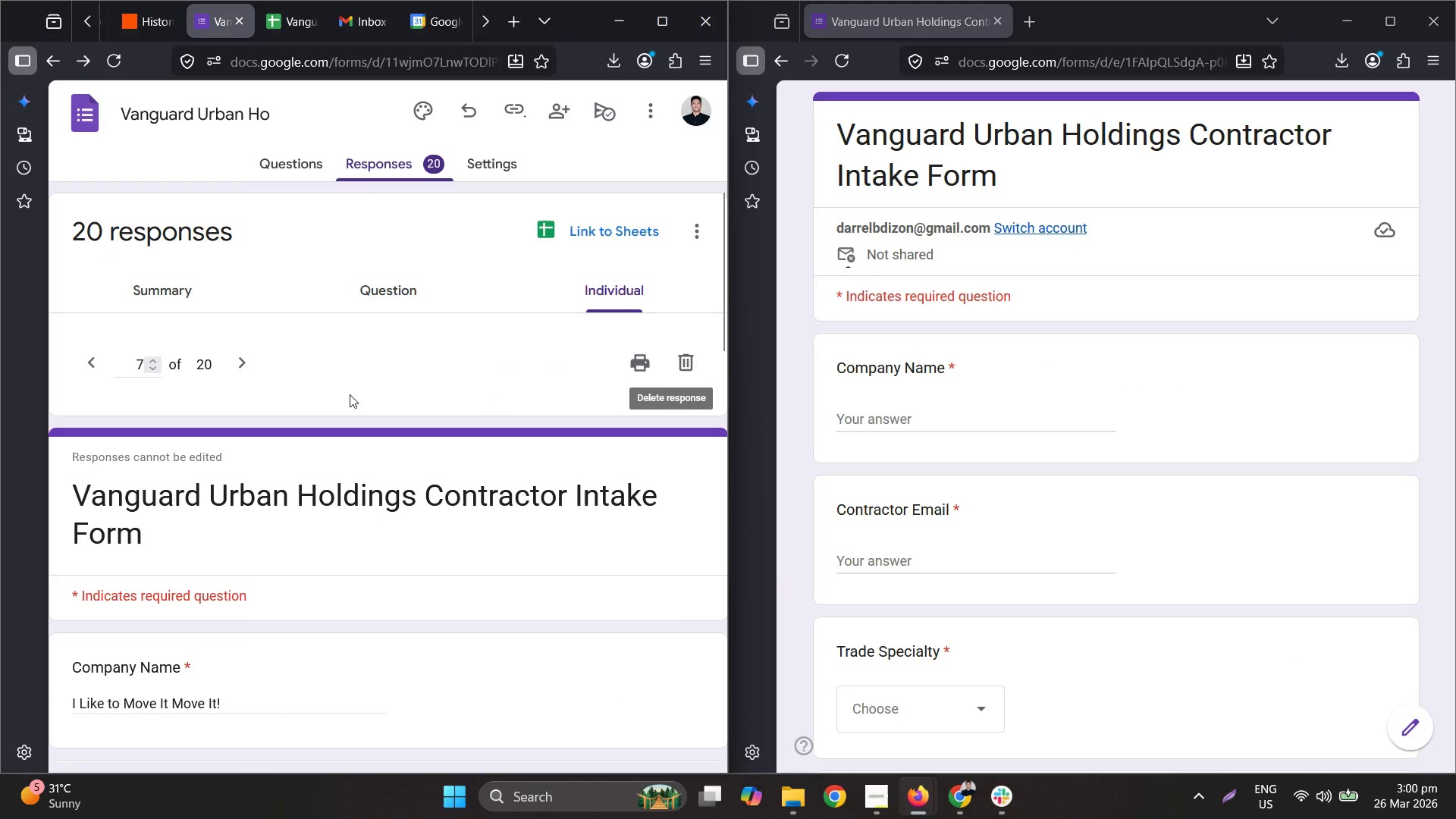 
left_click([249, 370])
 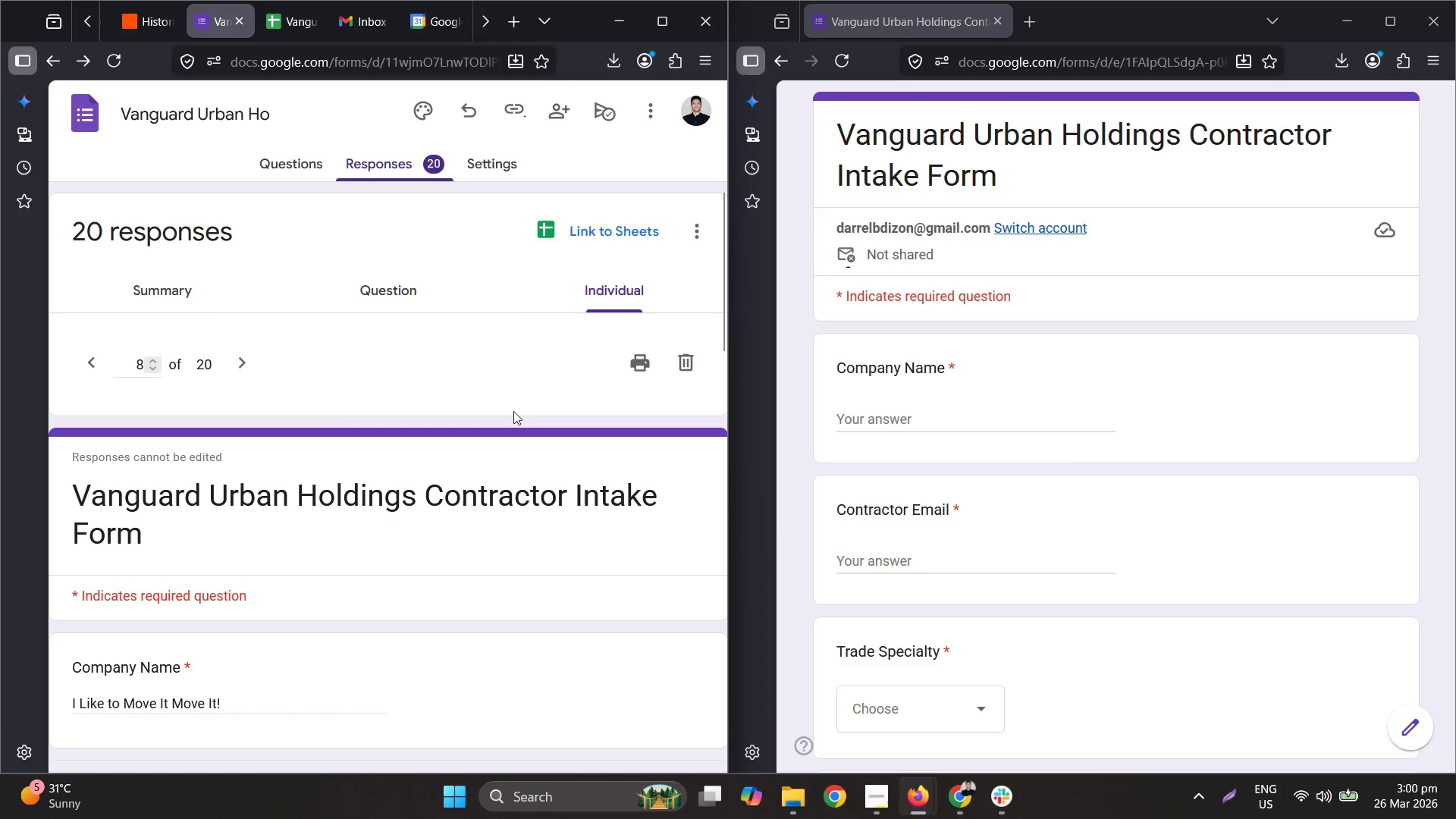 
scroll: coordinate [527, 410], scroll_direction: down, amount: 3.0
 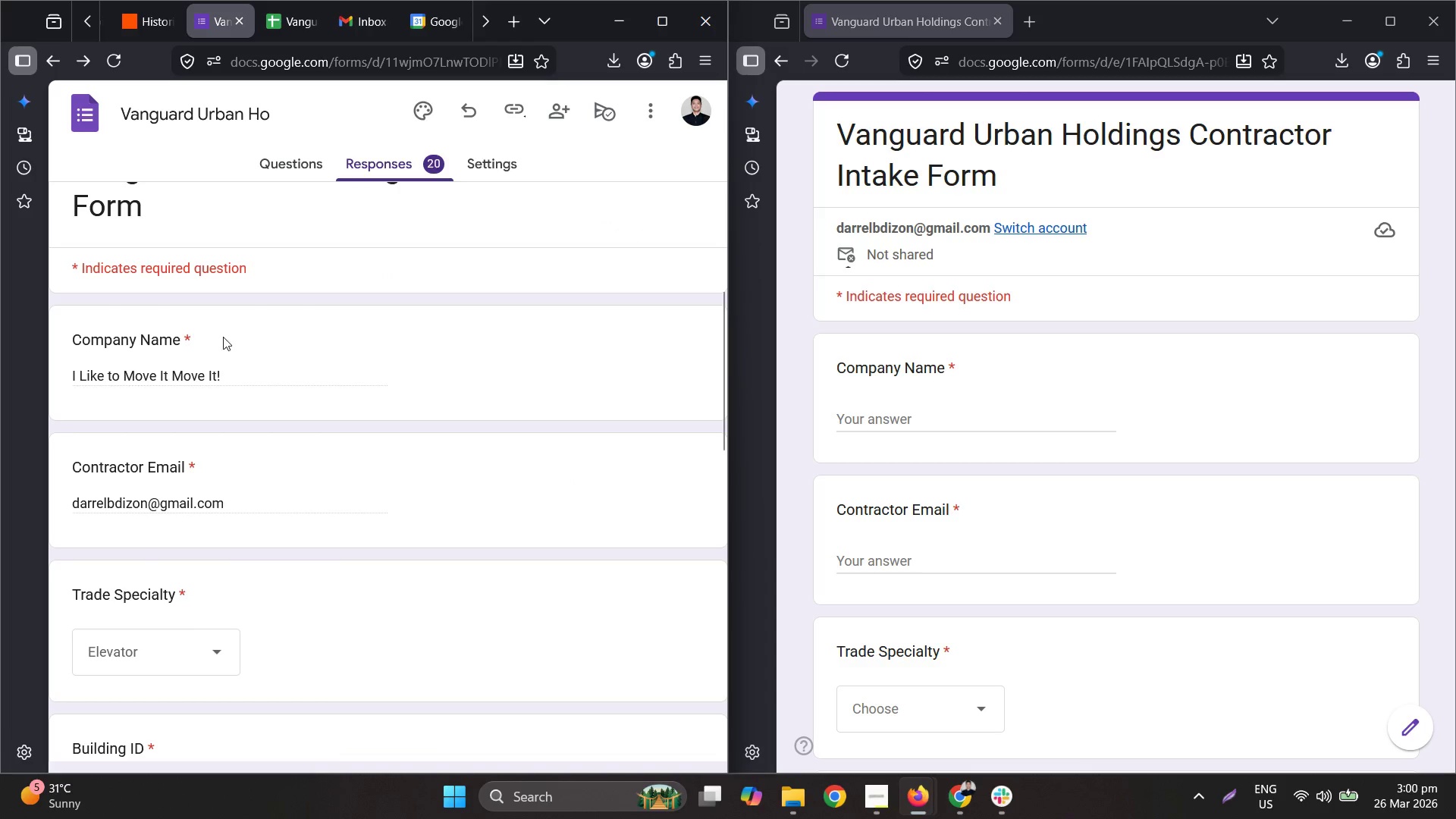 
double_click([185, 378])
 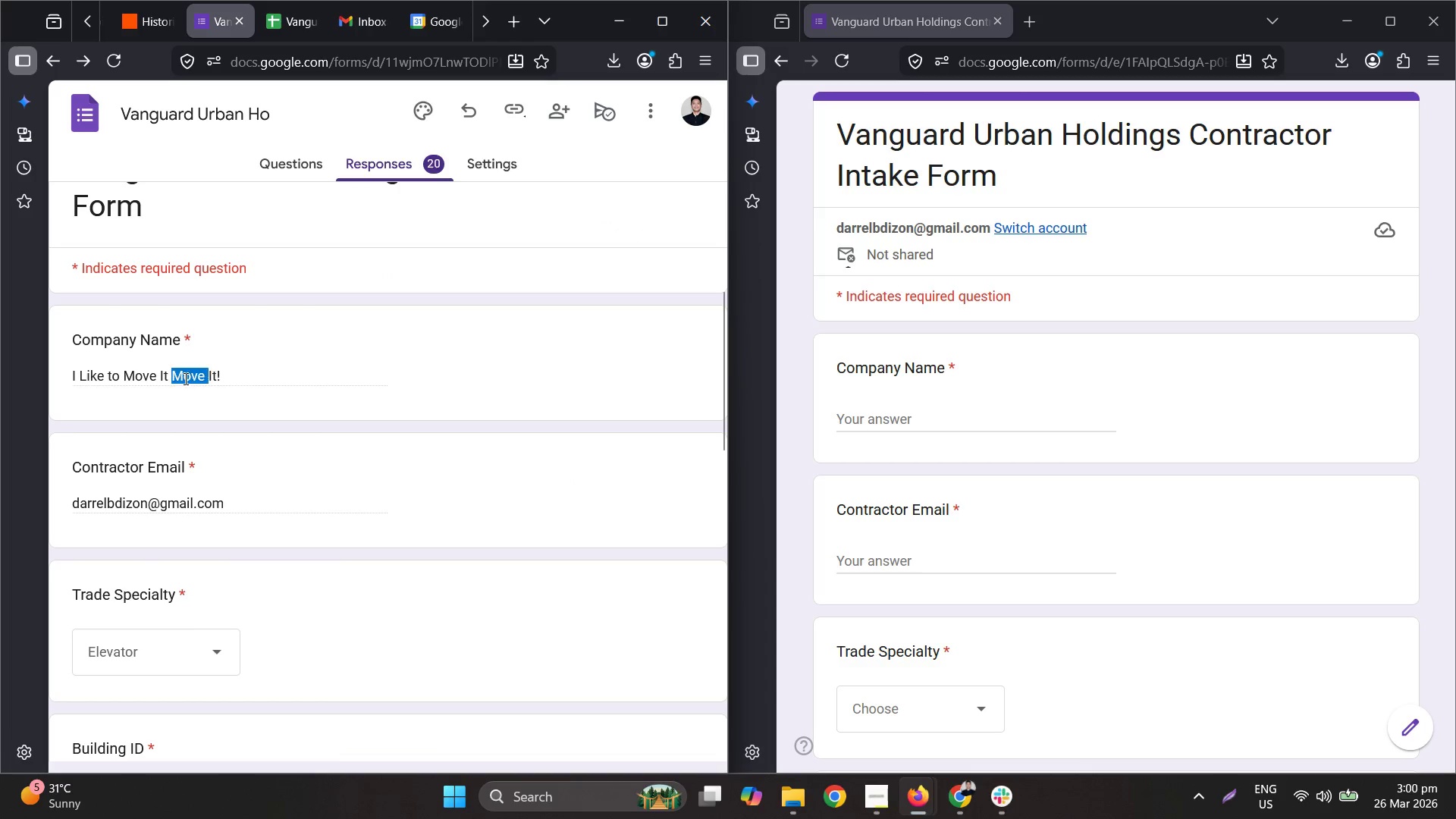 
triple_click([184, 378])
 